 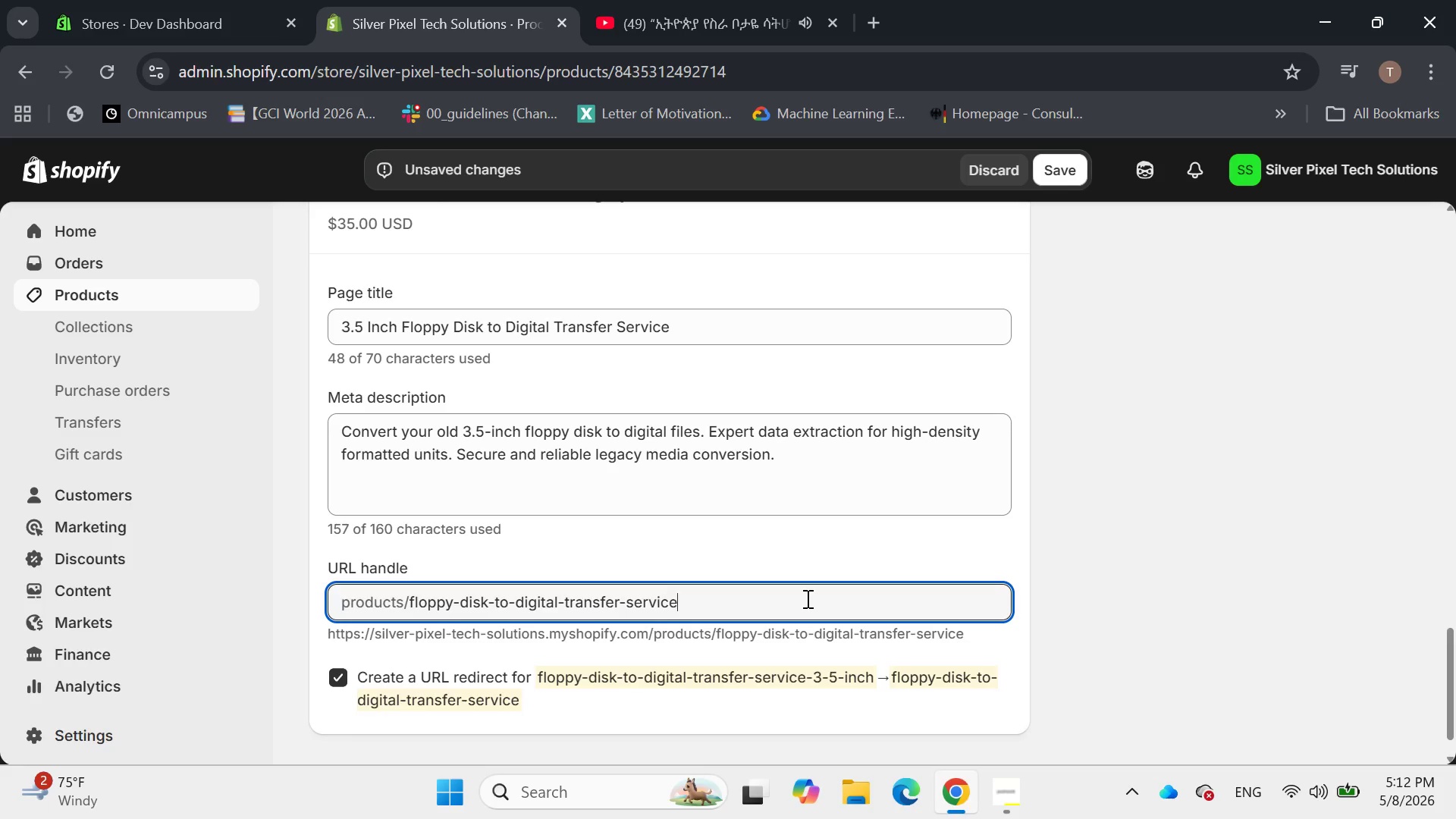 
key(Backspace)
 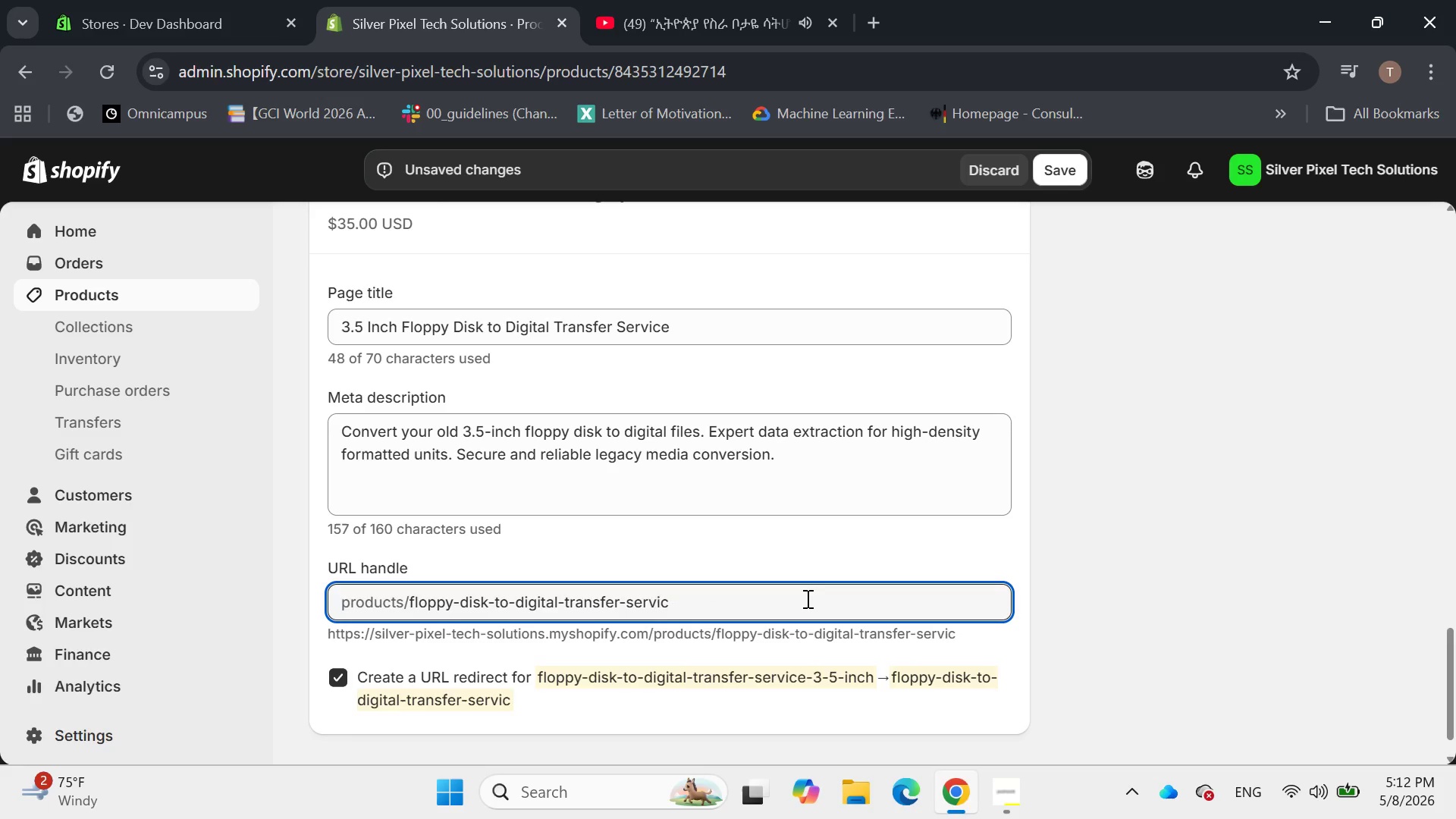 
key(Backspace)
 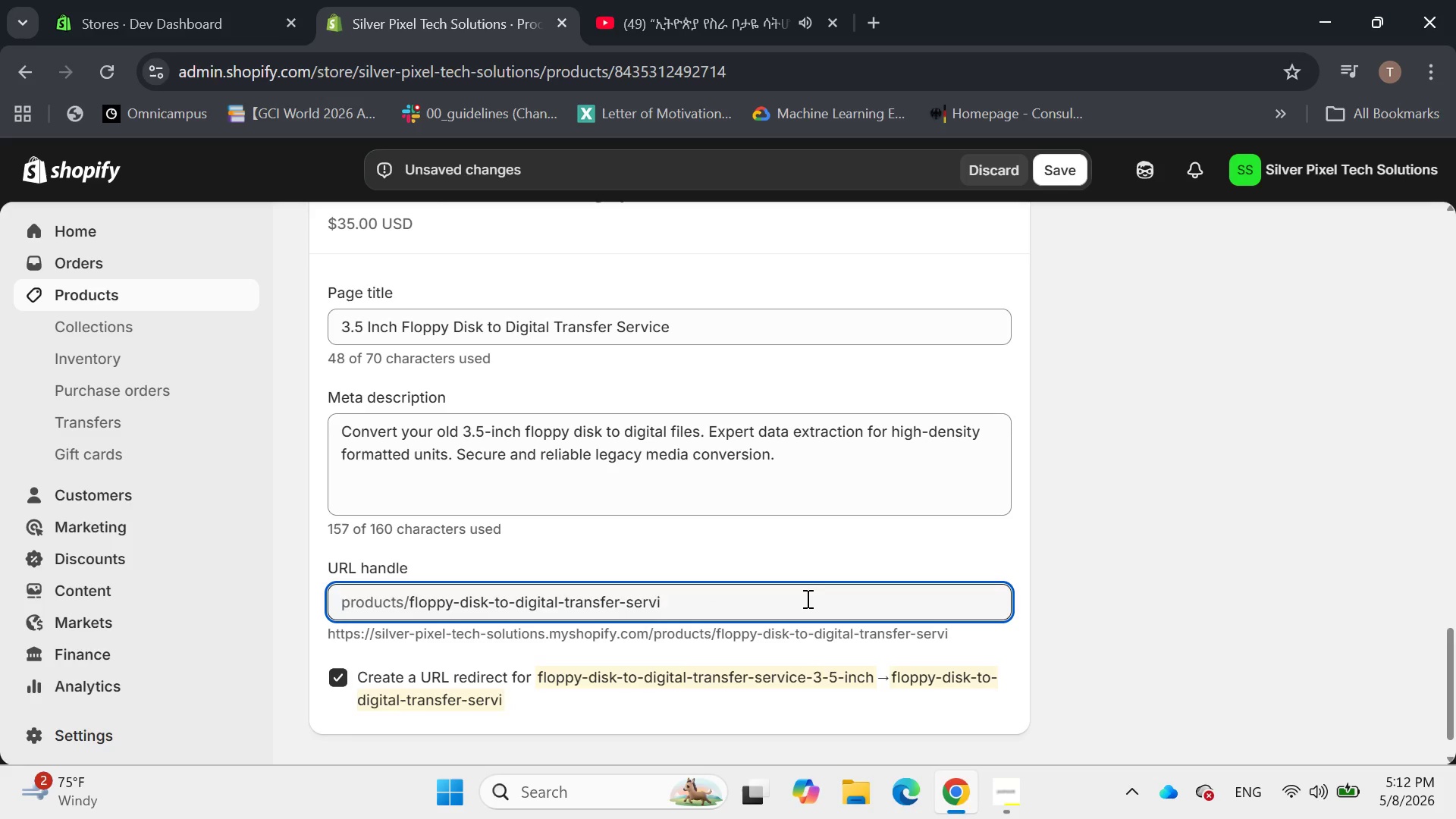 
key(Backspace)
 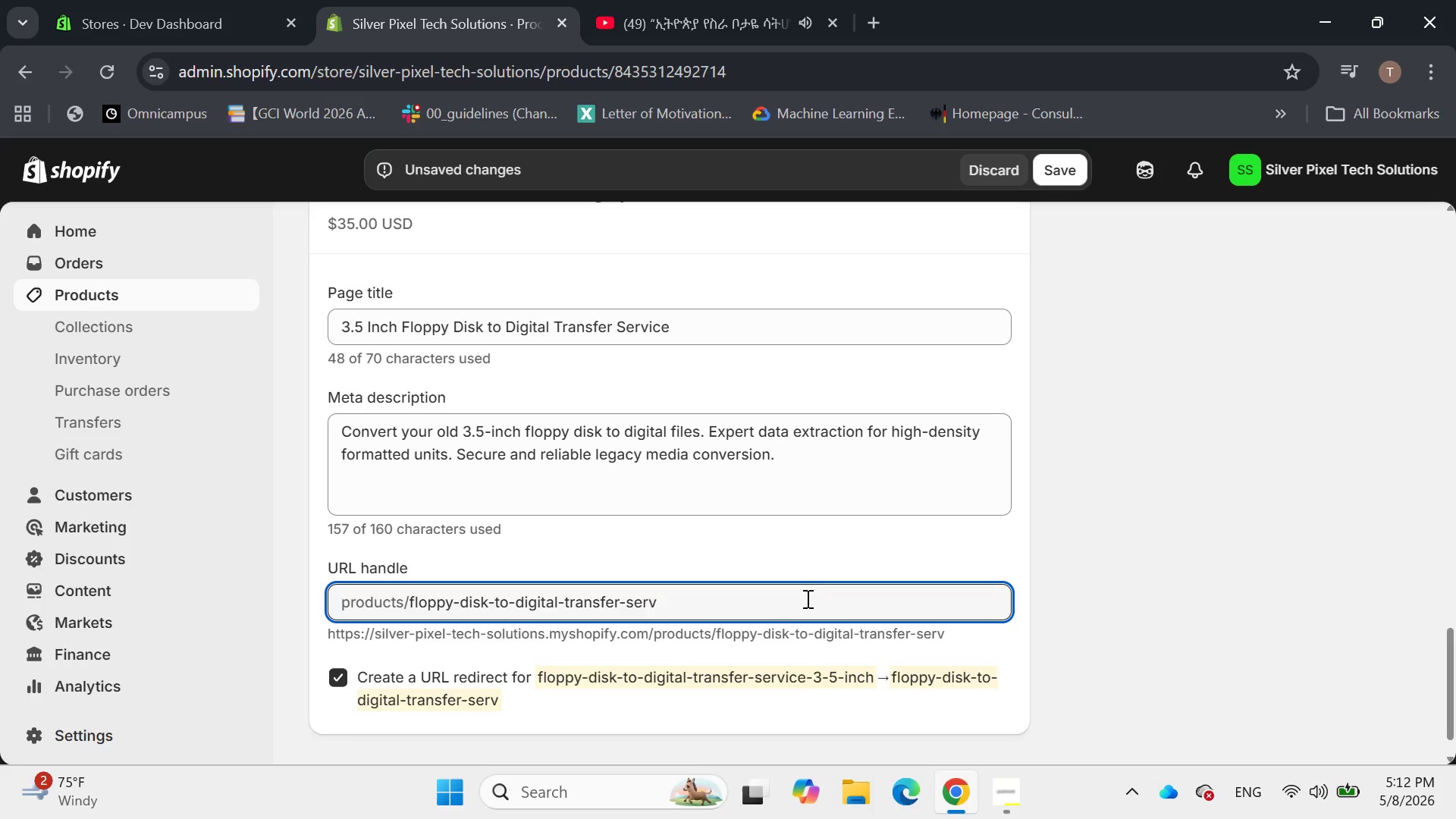 
key(Backspace)
 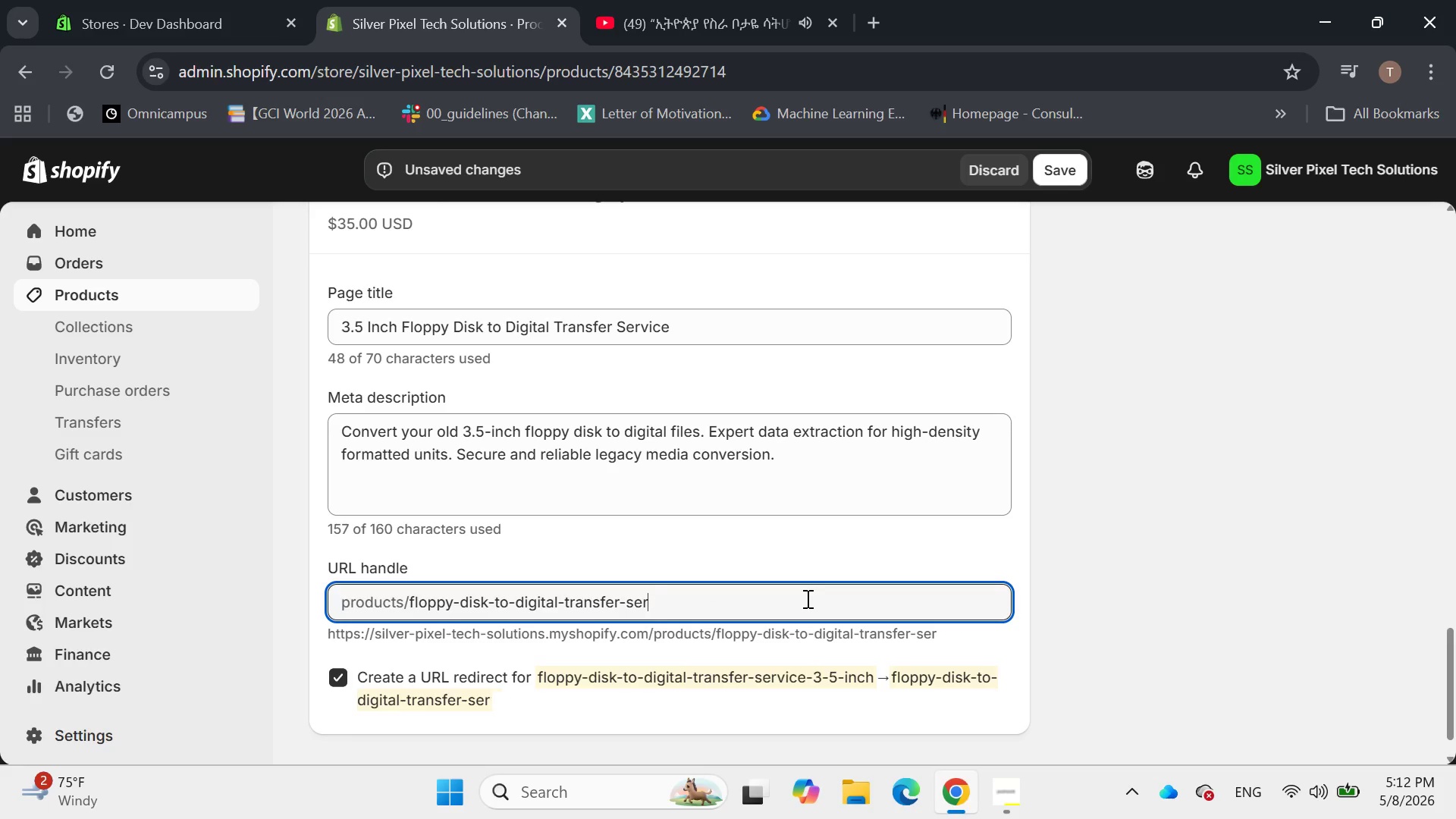 
key(Backspace)
 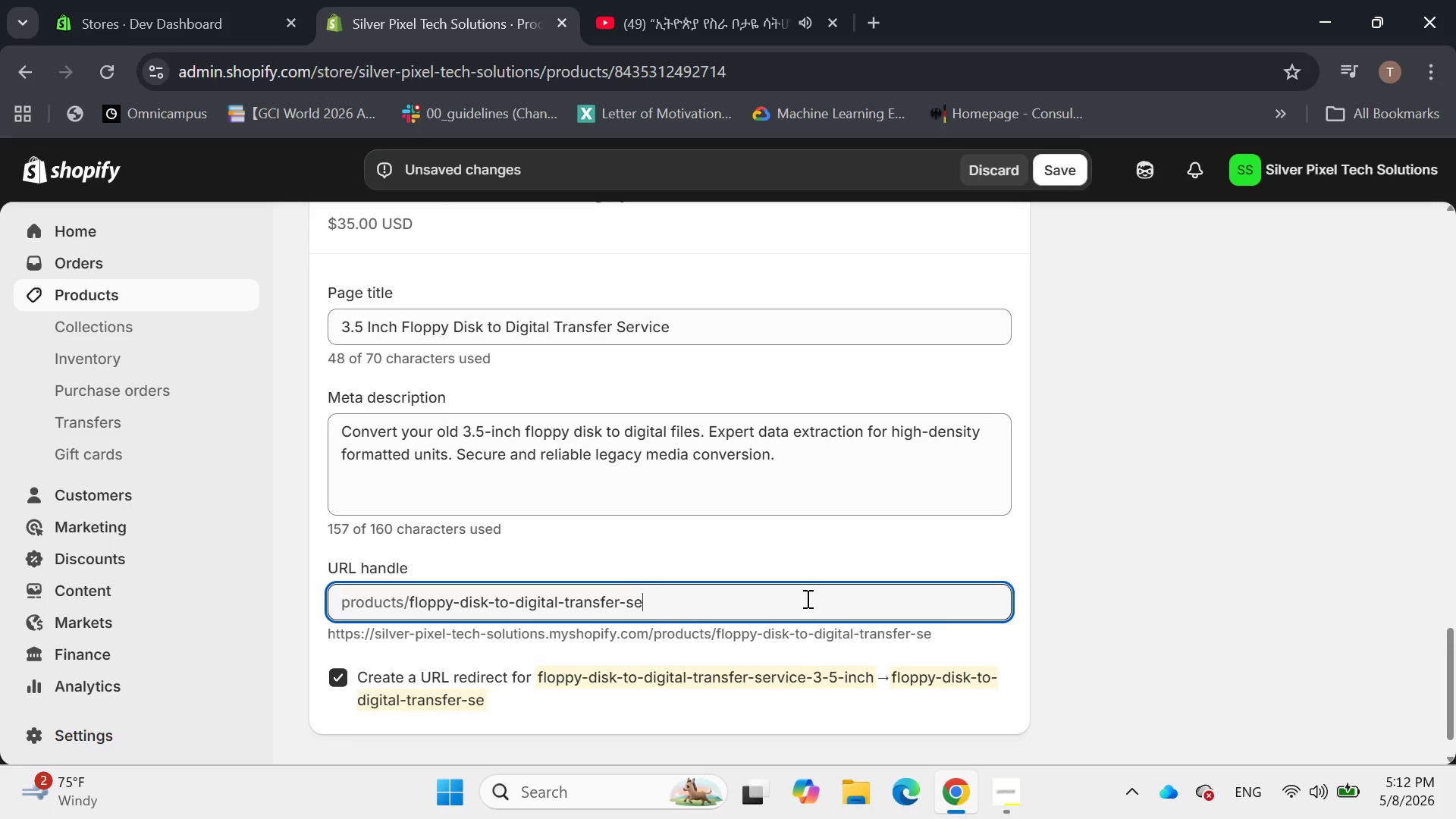 
key(Backspace)
 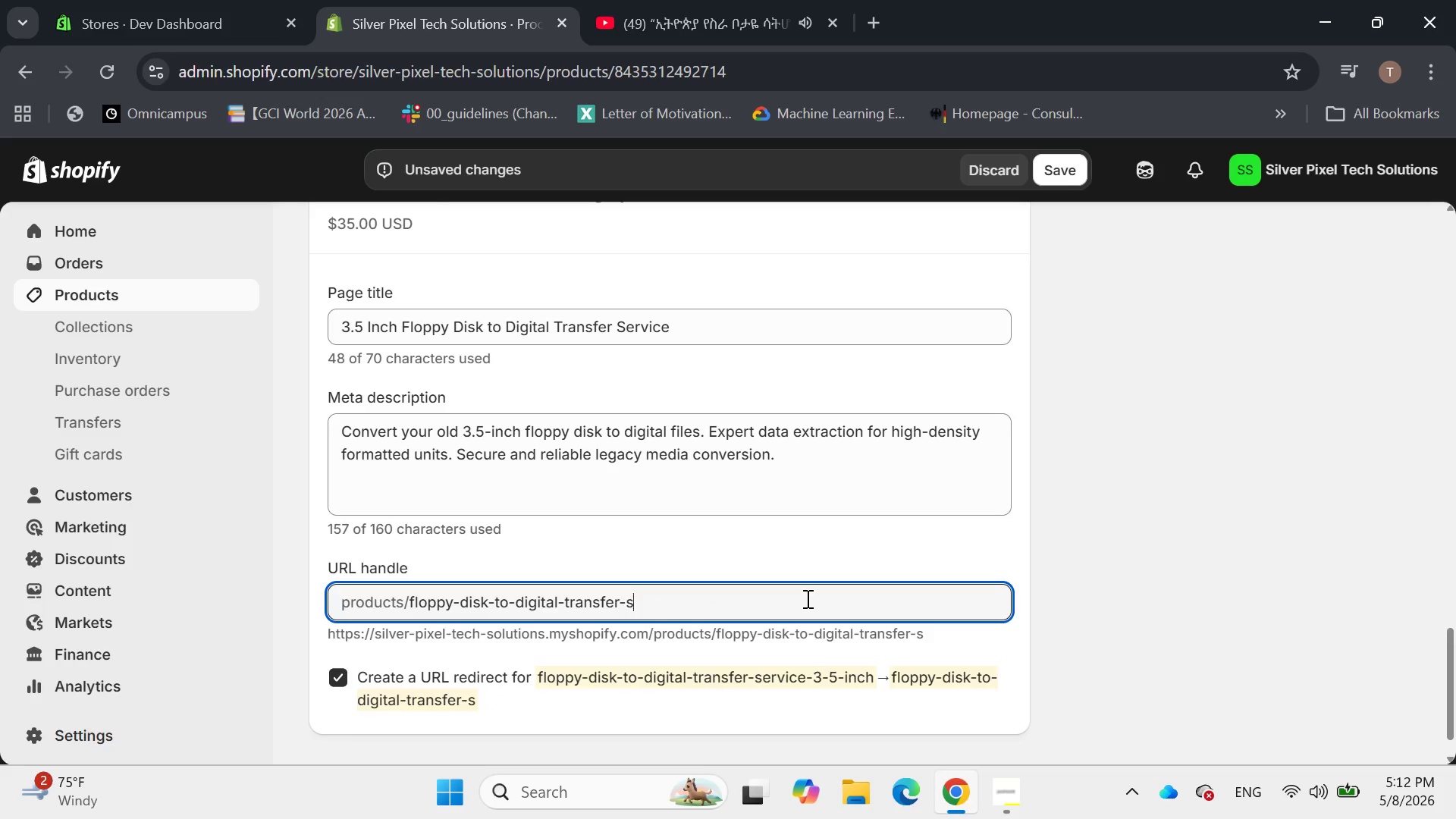 
key(Backspace)
 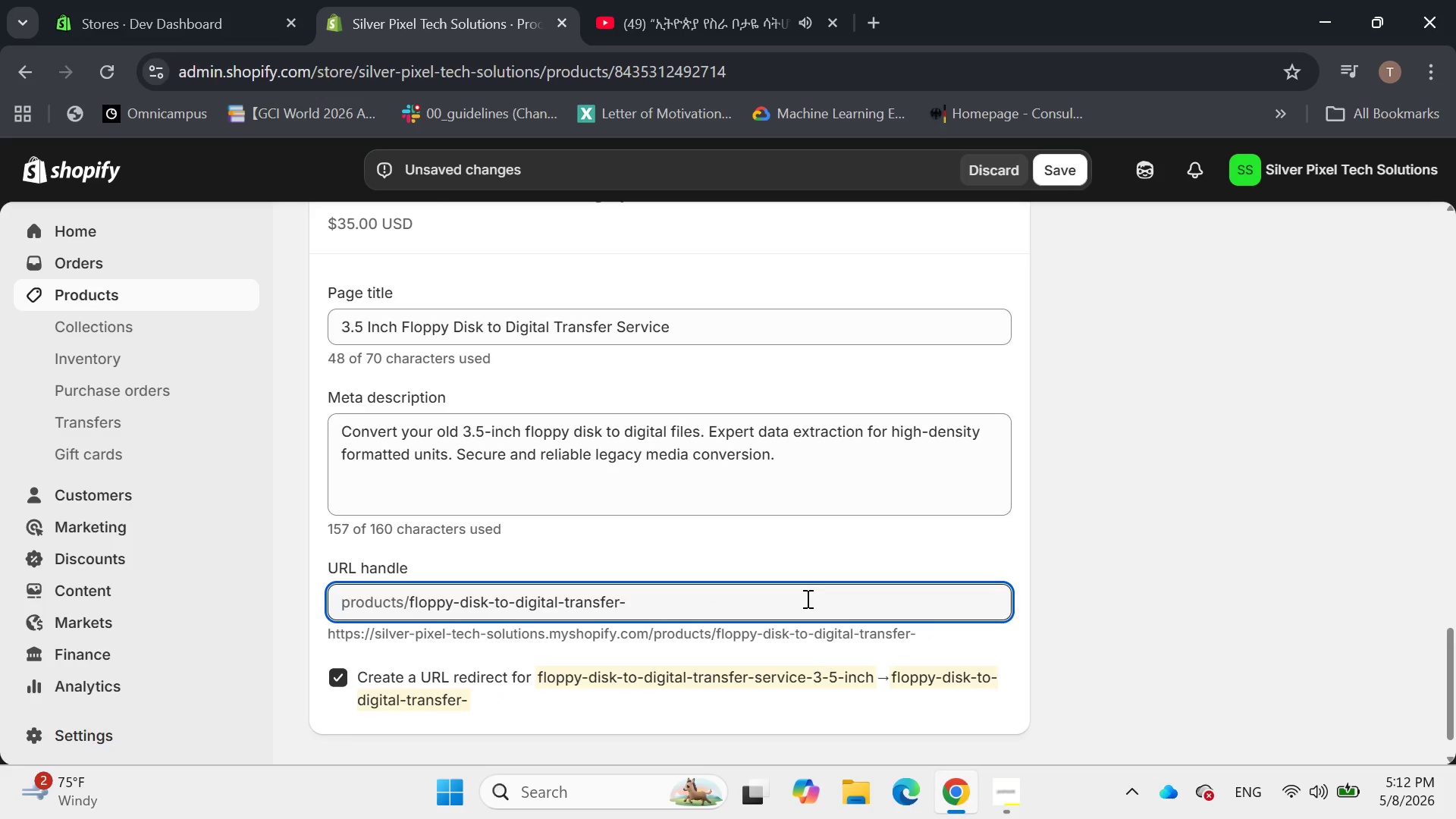 
key(Backspace)
 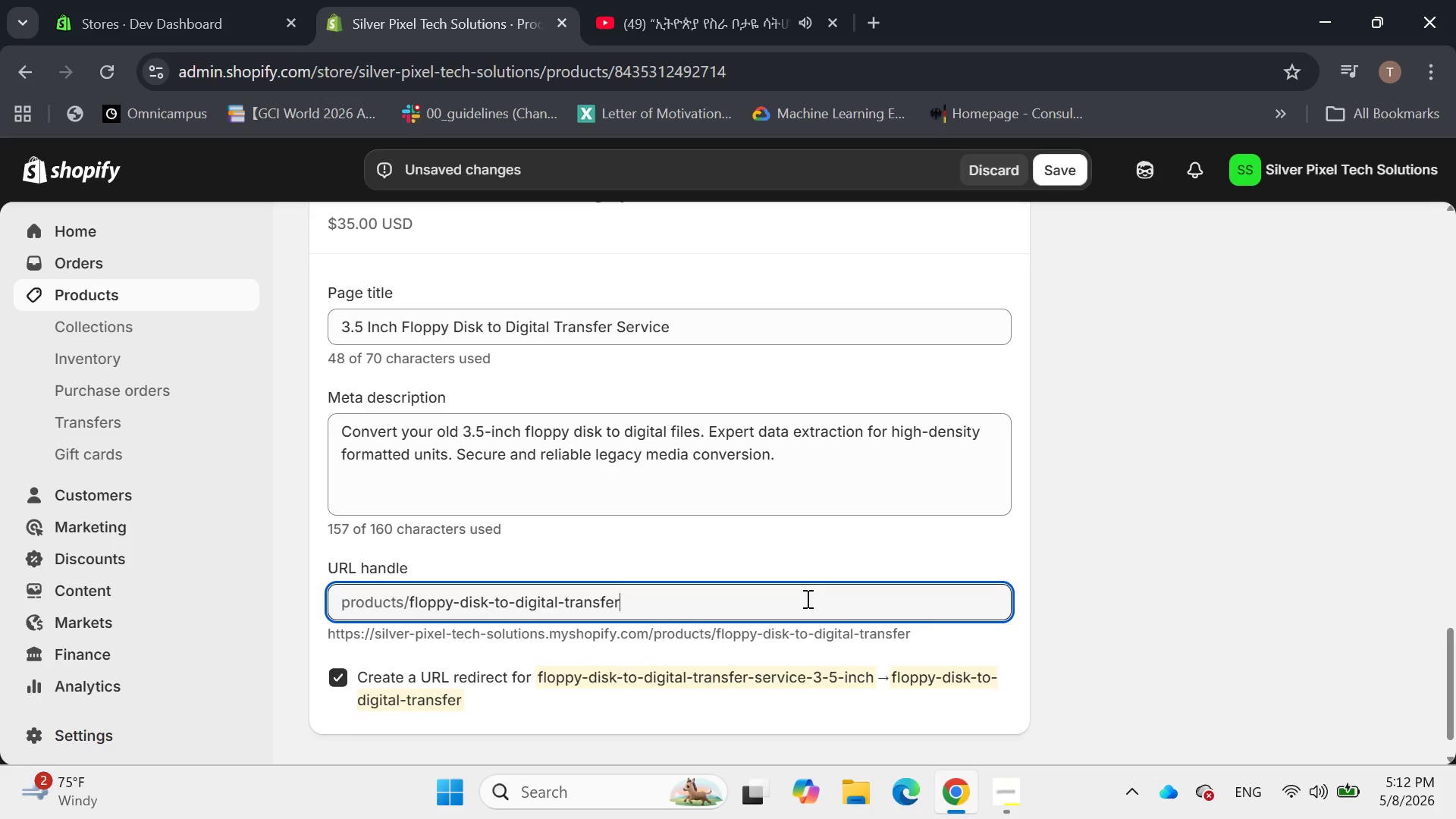 
key(Enter)
 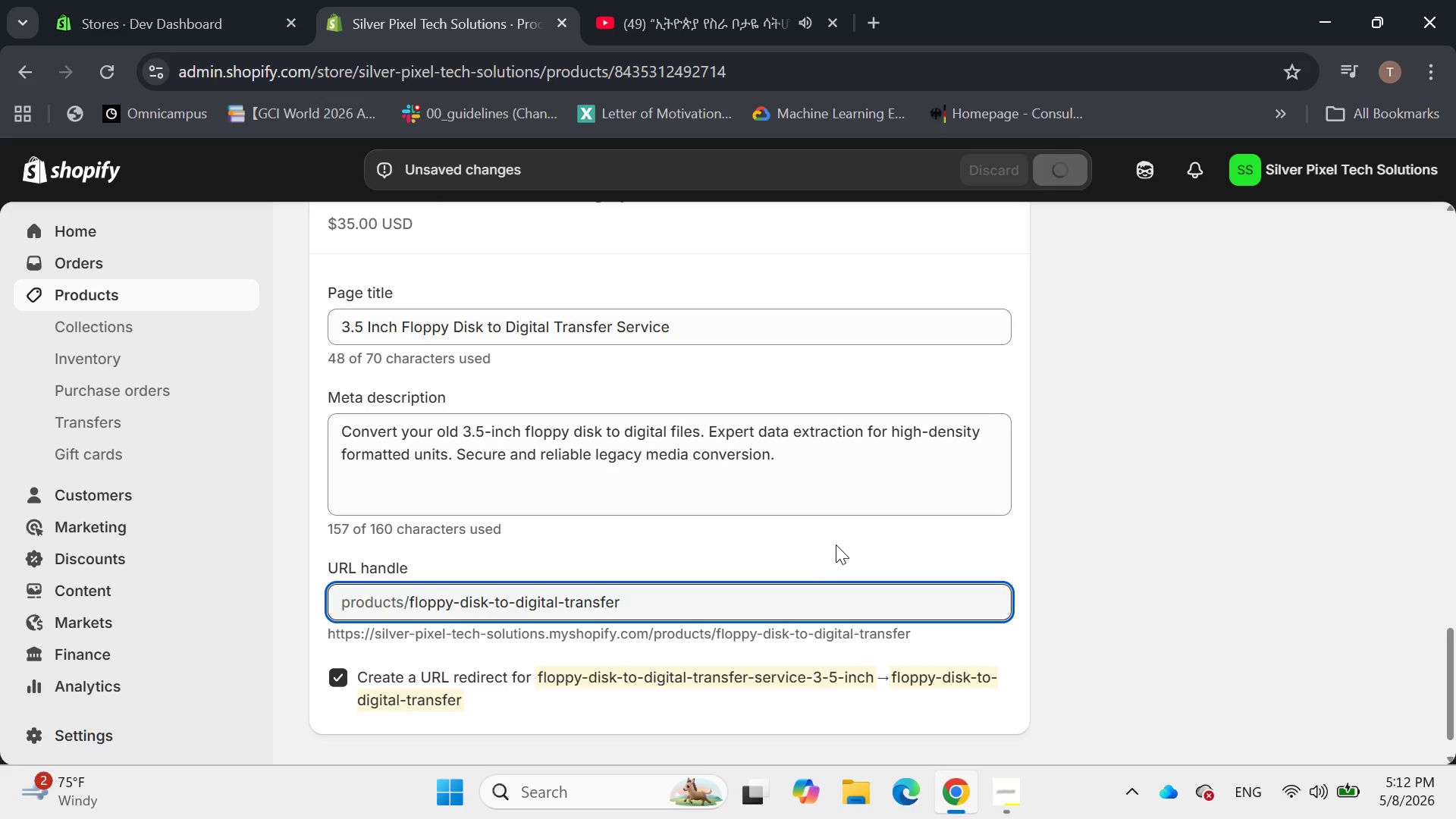 
left_click([838, 524])
 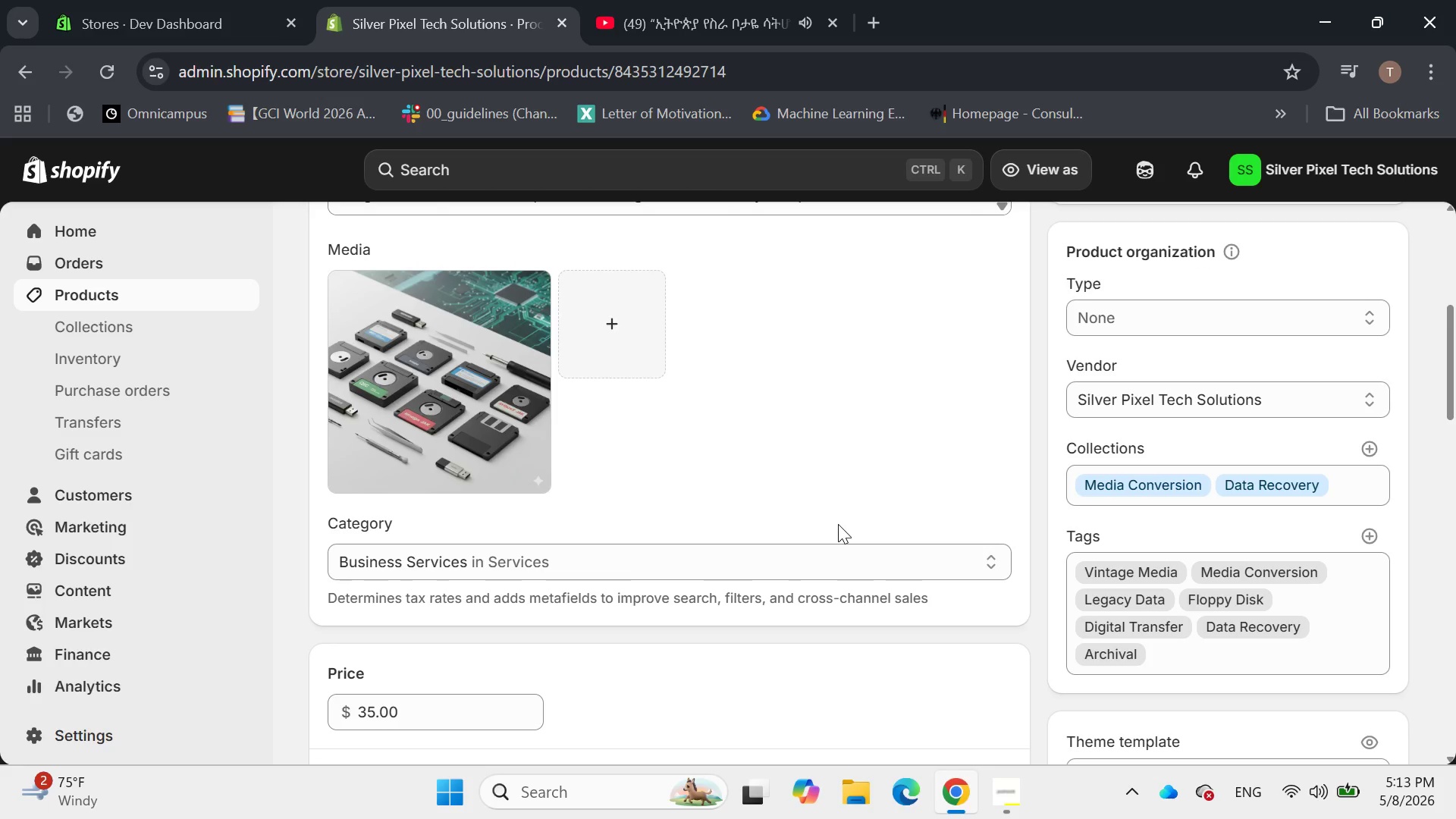 
wait(26.19)
 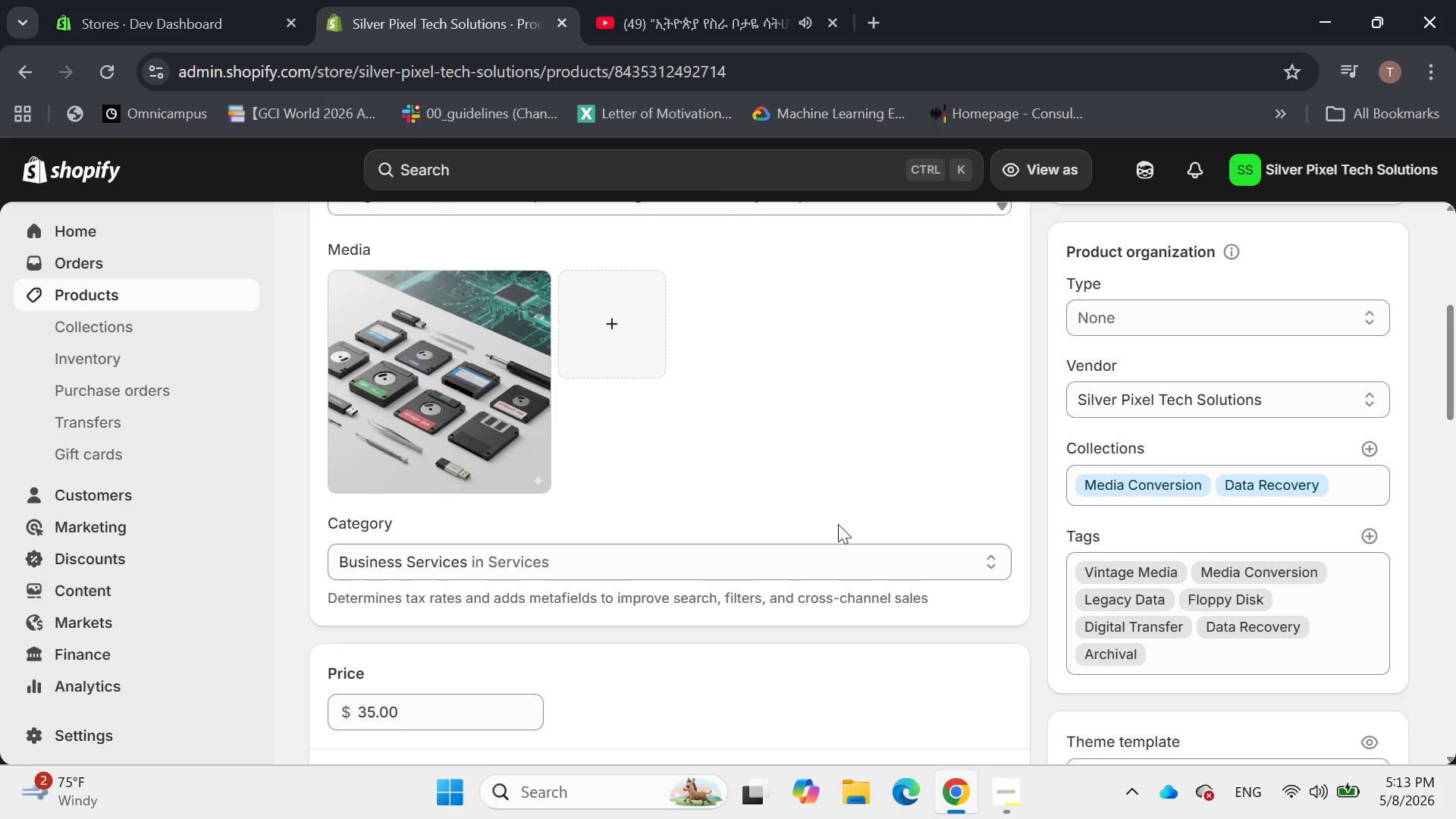 
left_click([861, 783])
 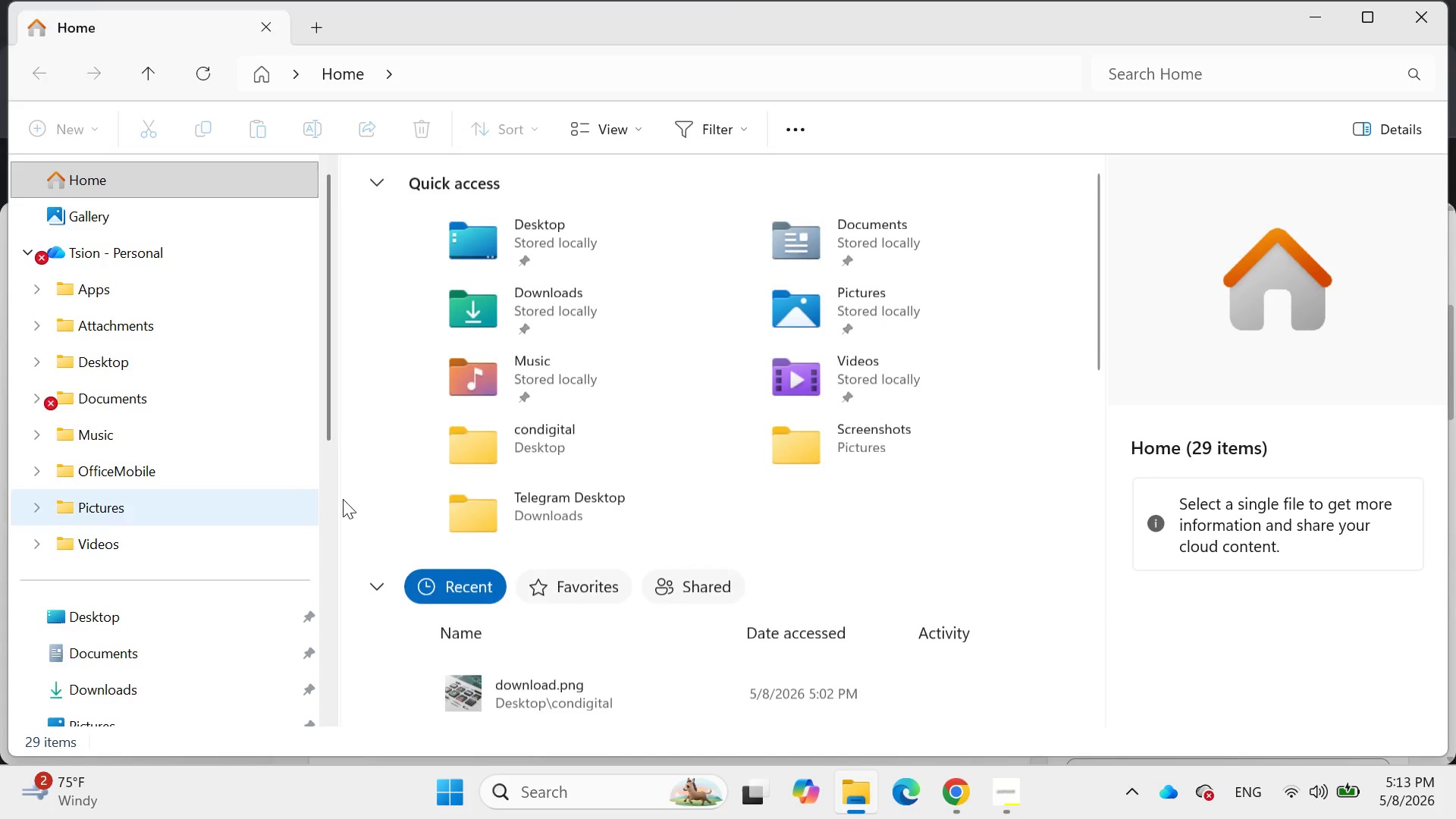 
double_click([520, 447])
 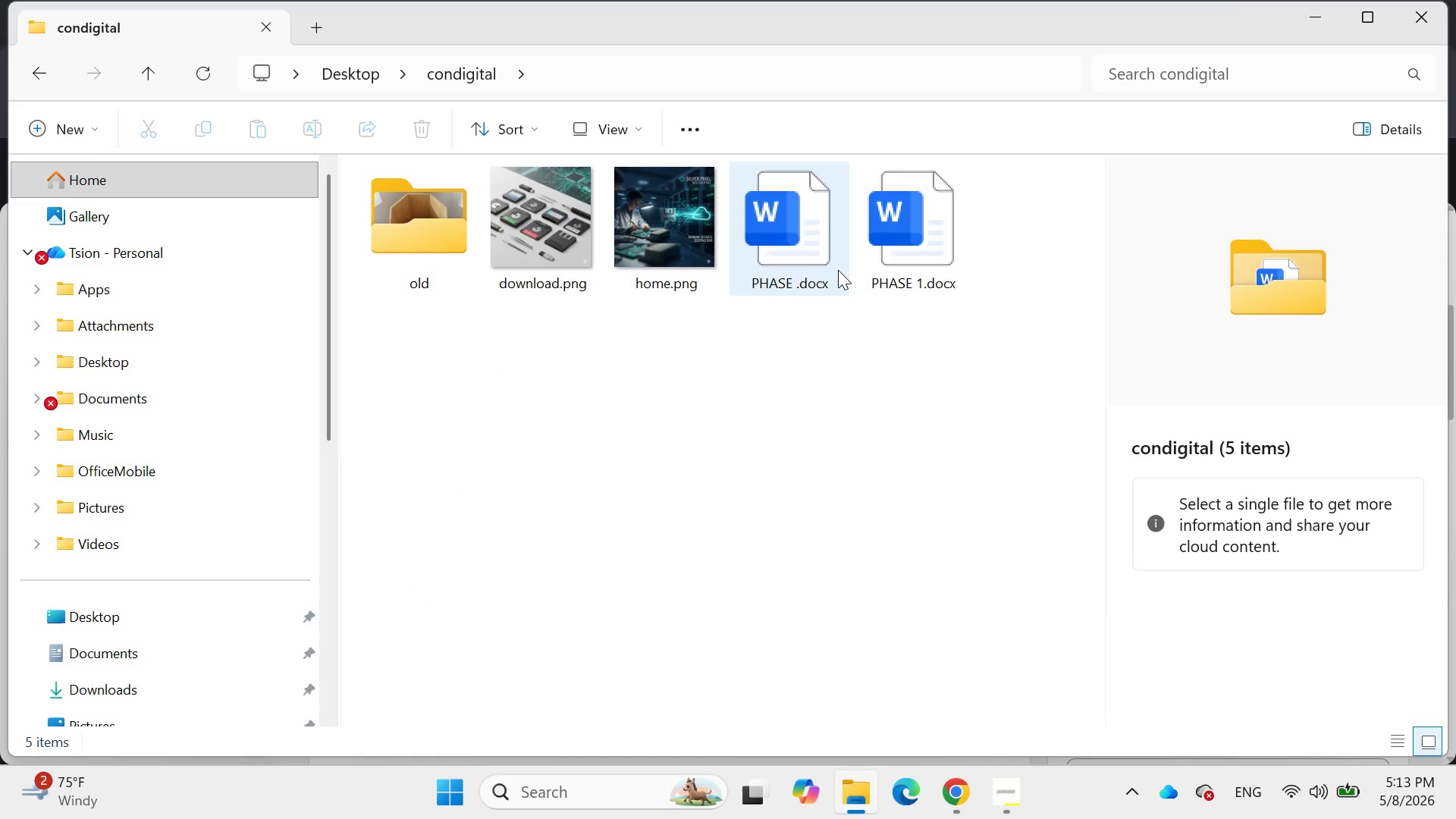 
mouse_move([877, 243])
 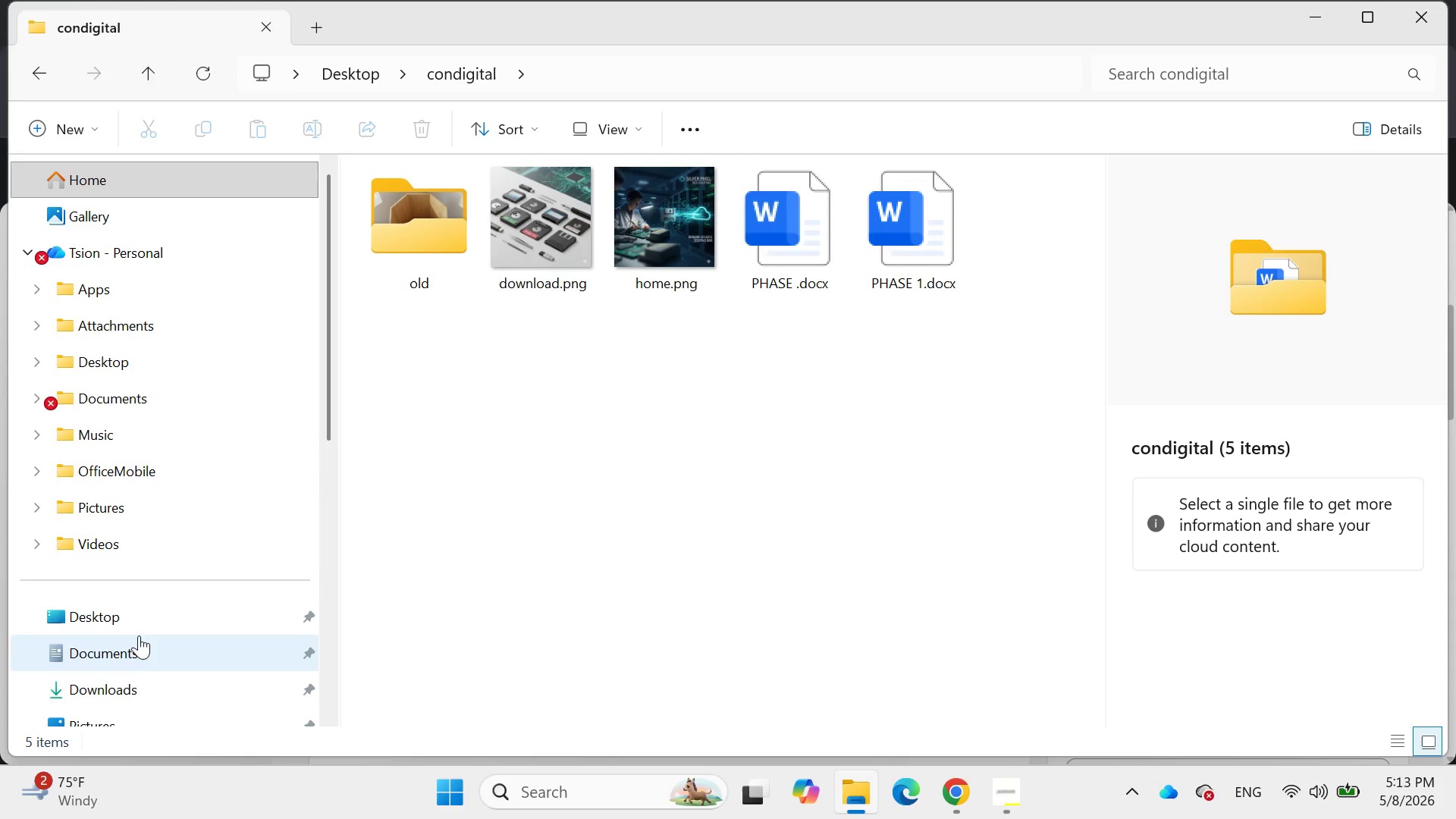 
double_click([128, 686])
 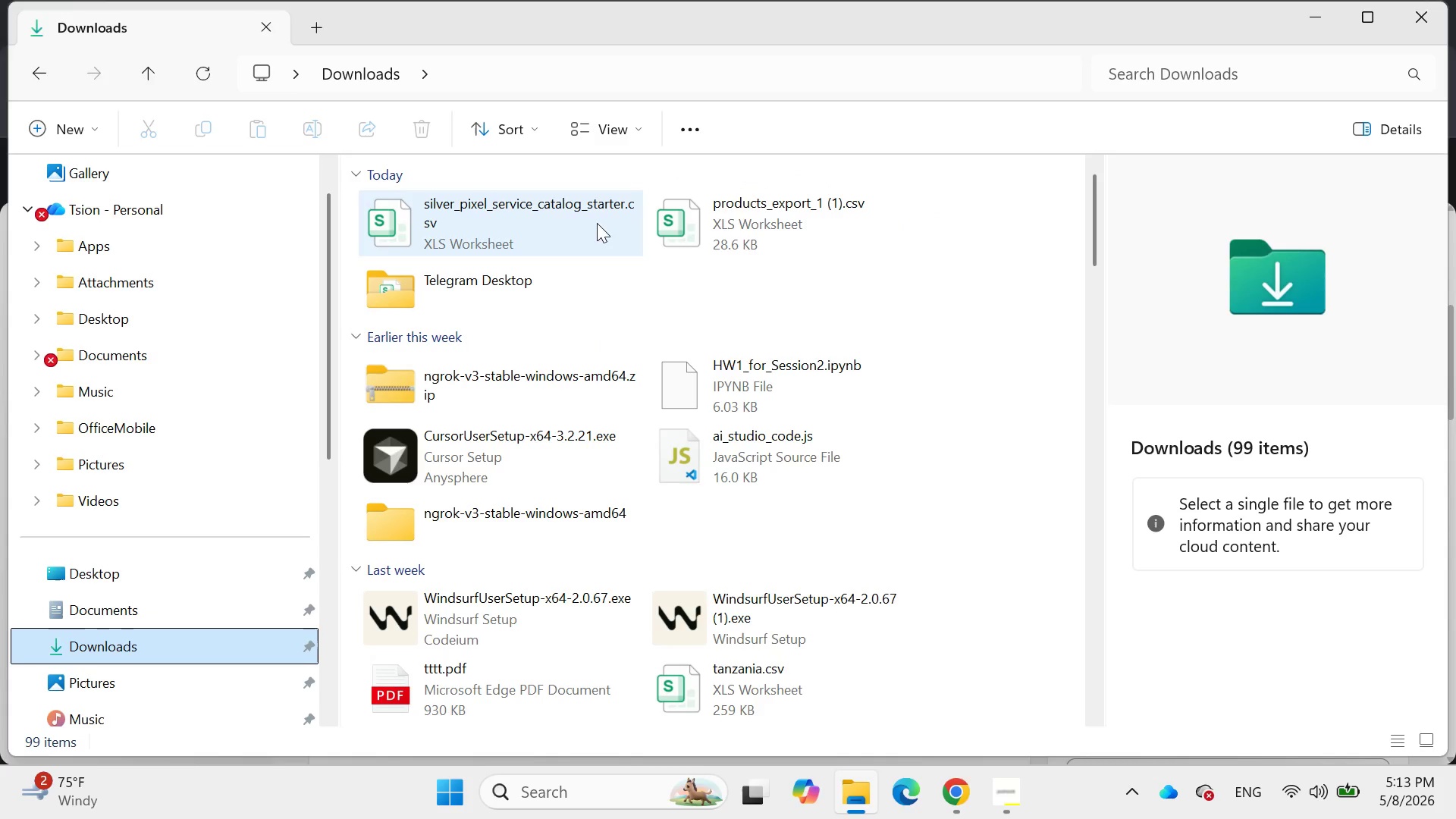 
double_click([597, 223])
 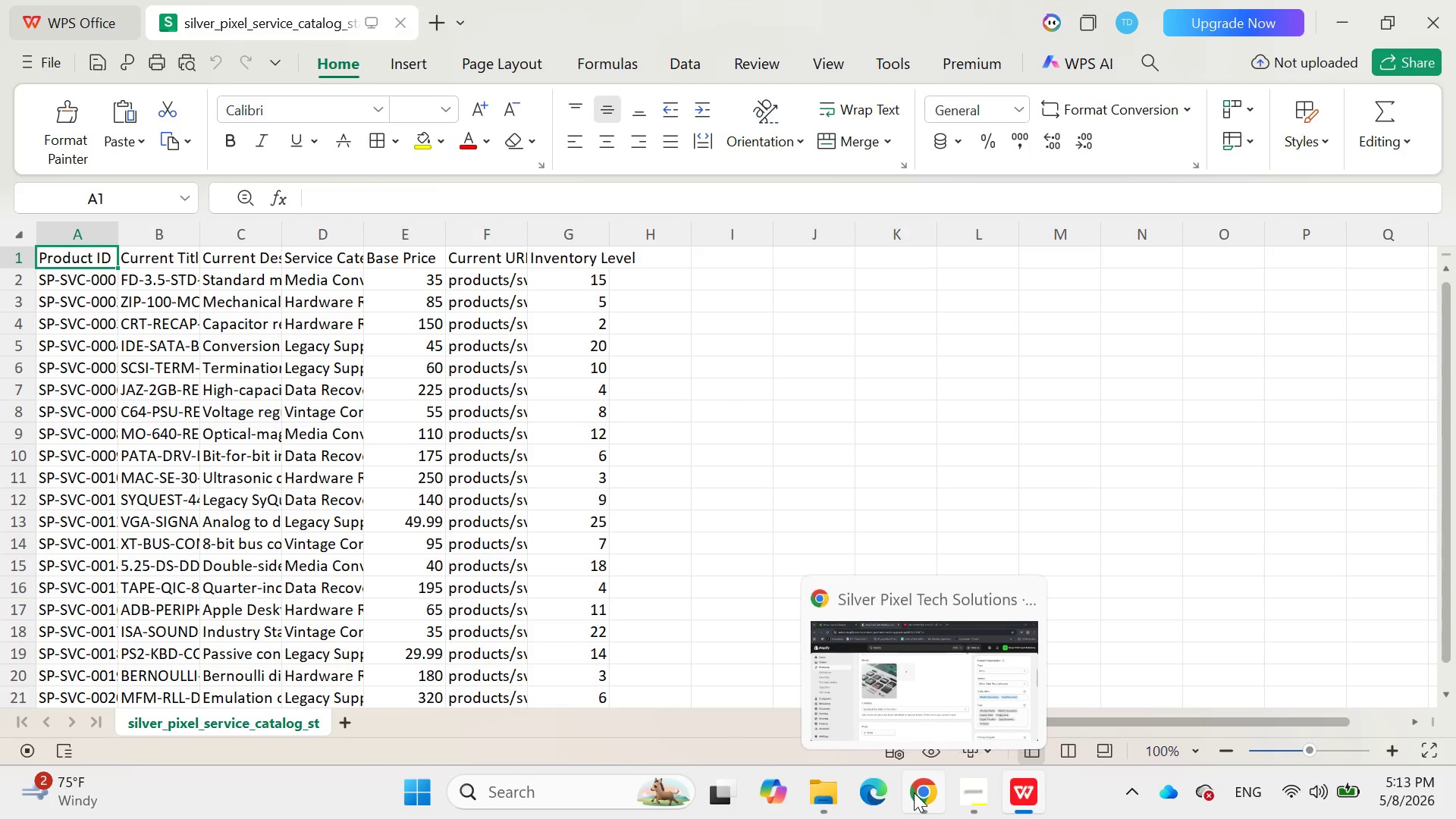 
left_click([915, 791])
 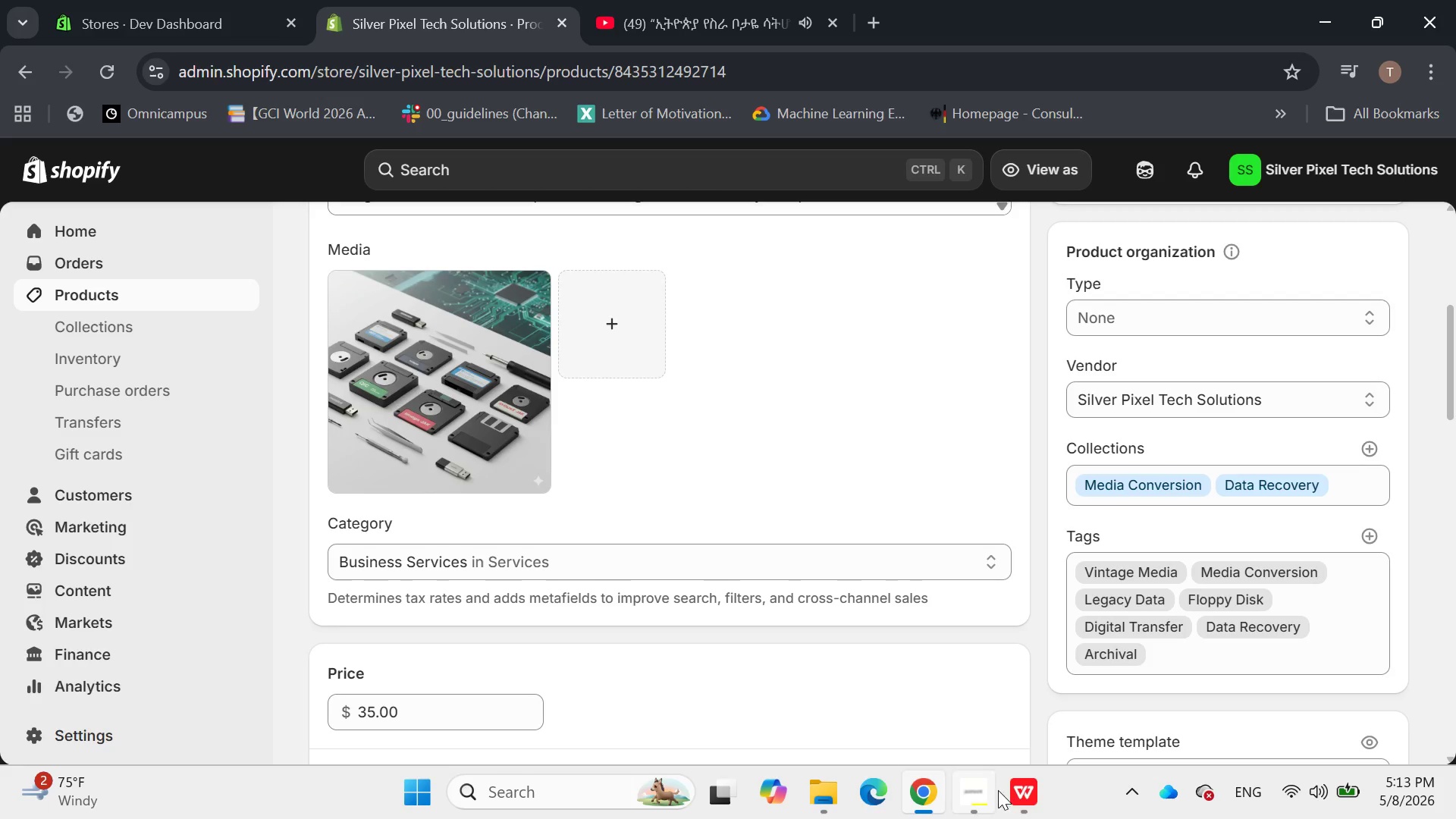 
left_click([1033, 793])
 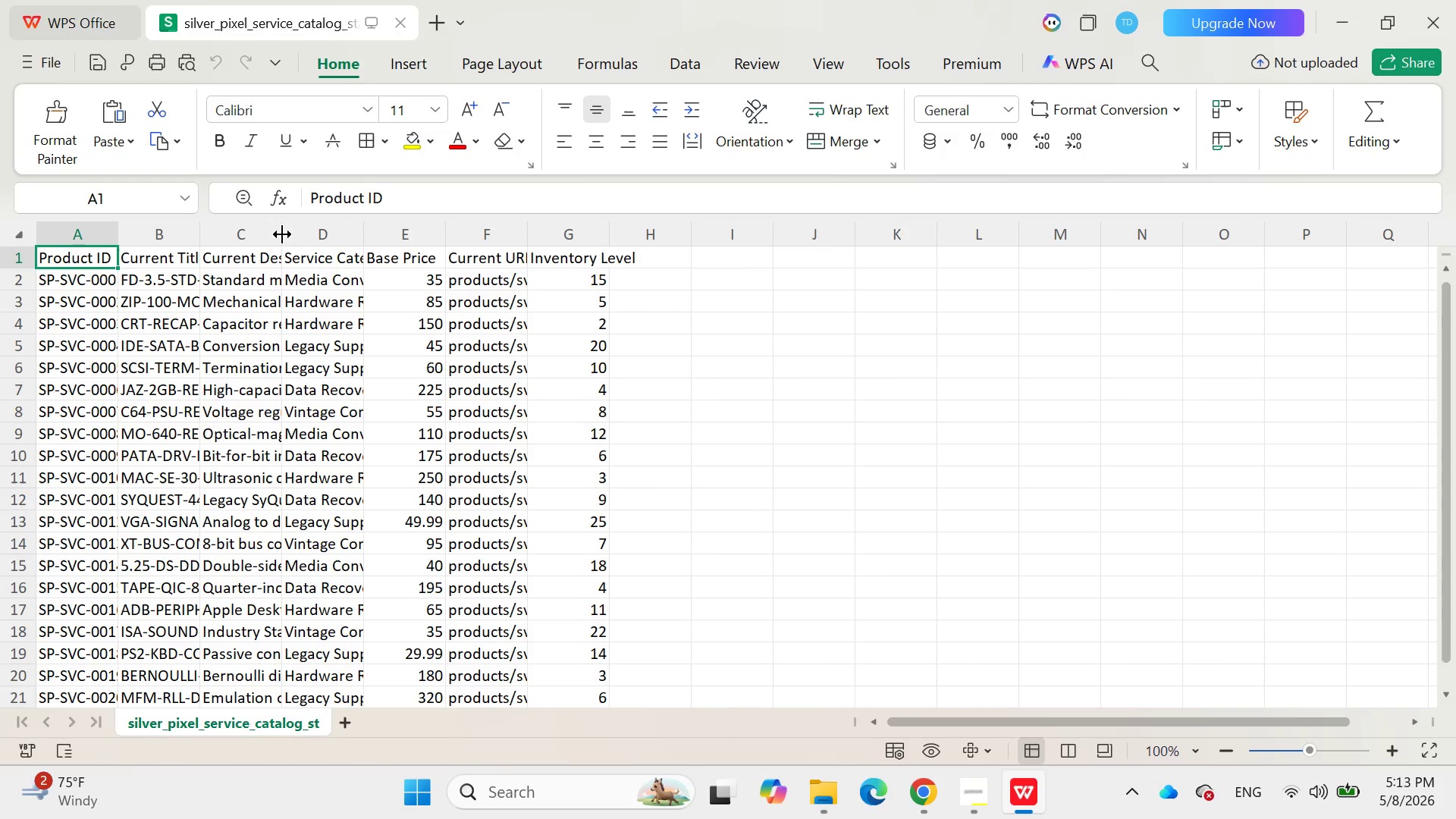 
wait(6.27)
 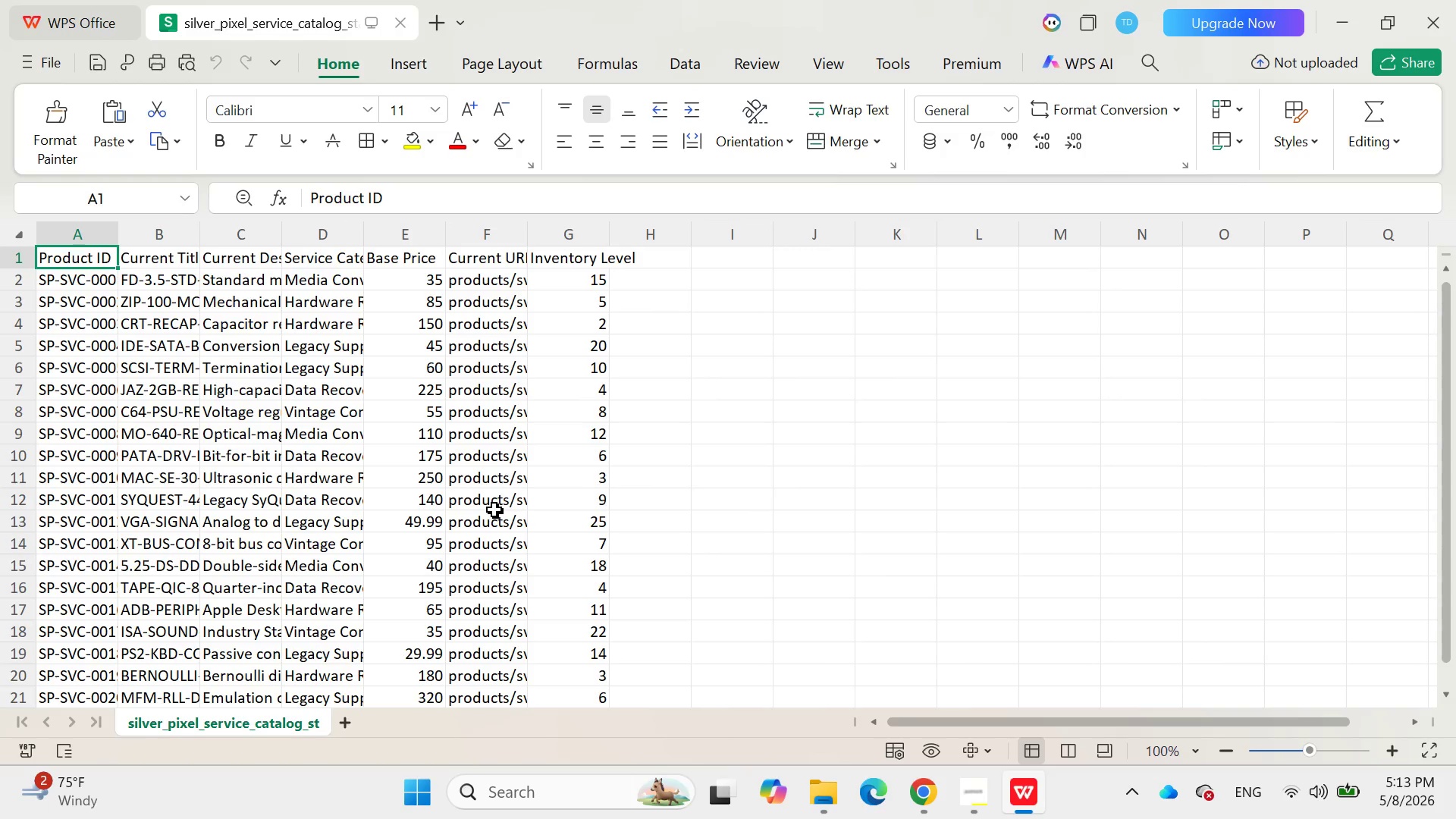 
left_click_drag(start_coordinate=[365, 231], to_coordinate=[702, 201])
 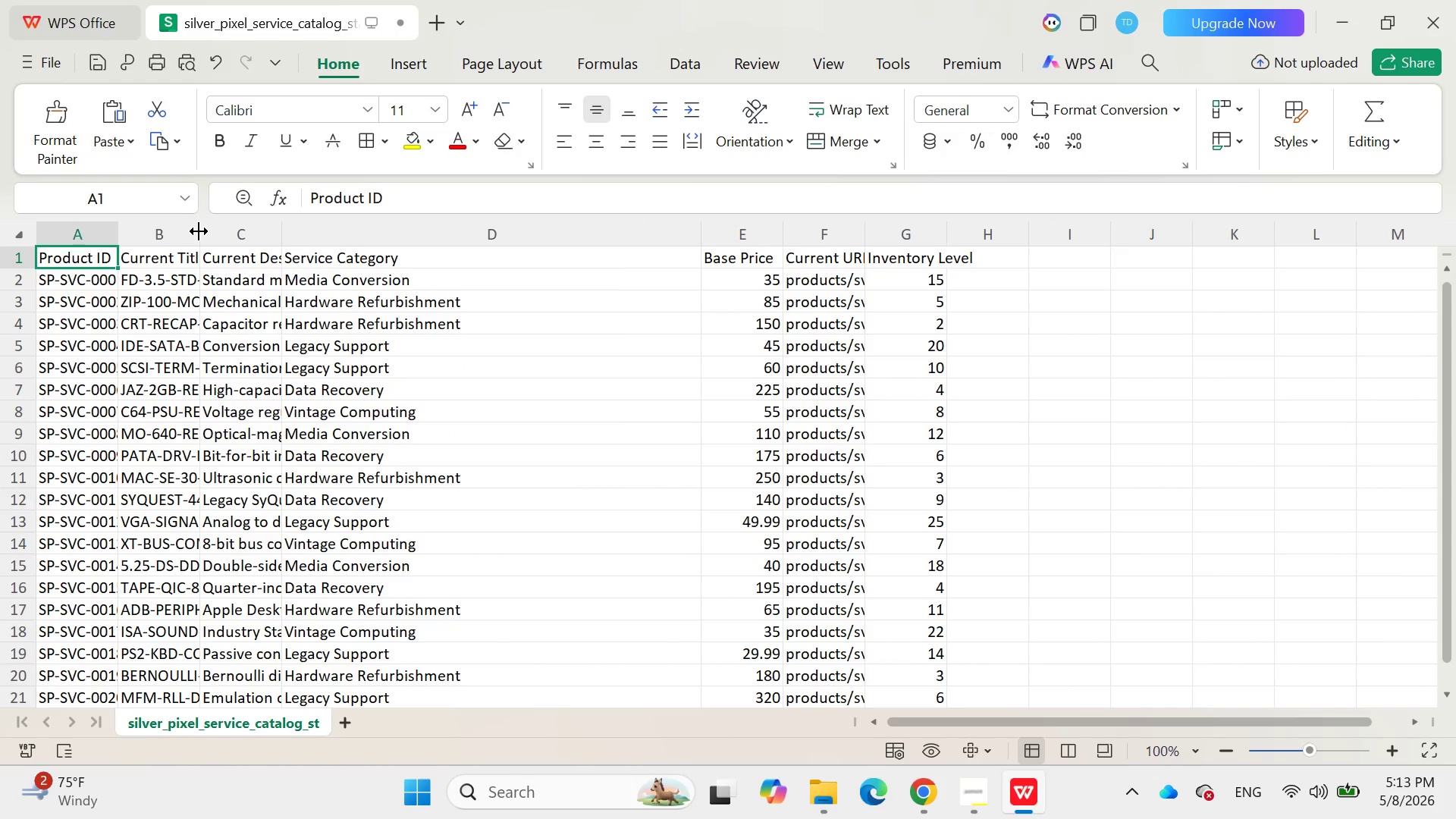 
left_click_drag(start_coordinate=[199, 231], to_coordinate=[332, 231])
 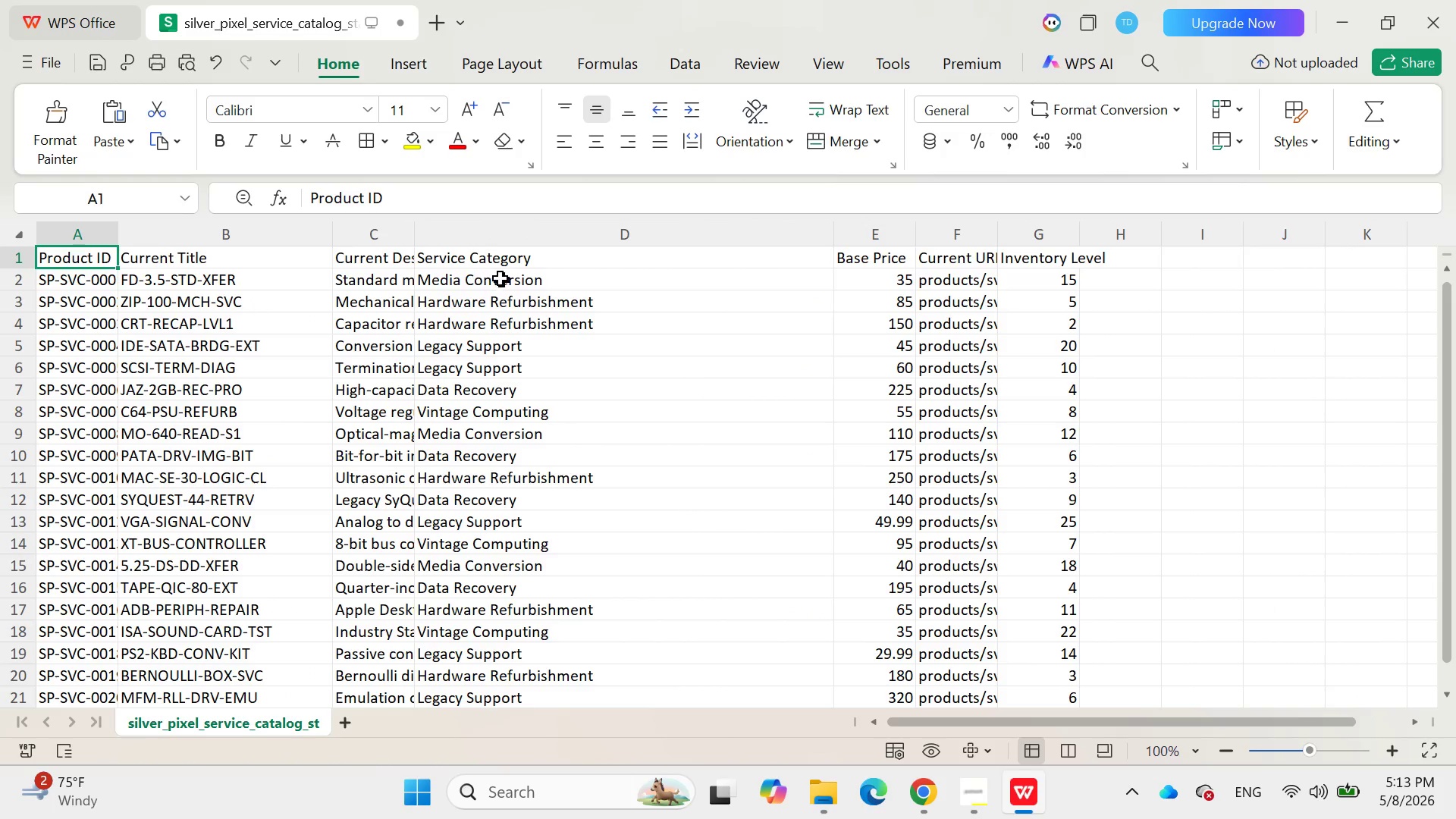 
left_click([507, 278])
 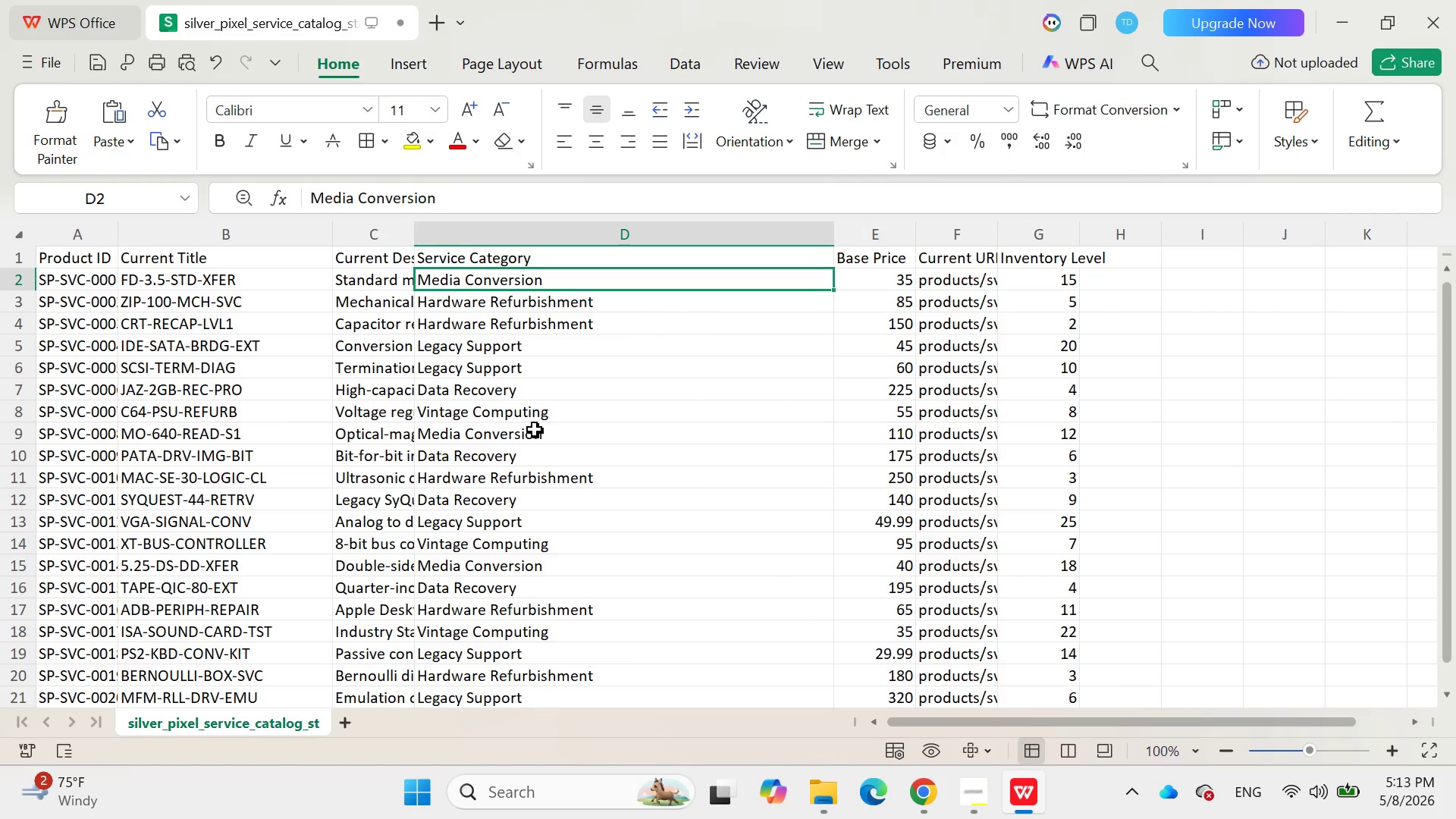 
wait(5.23)
 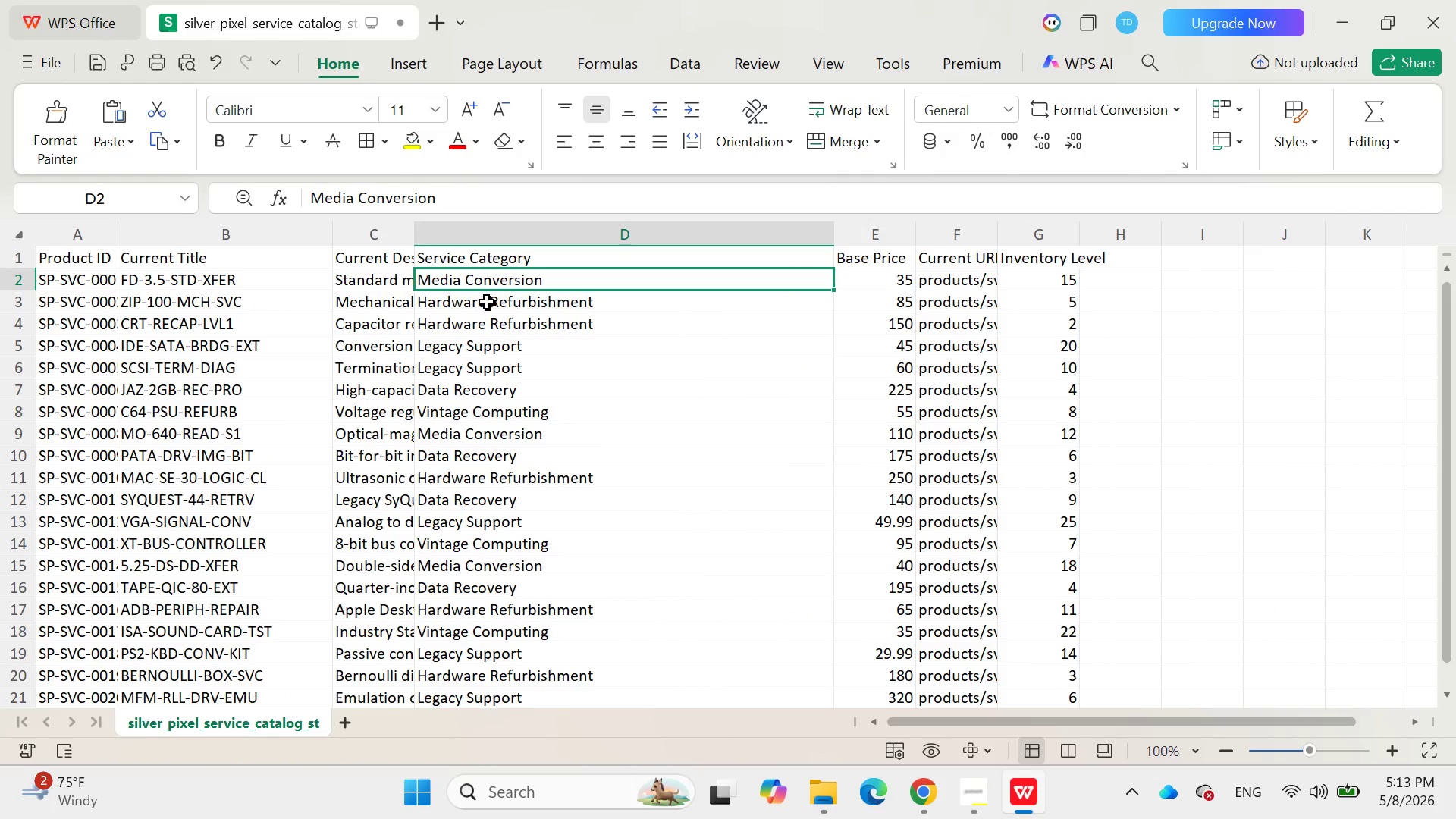 
left_click([926, 788])
 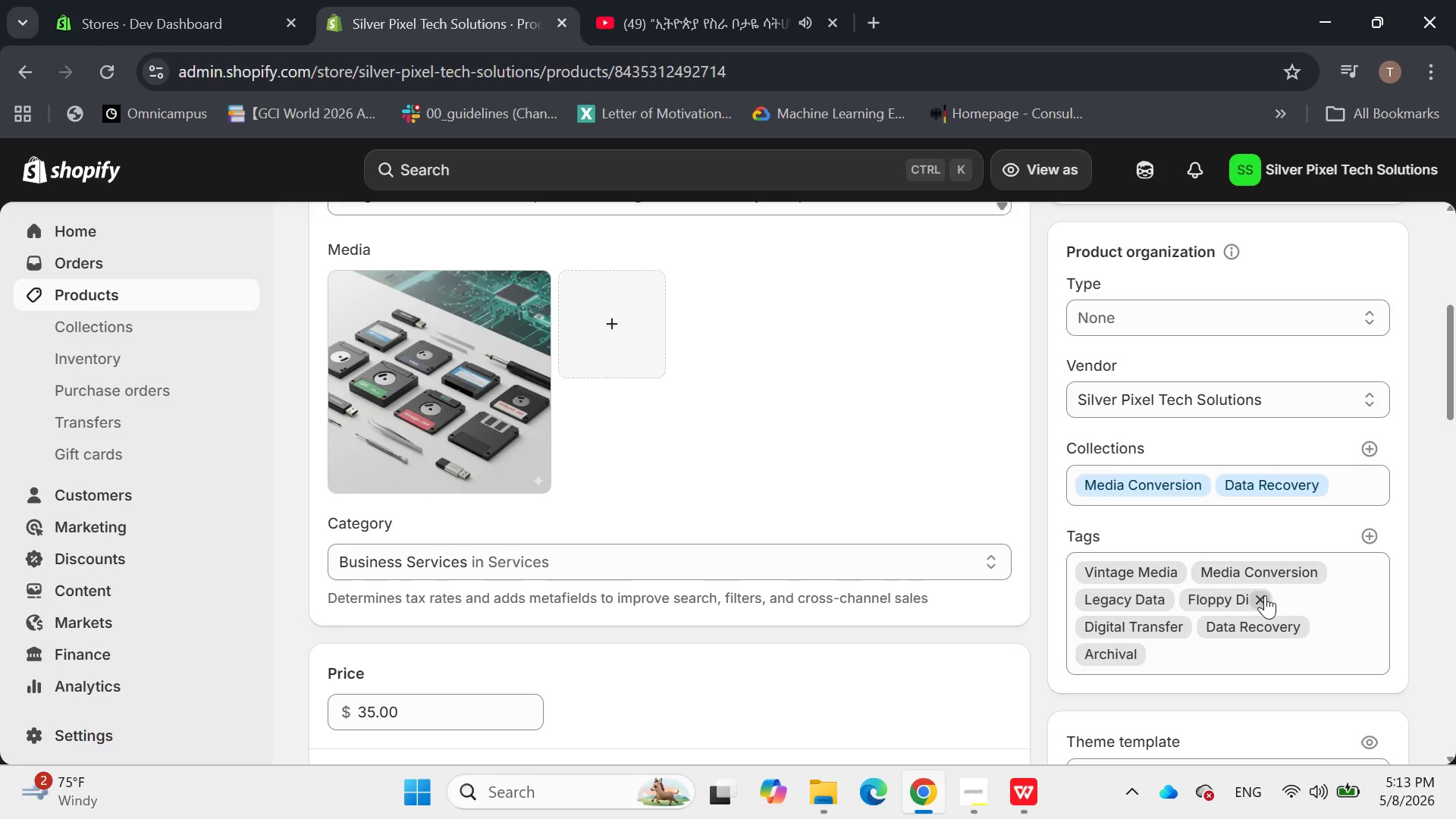 
mouse_move([1184, 629])
 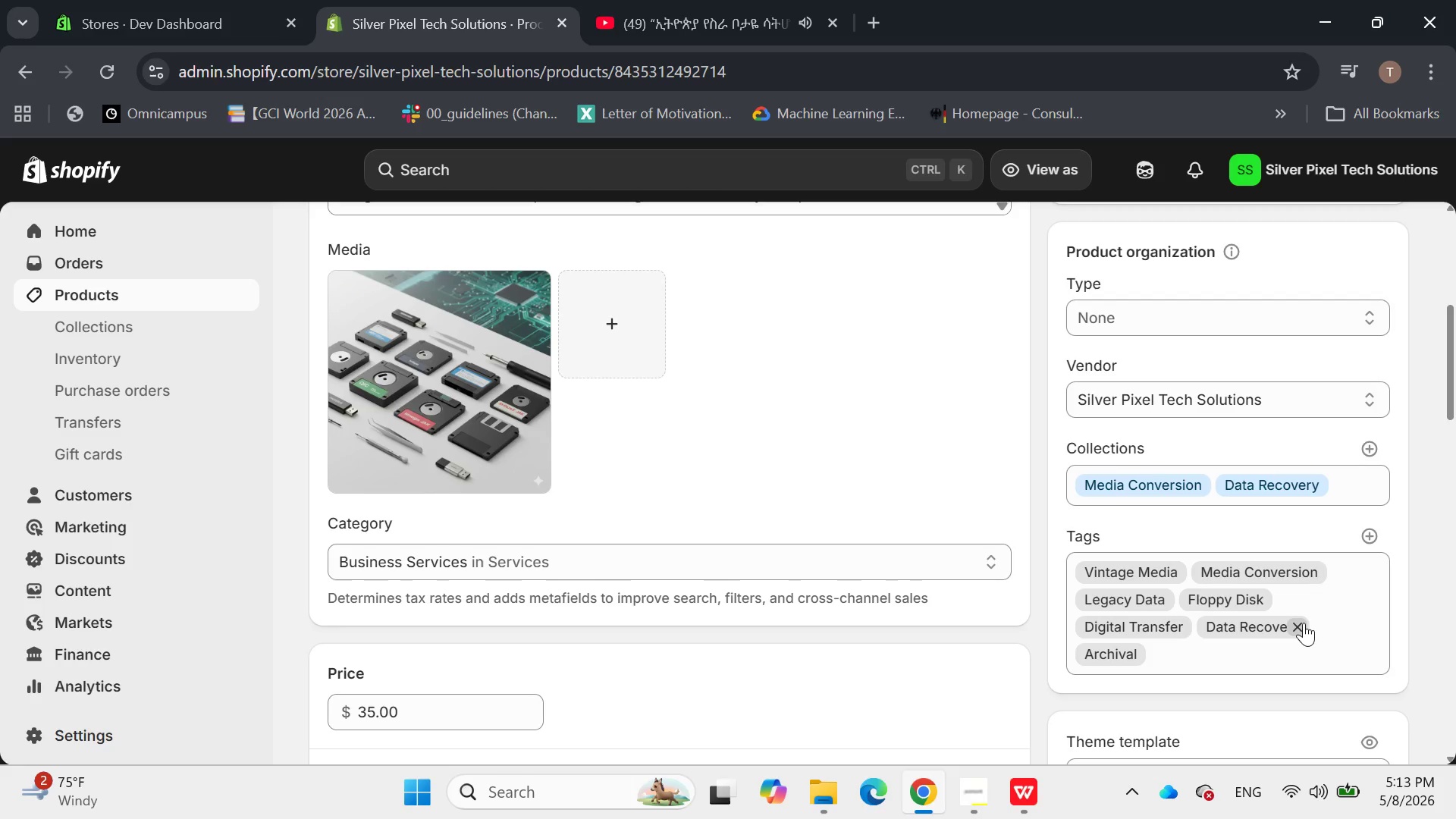 
left_click([1304, 623])
 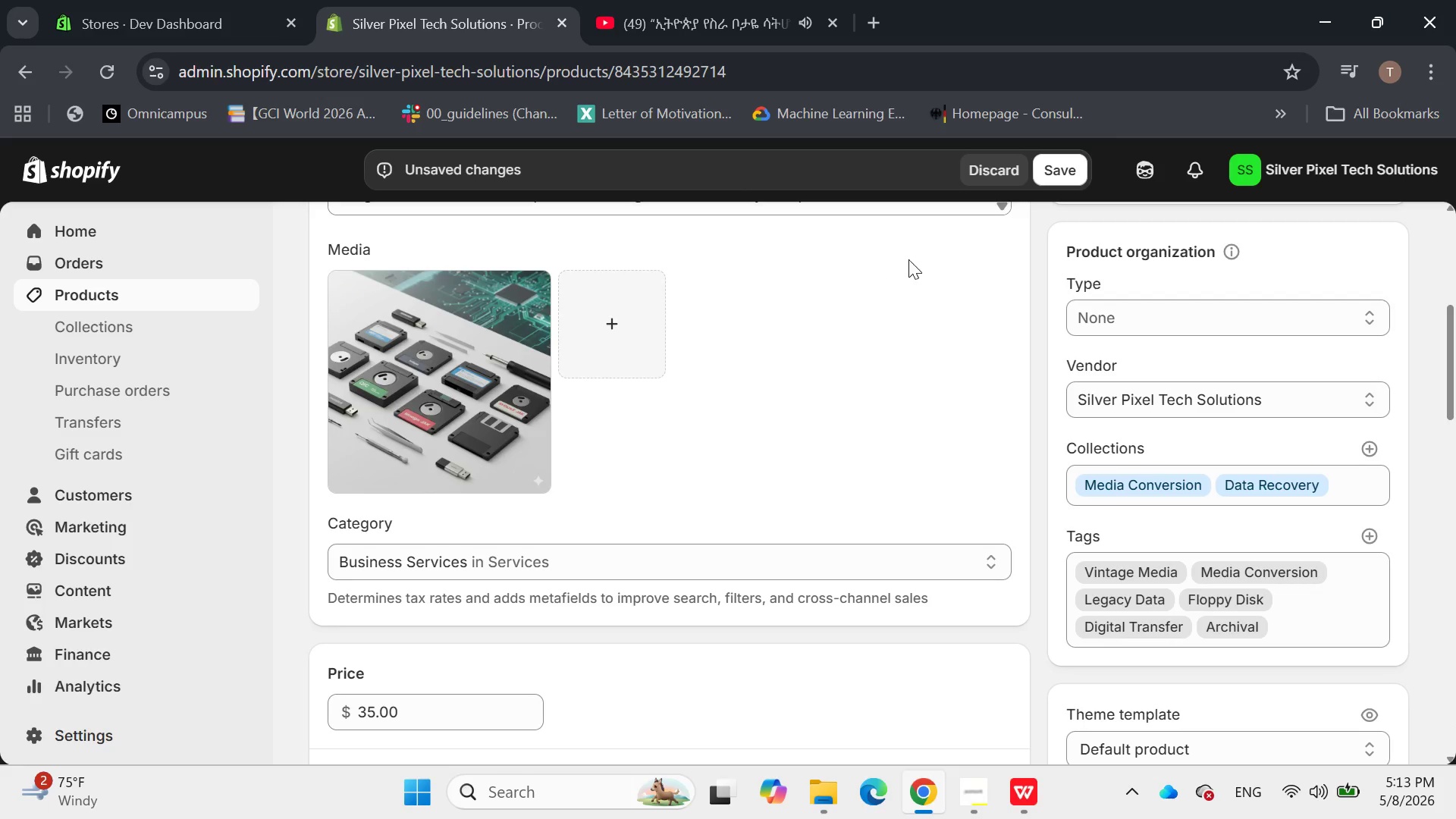 
left_click([1068, 162])
 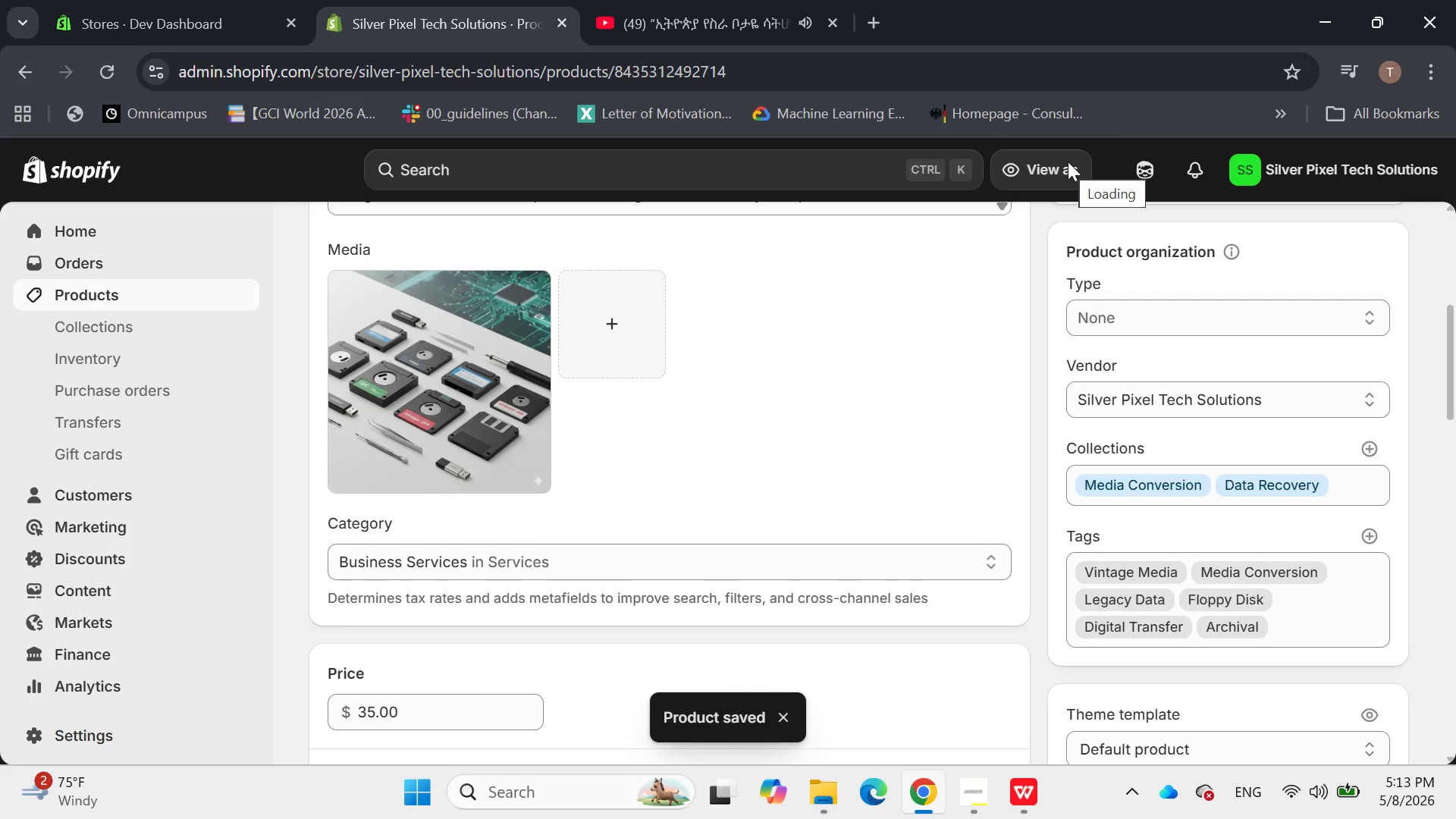 
wait(5.48)
 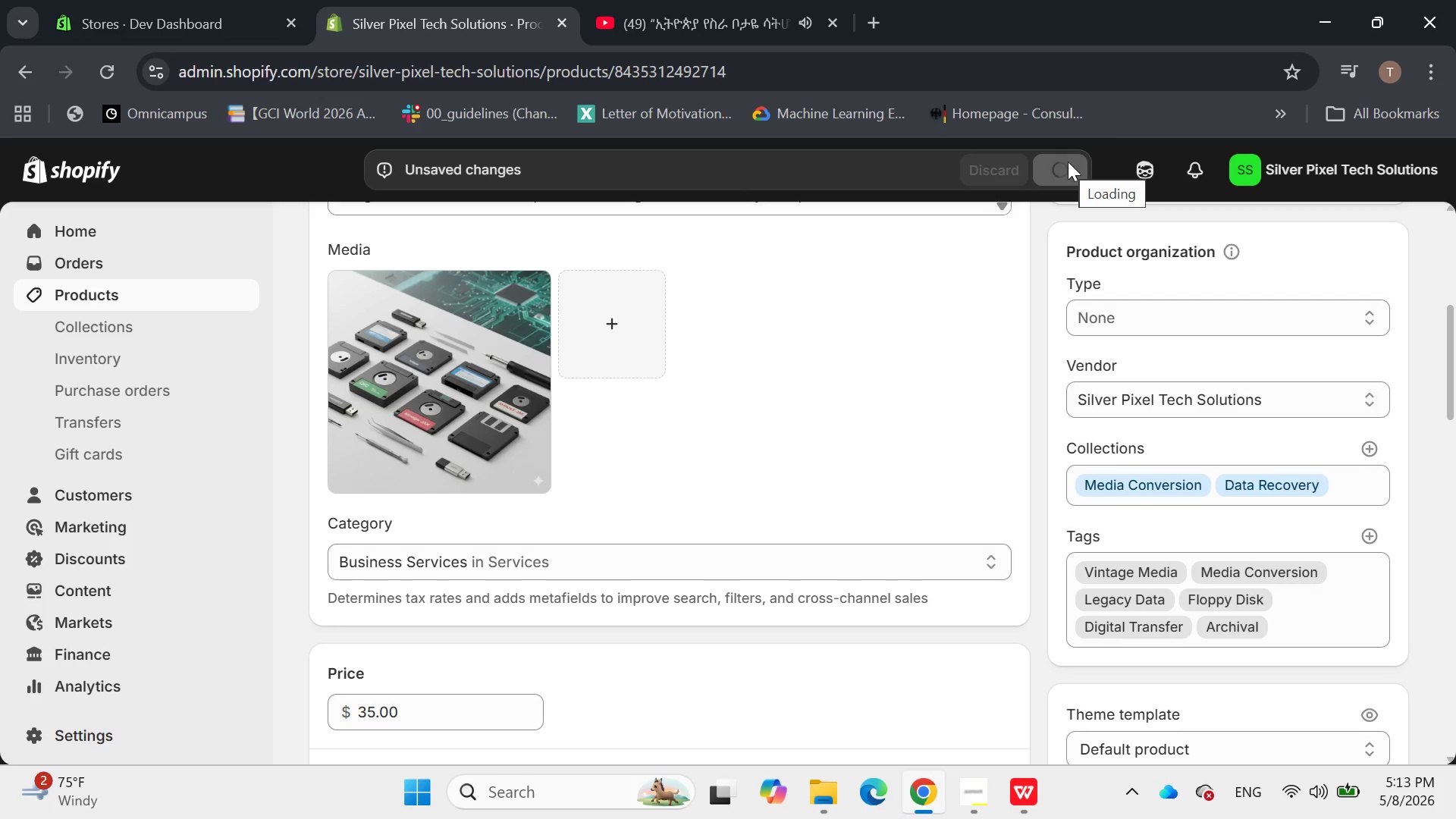 
left_click([93, 67])
 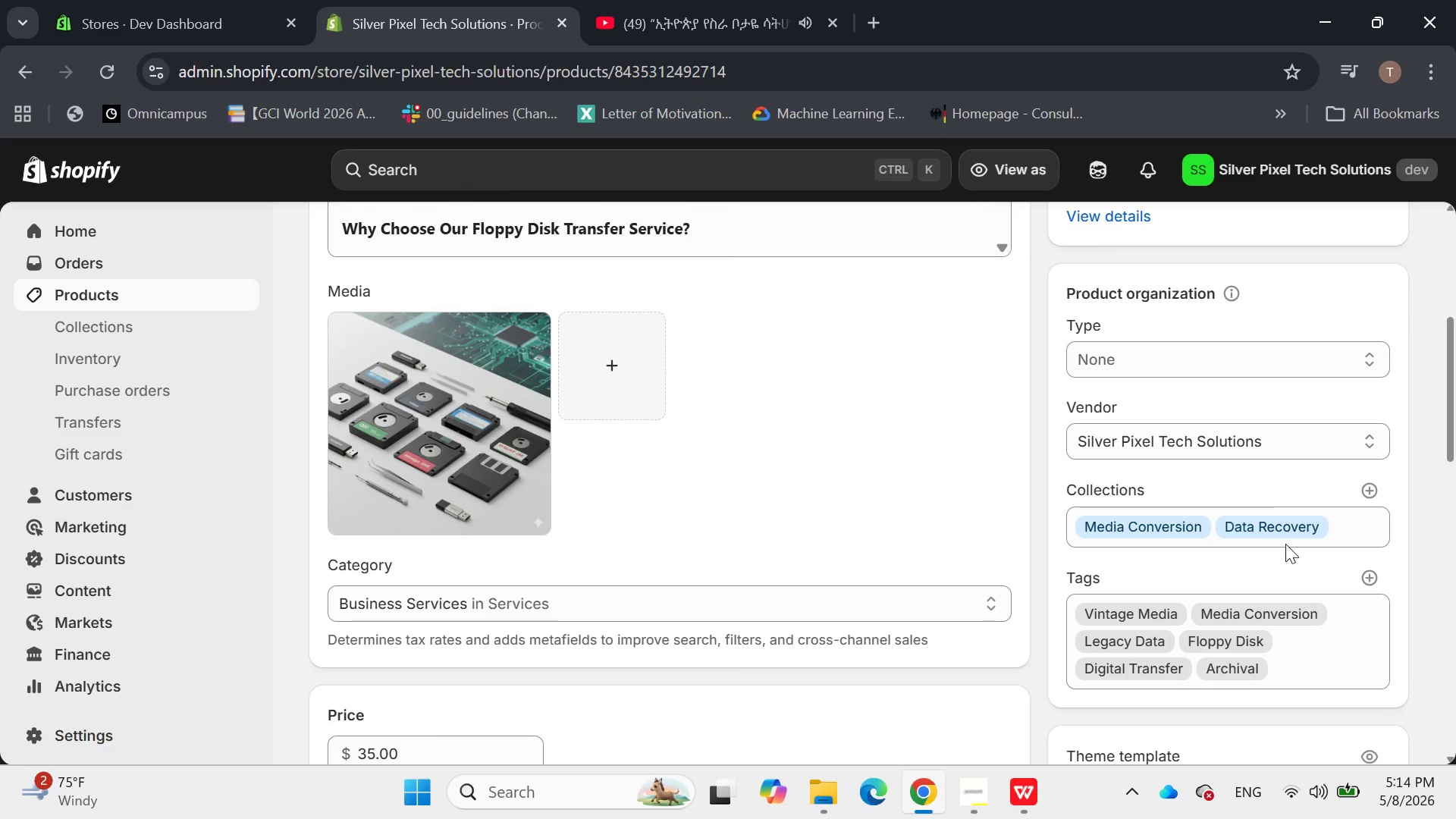 
wait(17.86)
 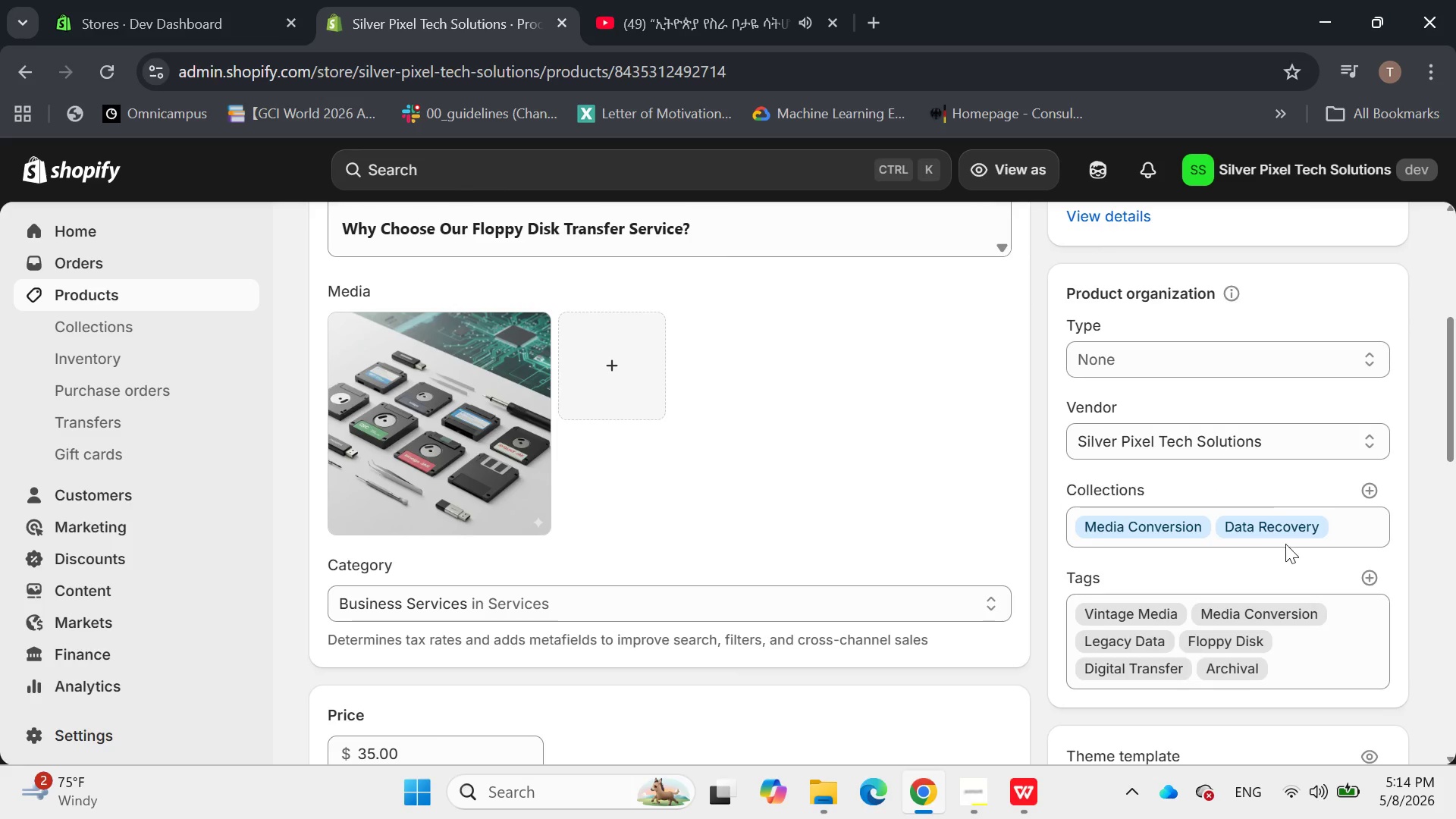 
mouse_move([341, 244])
 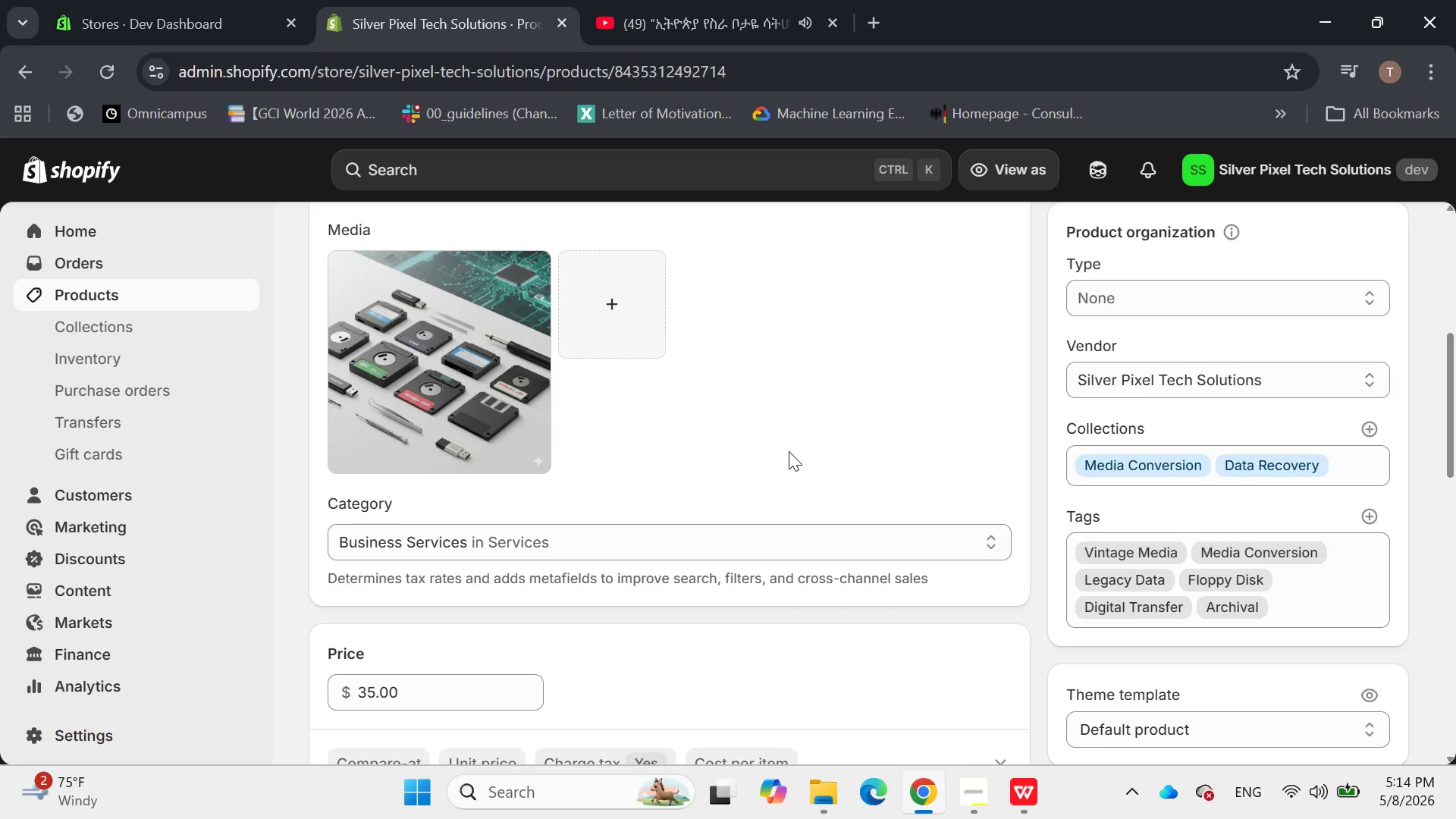 
wait(10.13)
 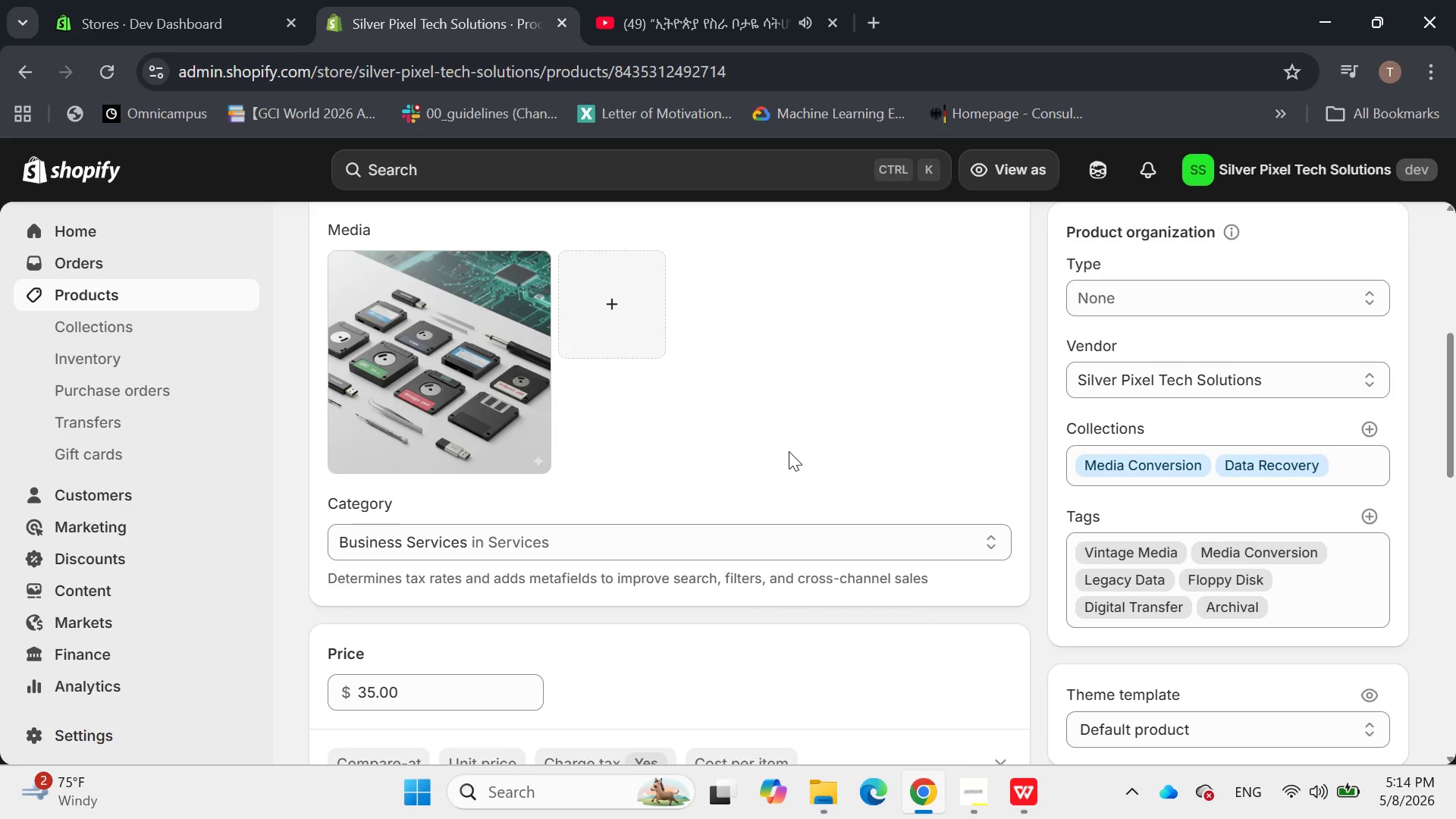 
mouse_move([1108, 614])
 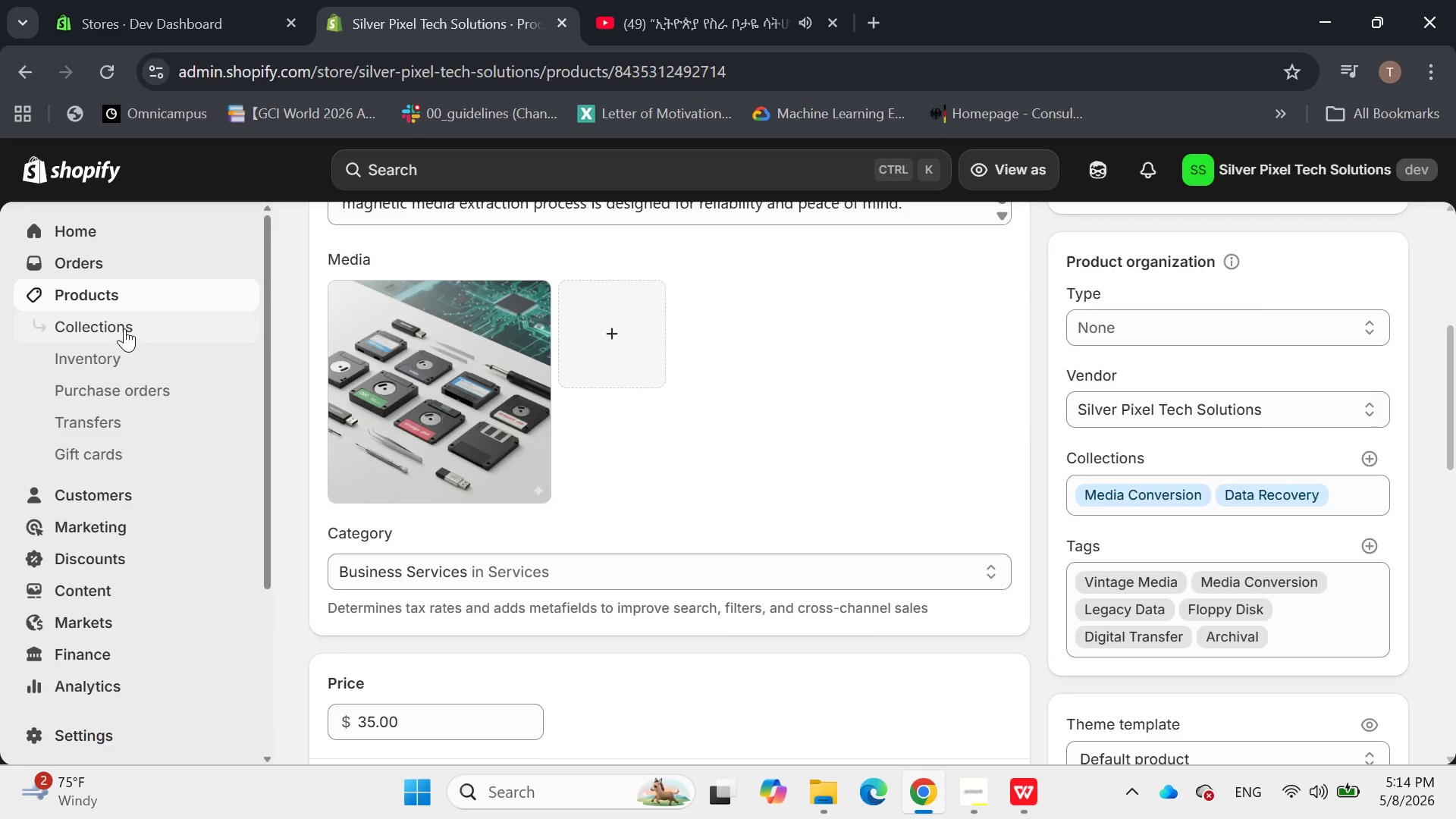 
left_click([125, 328])
 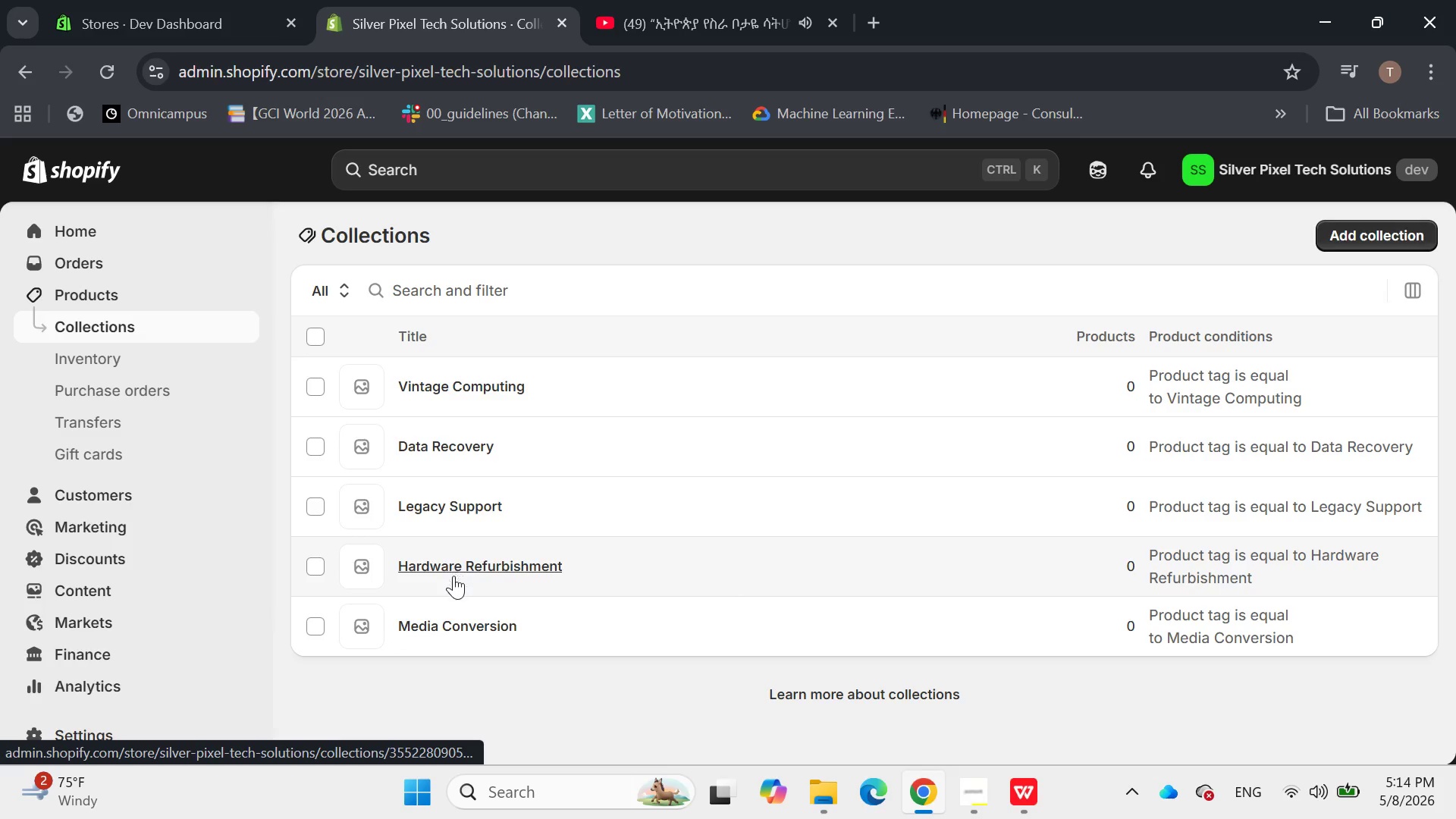 
wait(16.45)
 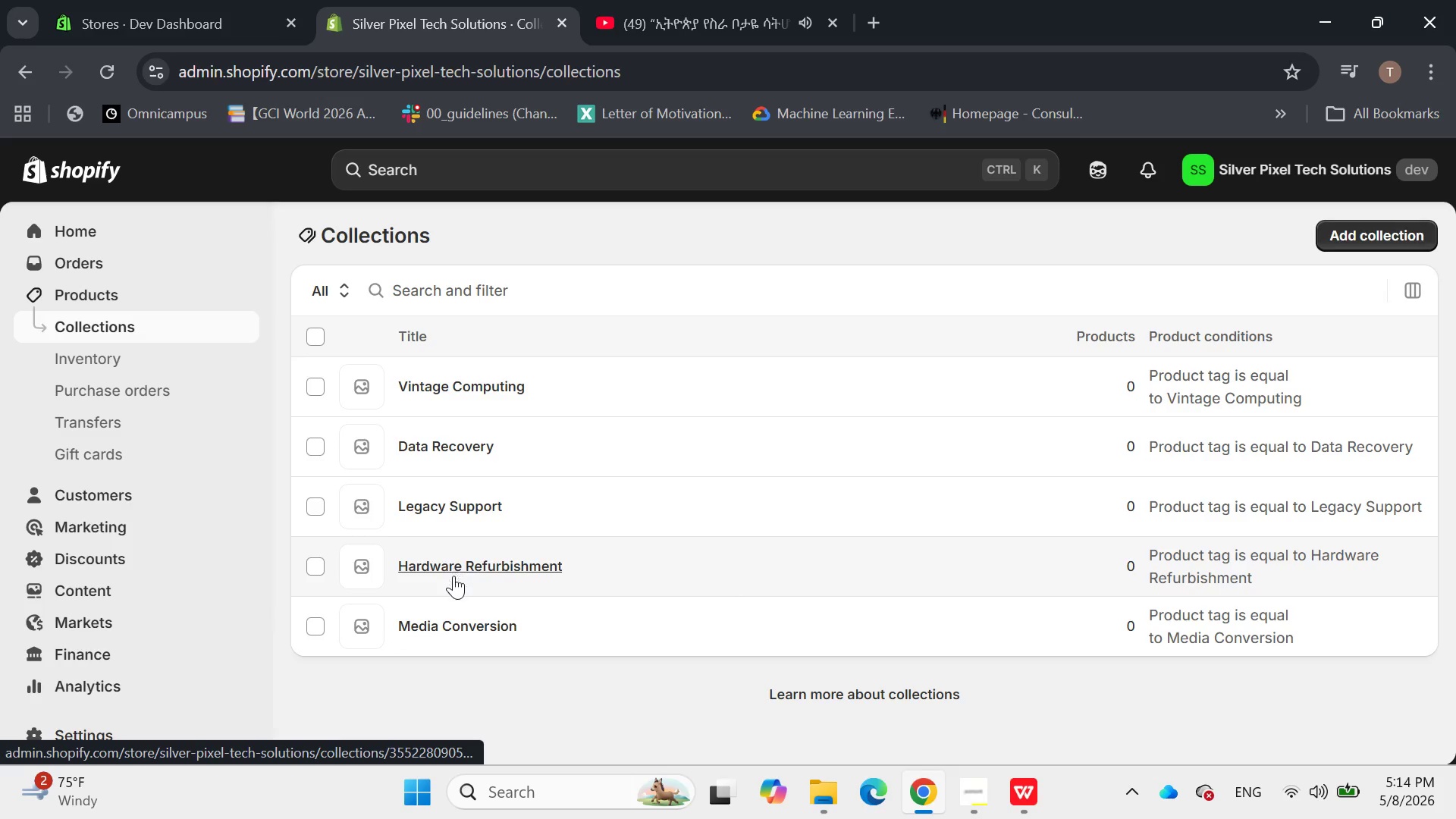 
left_click([118, 293])
 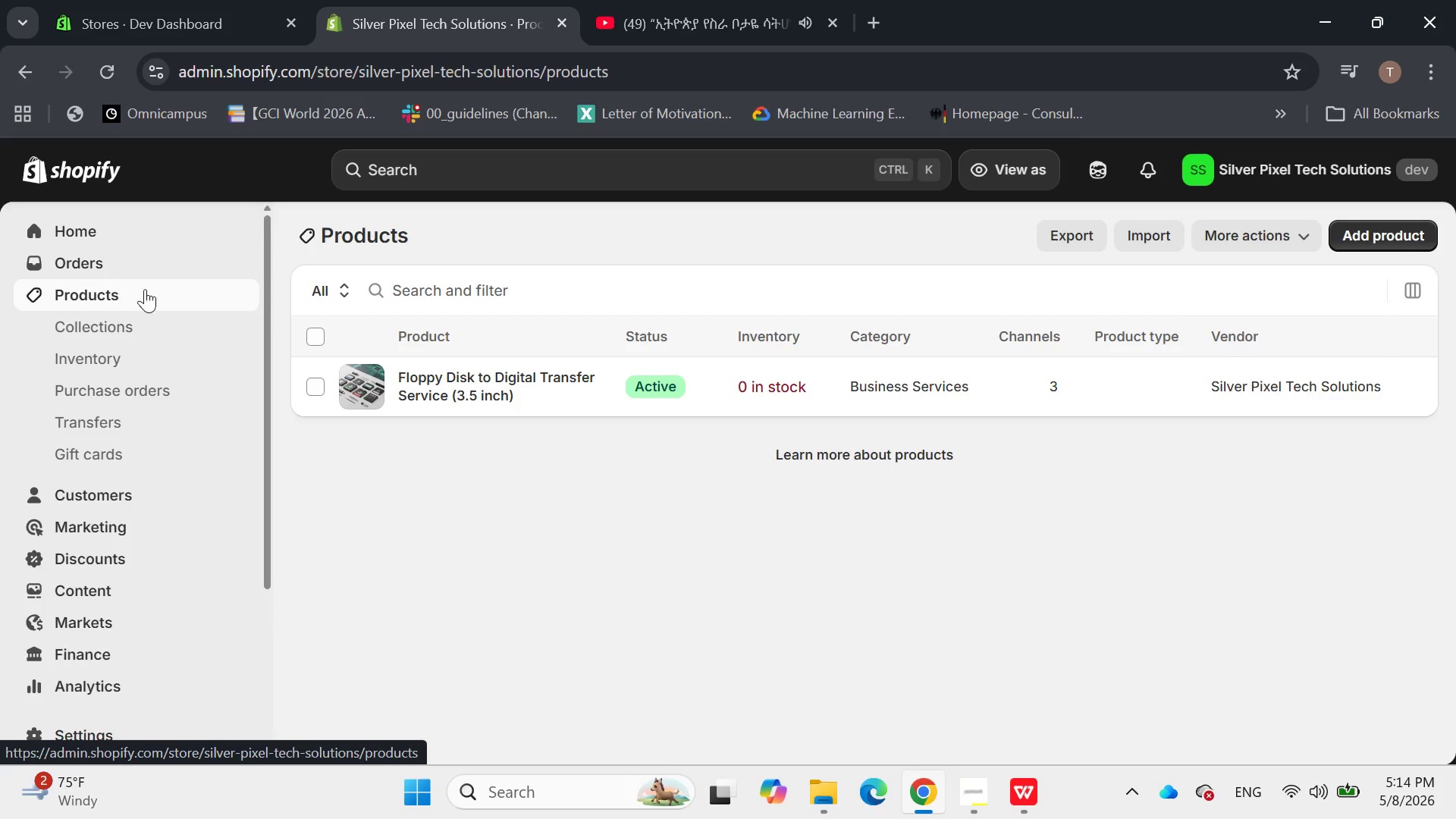 
left_click([510, 395])
 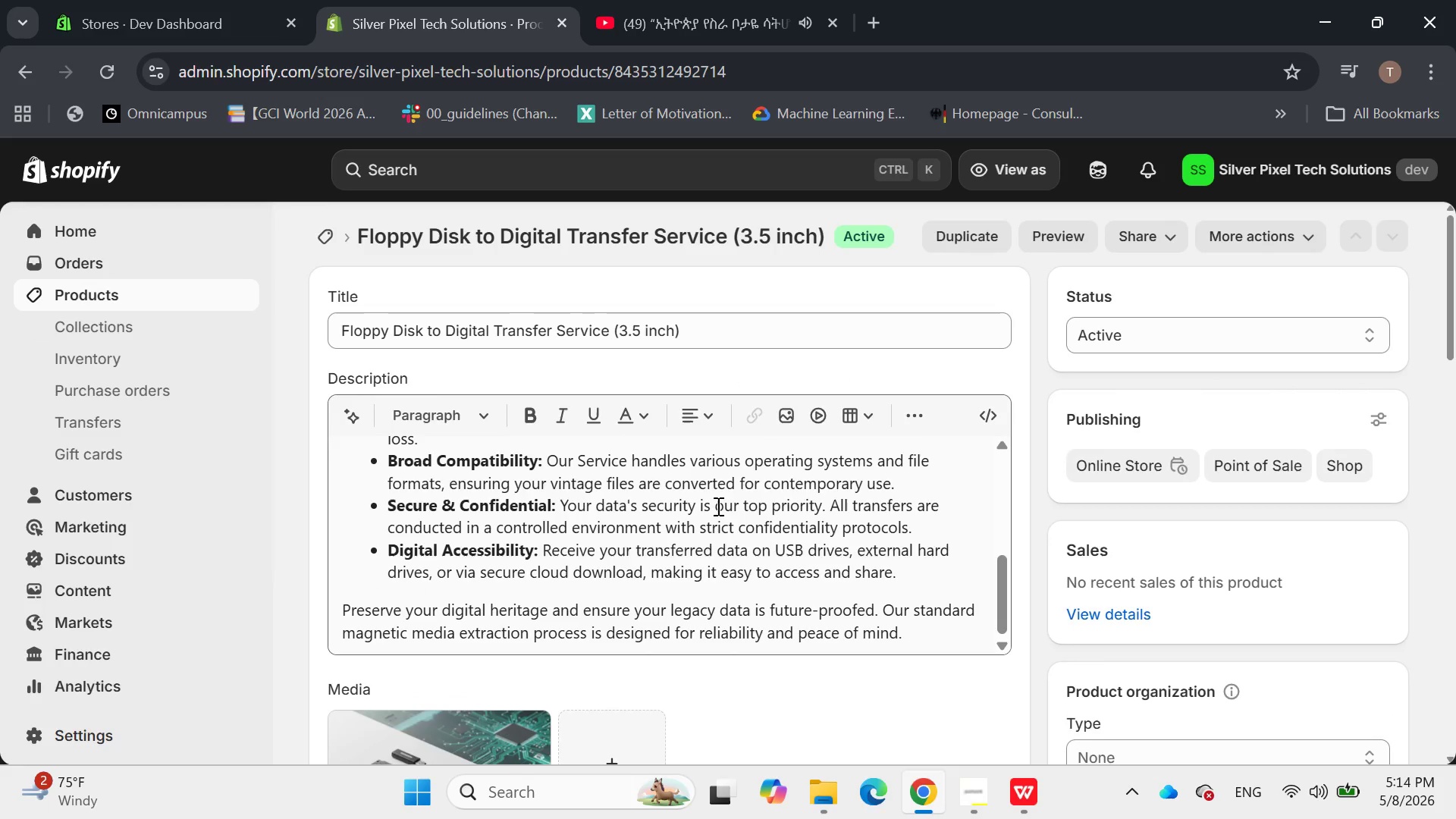 
wait(8.03)
 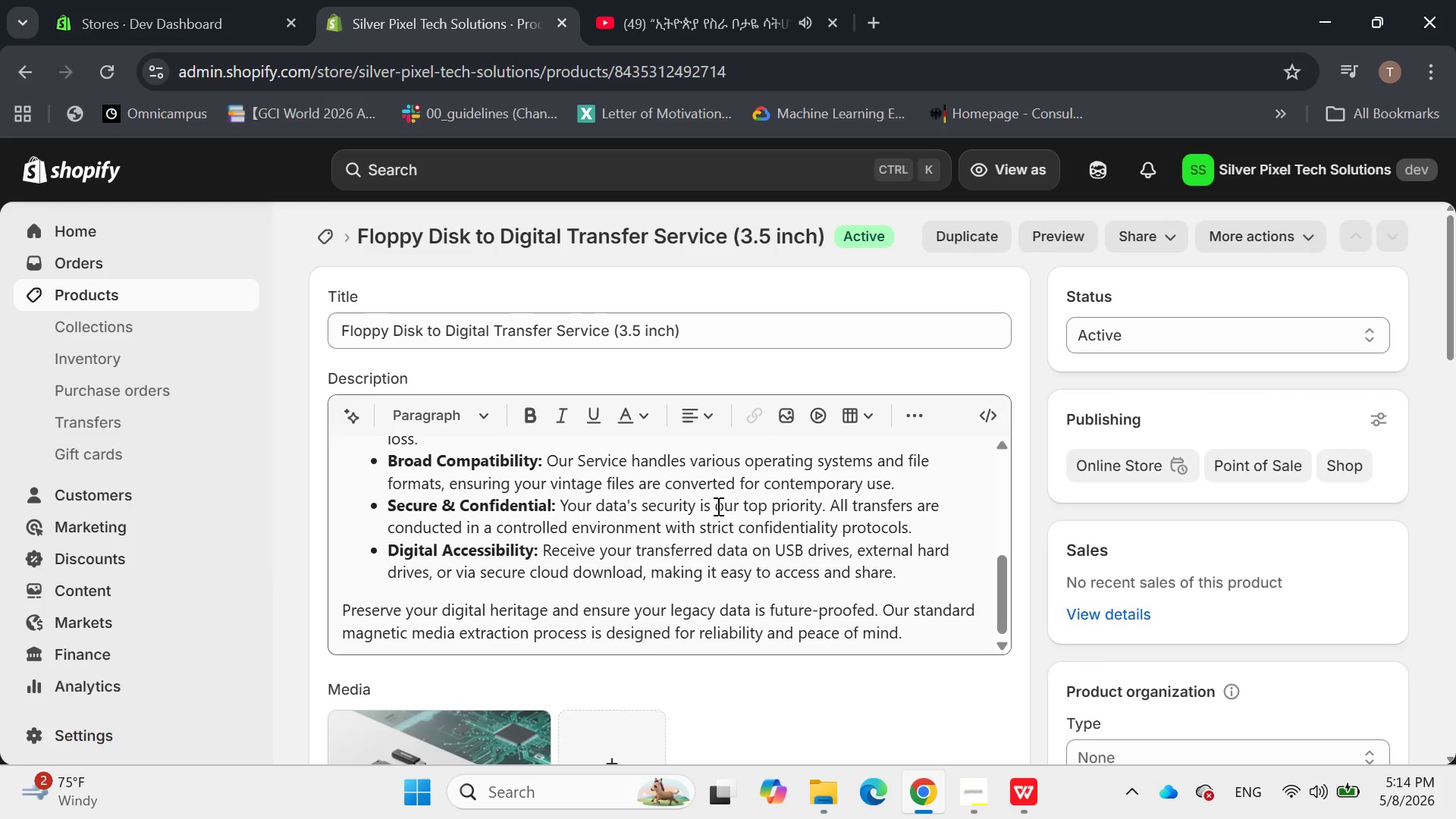 
left_click([321, 230])
 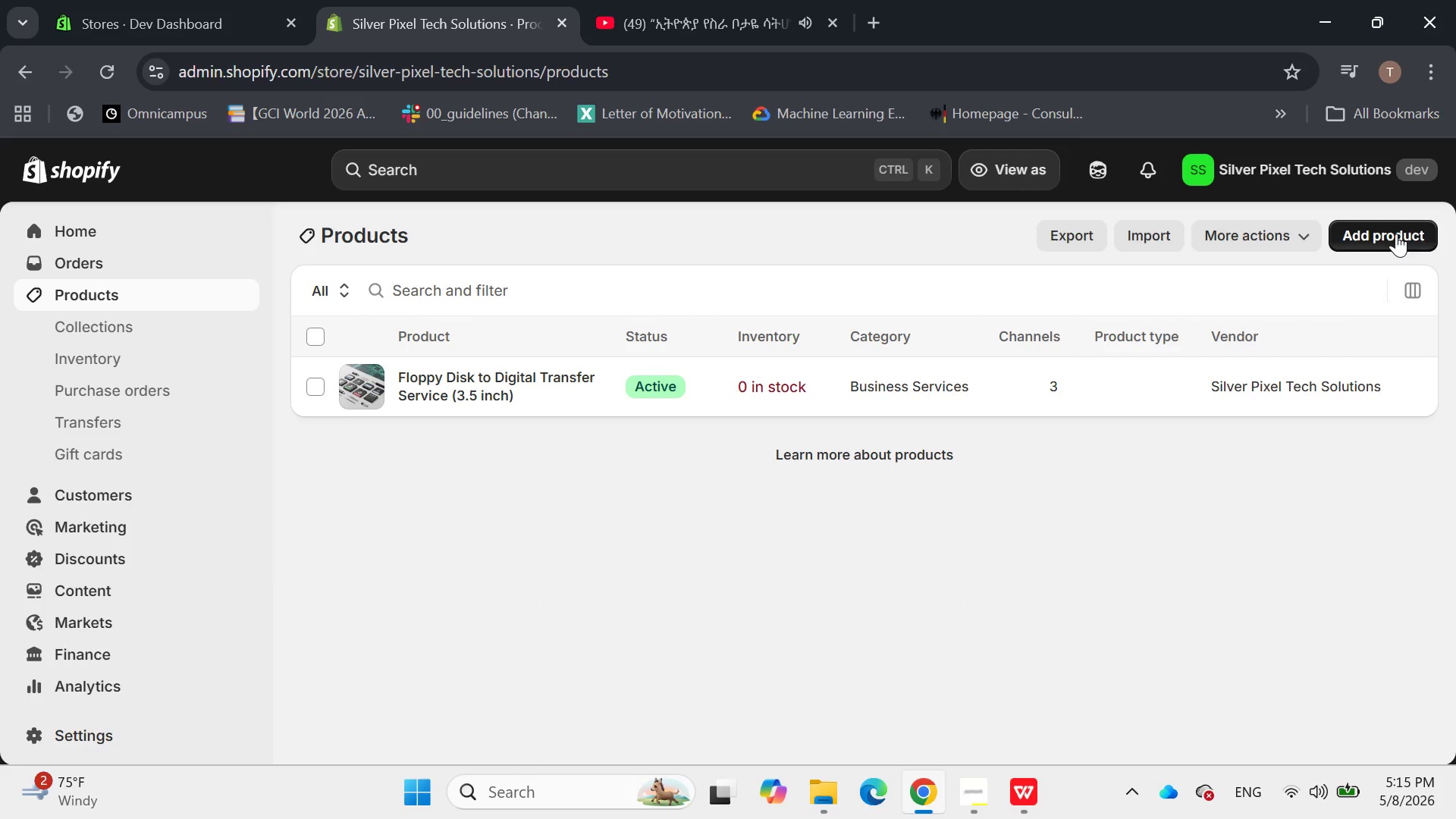 
left_click([1386, 228])
 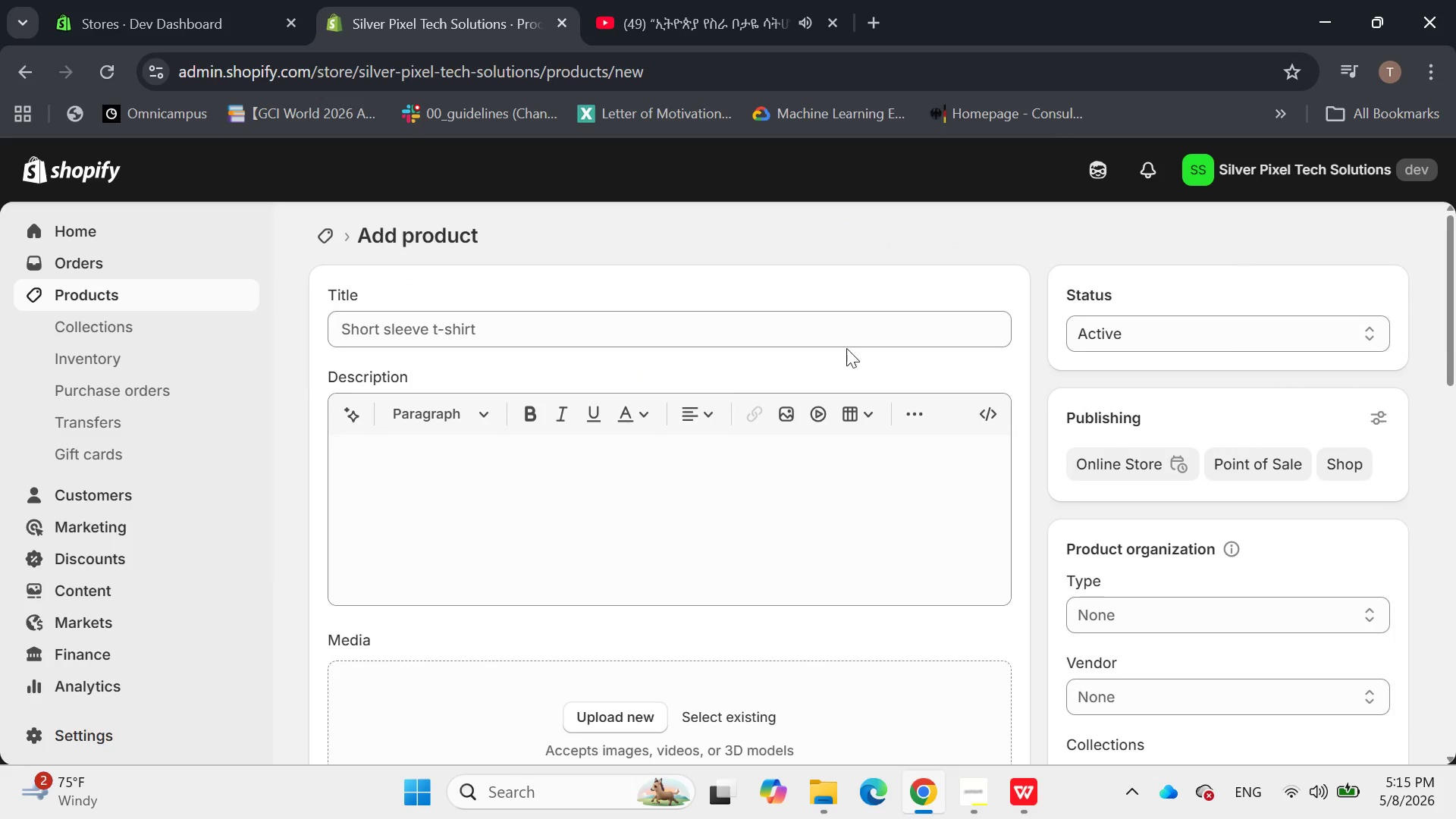 
left_click([485, 315])
 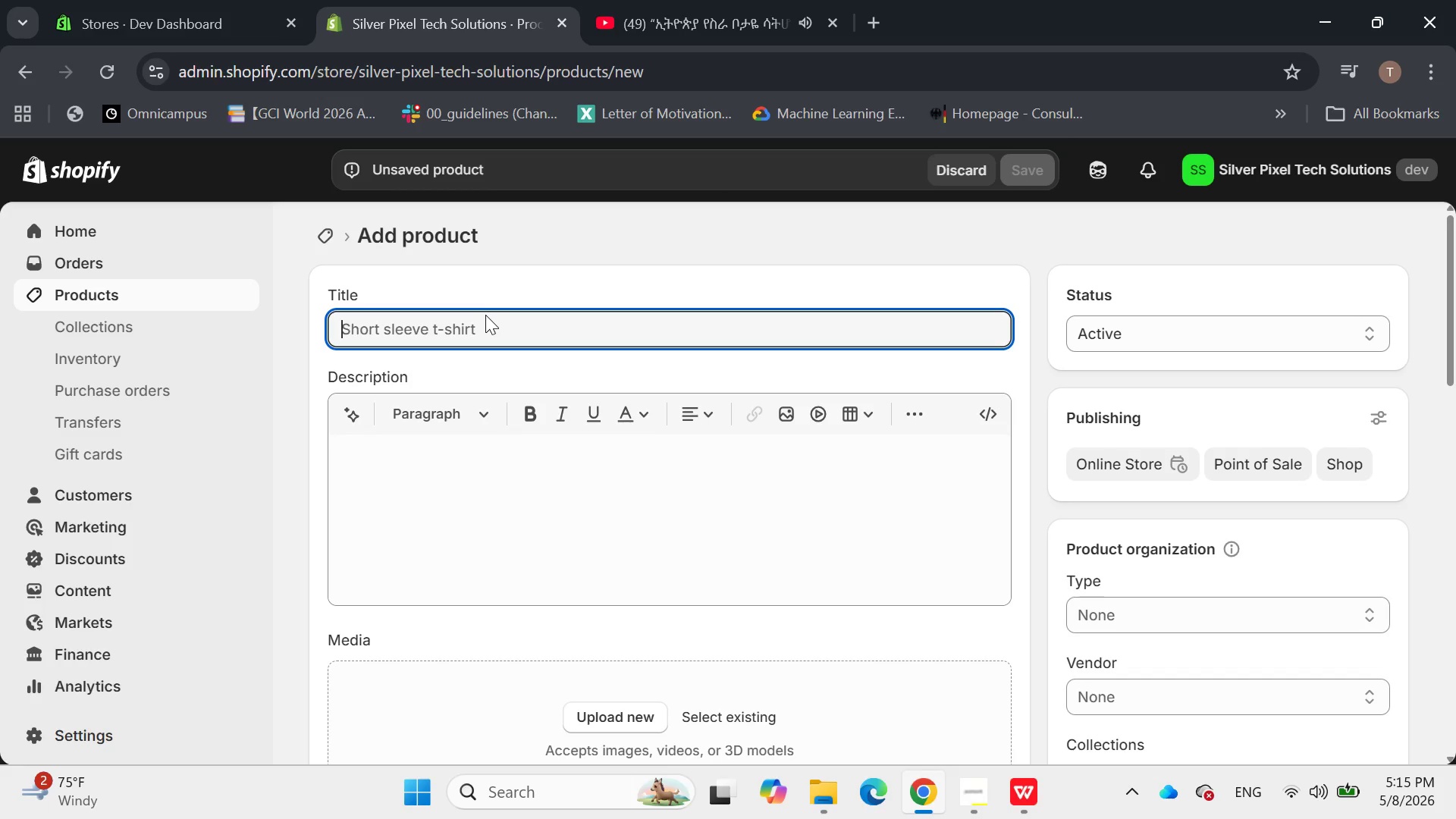 
key(Shift+I)
 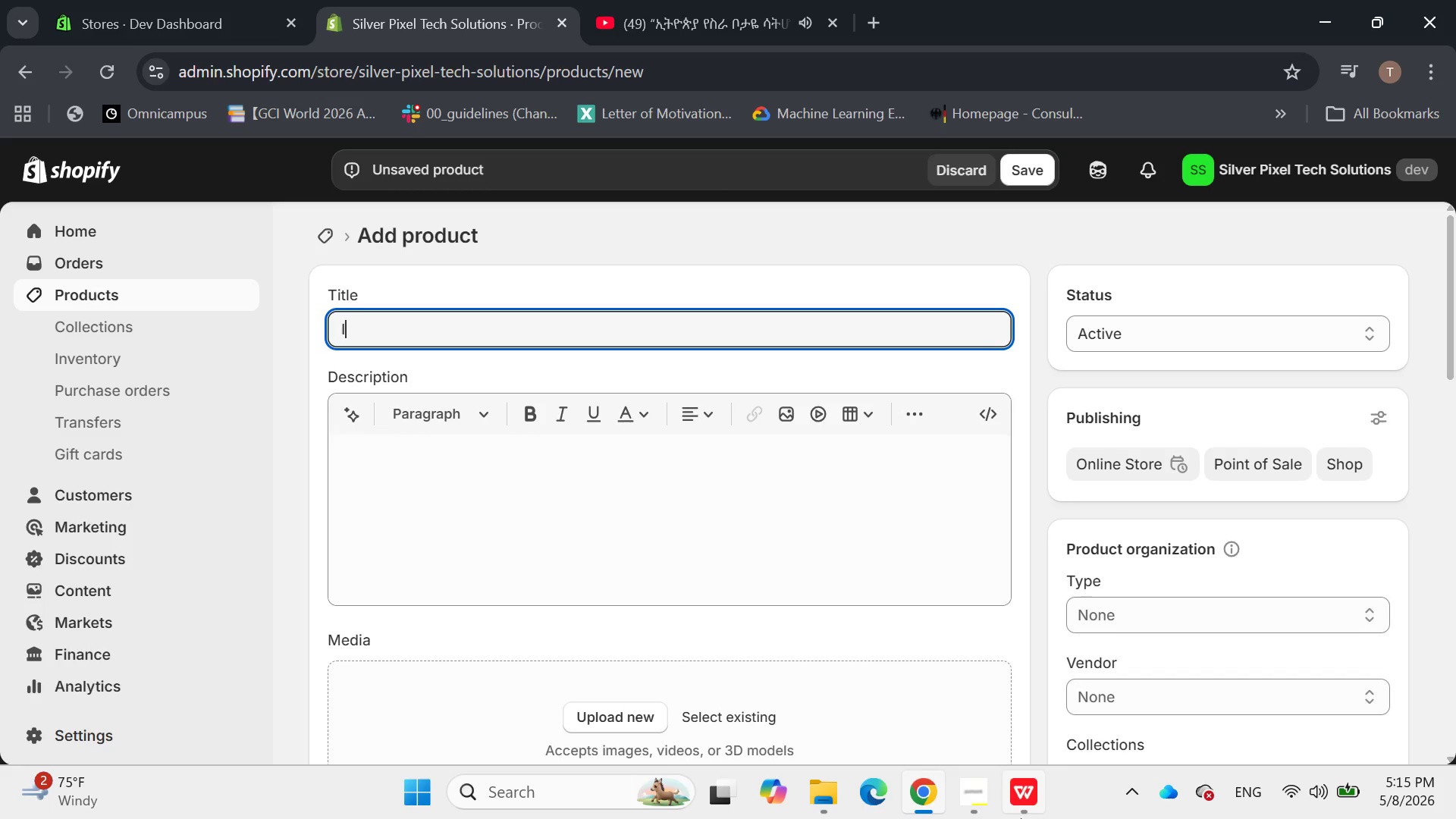 
left_click([1032, 790])
 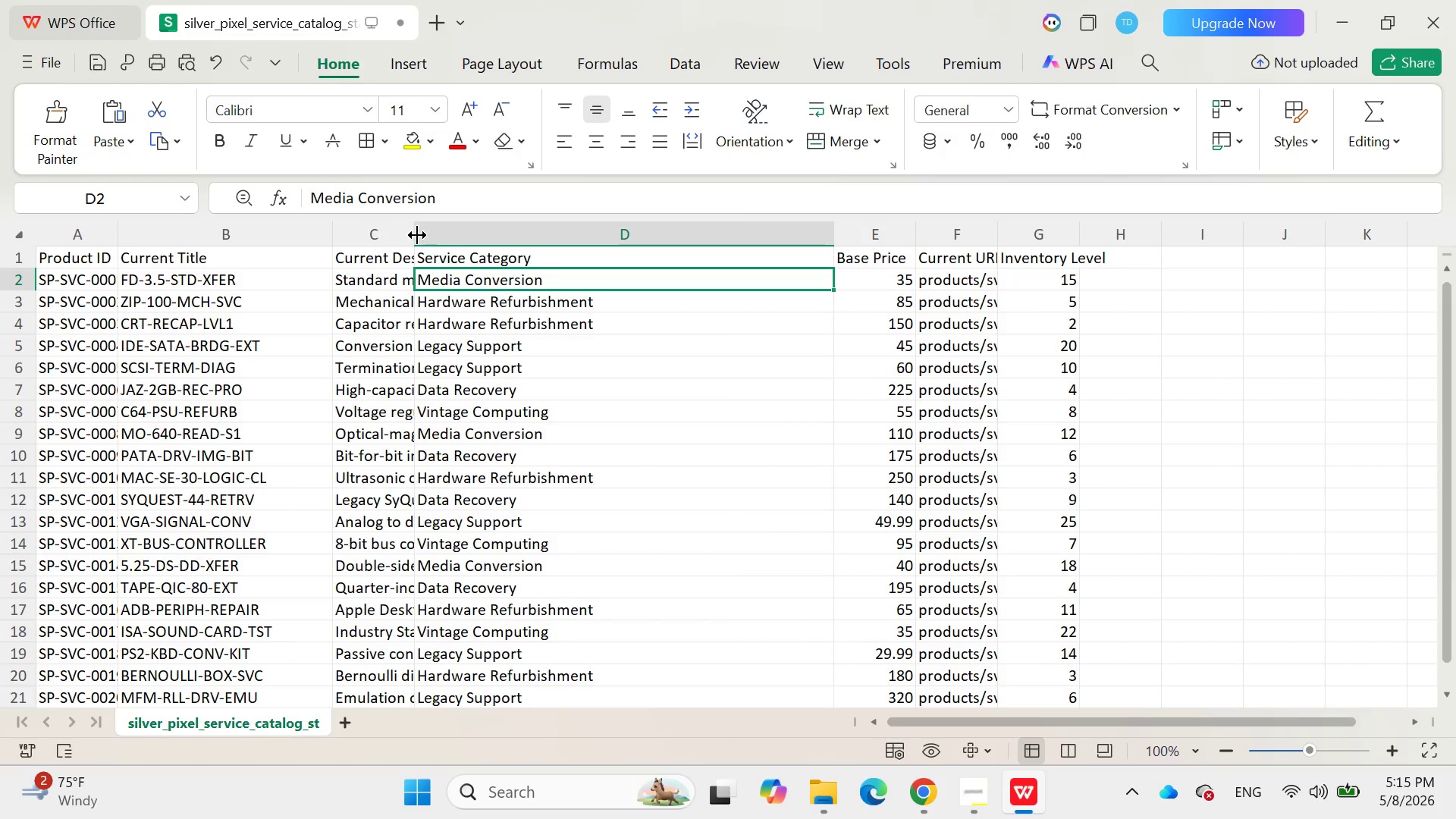 
left_click_drag(start_coordinate=[417, 235], to_coordinate=[530, 240])
 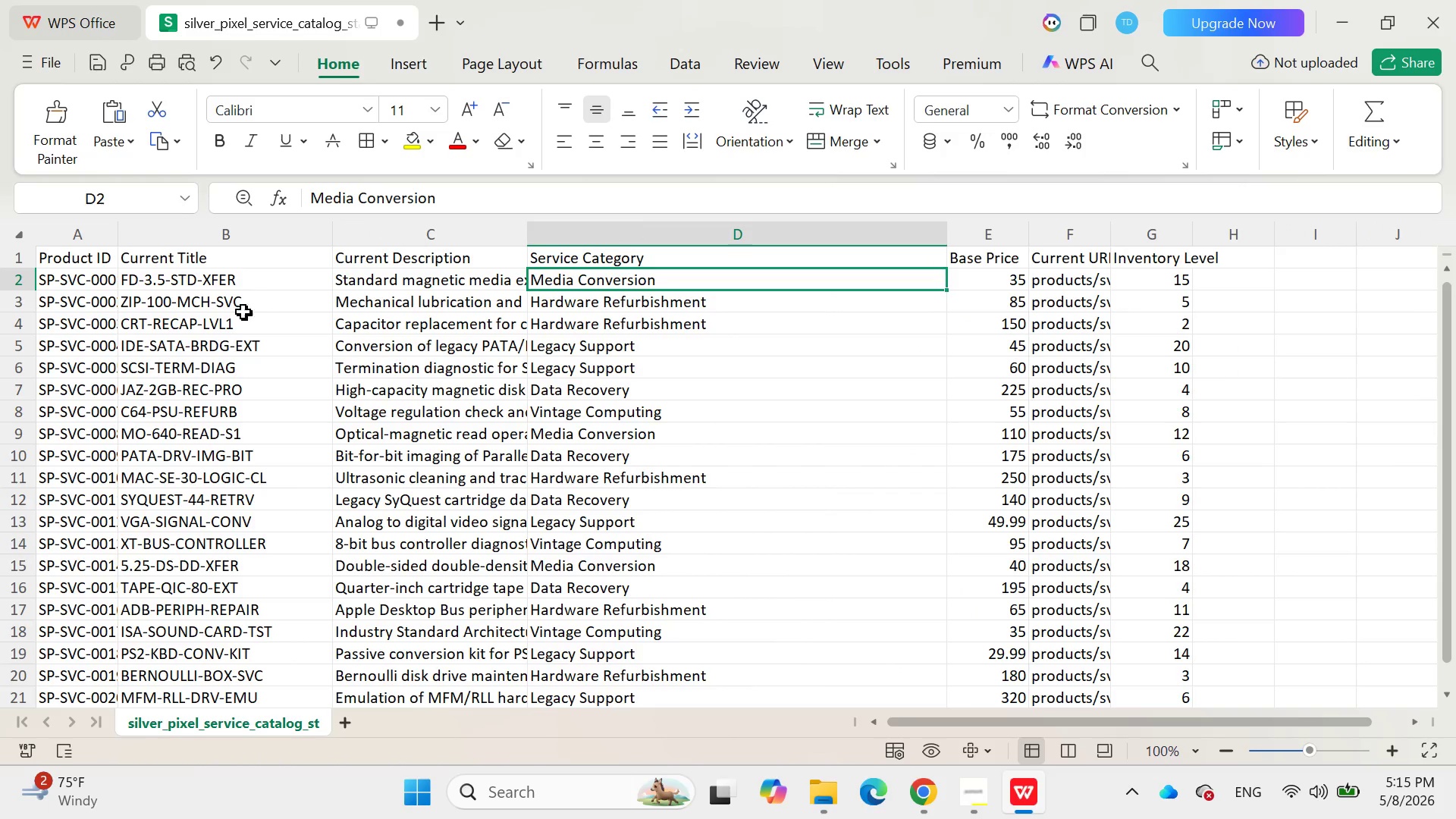 
left_click([229, 306])
 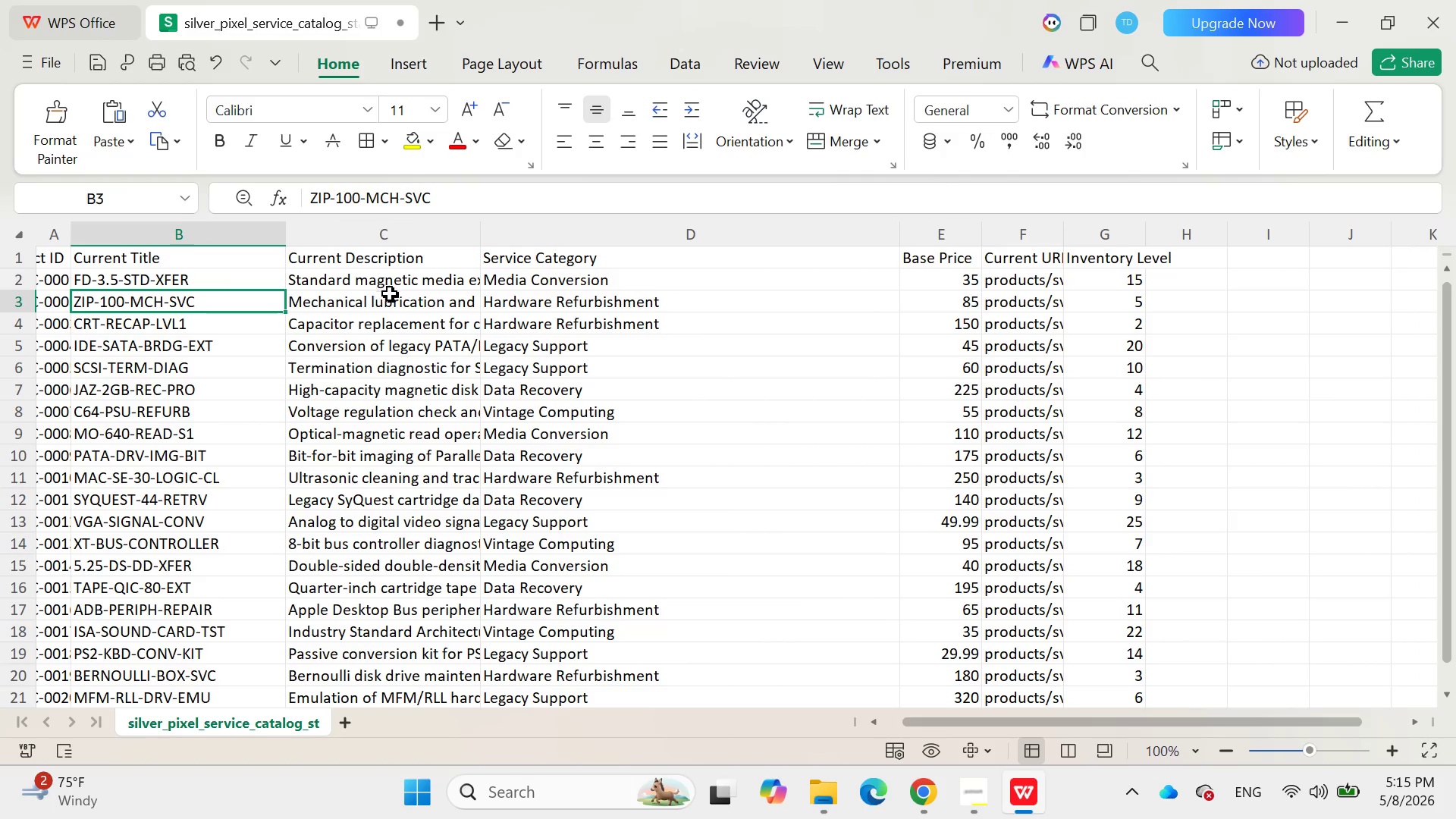 
left_click([417, 301])
 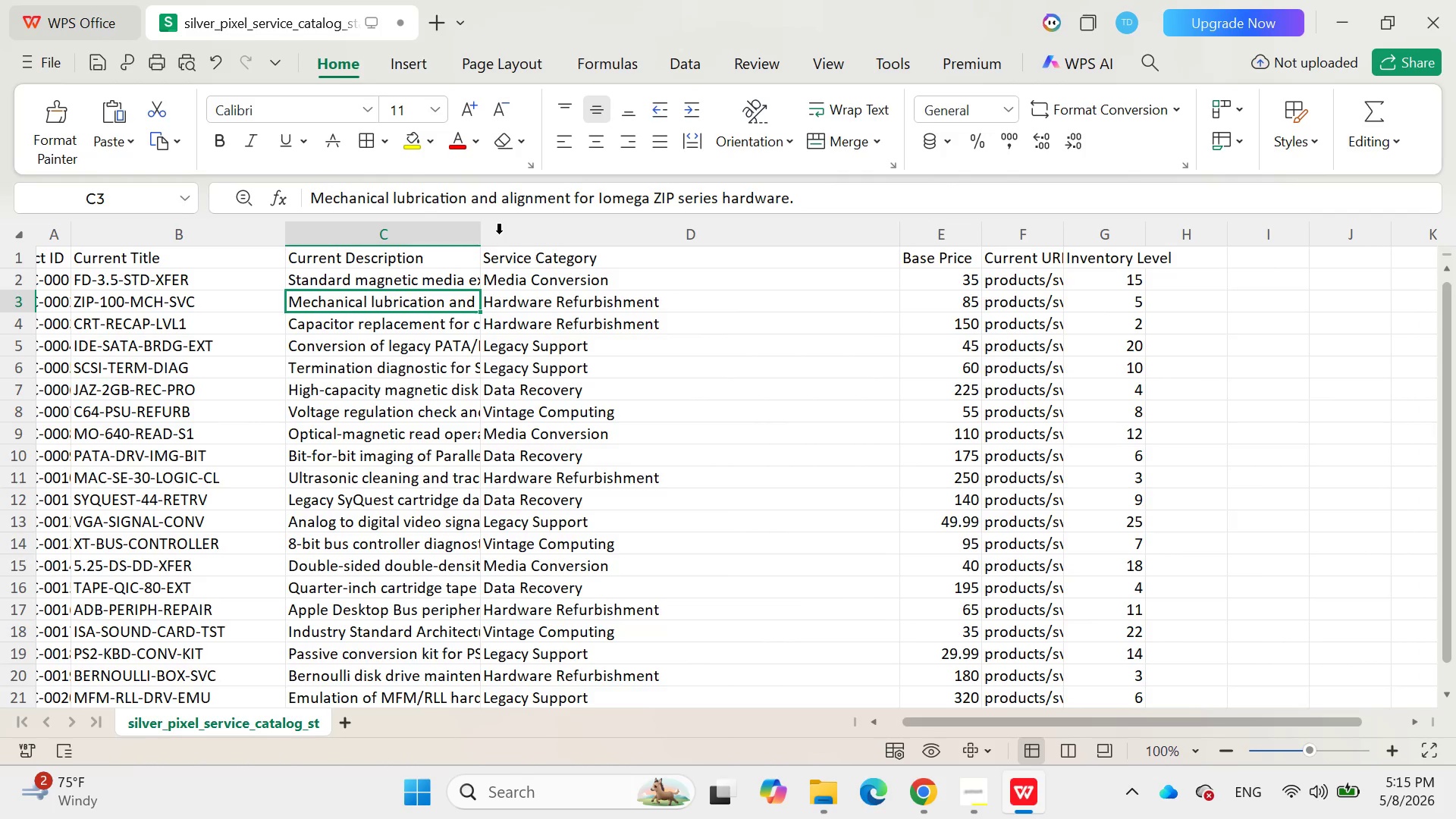 
mouse_move([623, 187])
 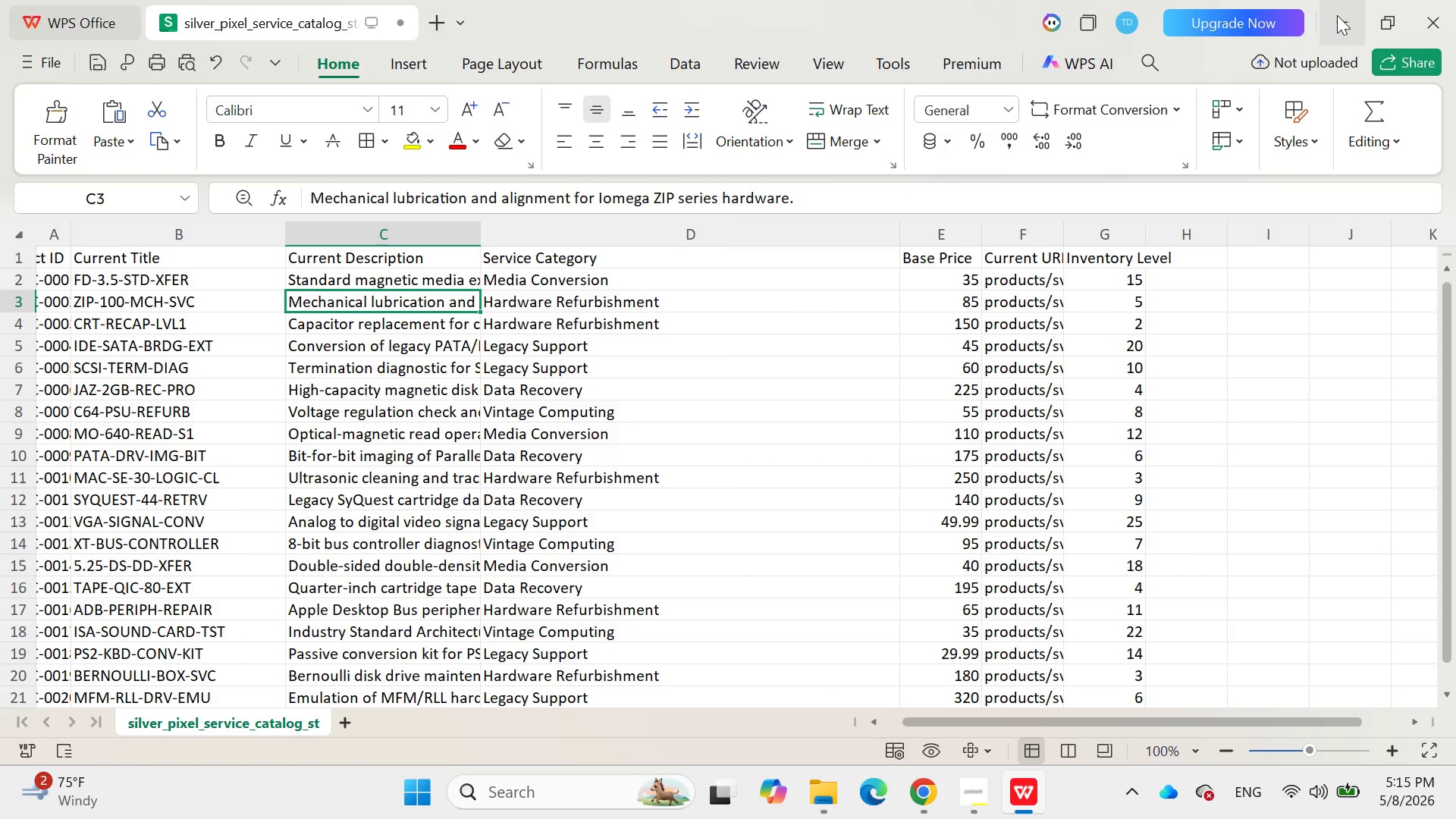 
left_click([1338, 15])
 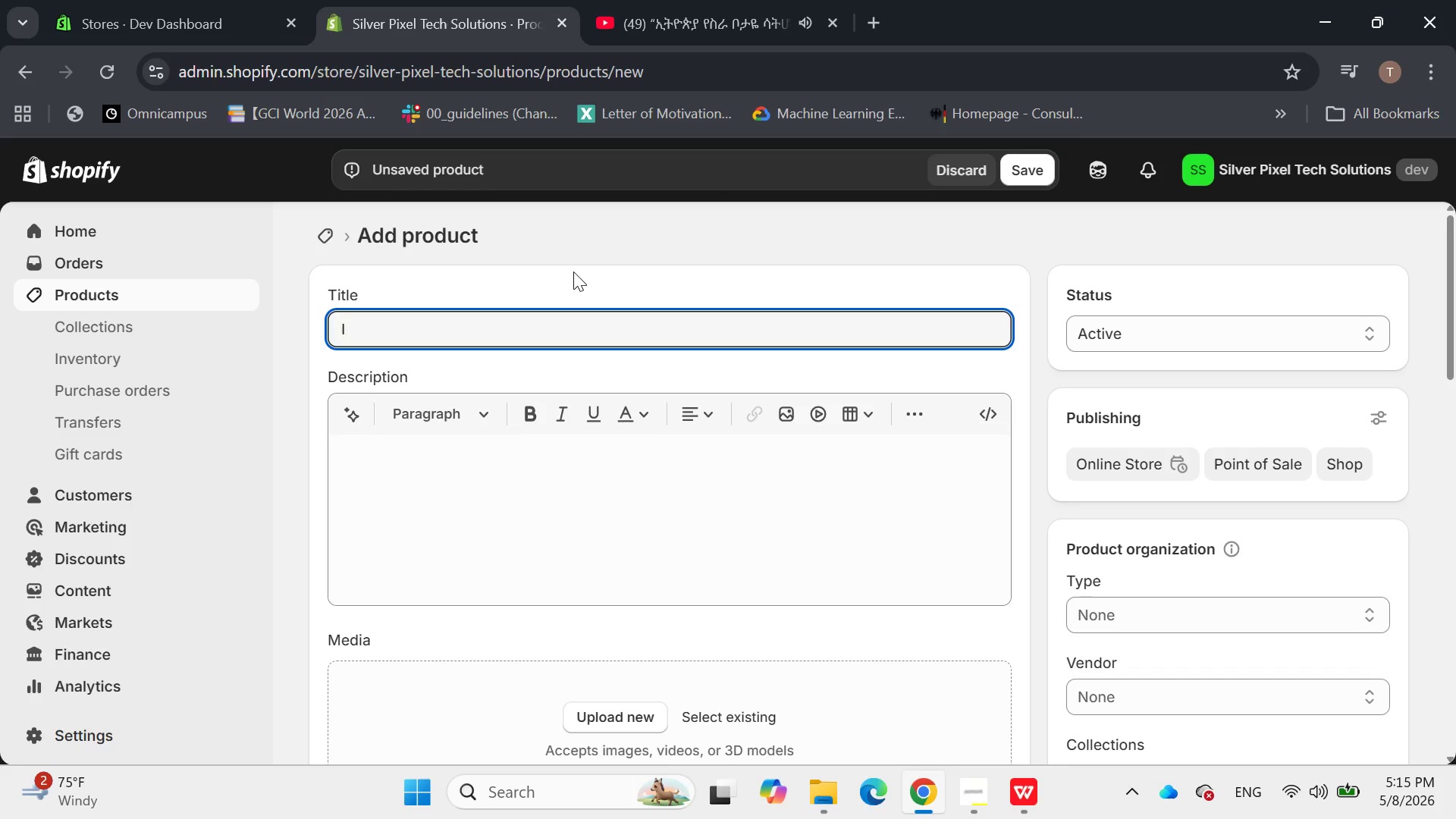 
key(Backspace)
type(Iomega ZIP-100)
 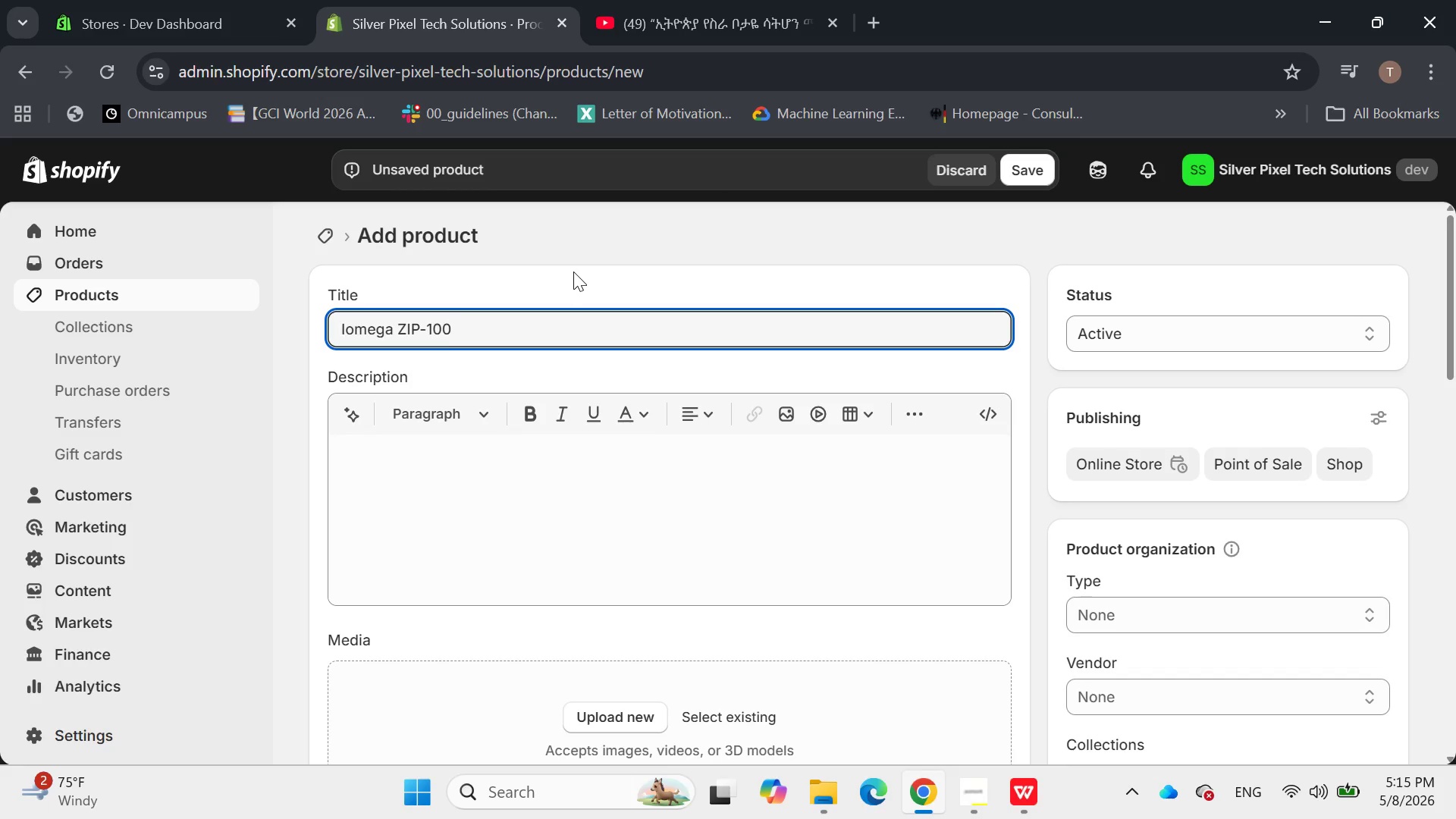 
key(Backspace)
key(Backspace)
key(Backspace)
key(Backspace)
type( Drive Mechanical )
 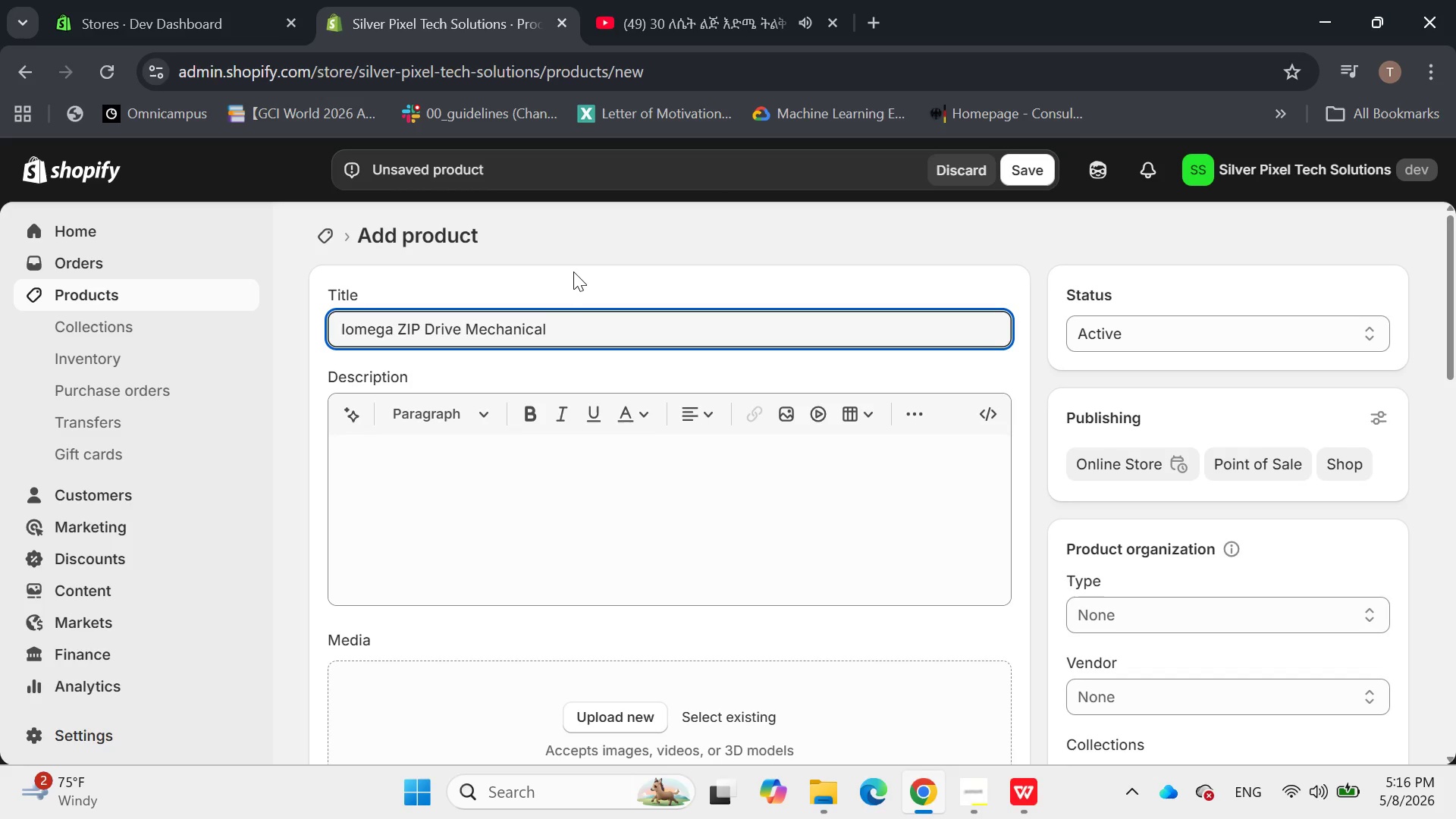 
wait(7.44)
 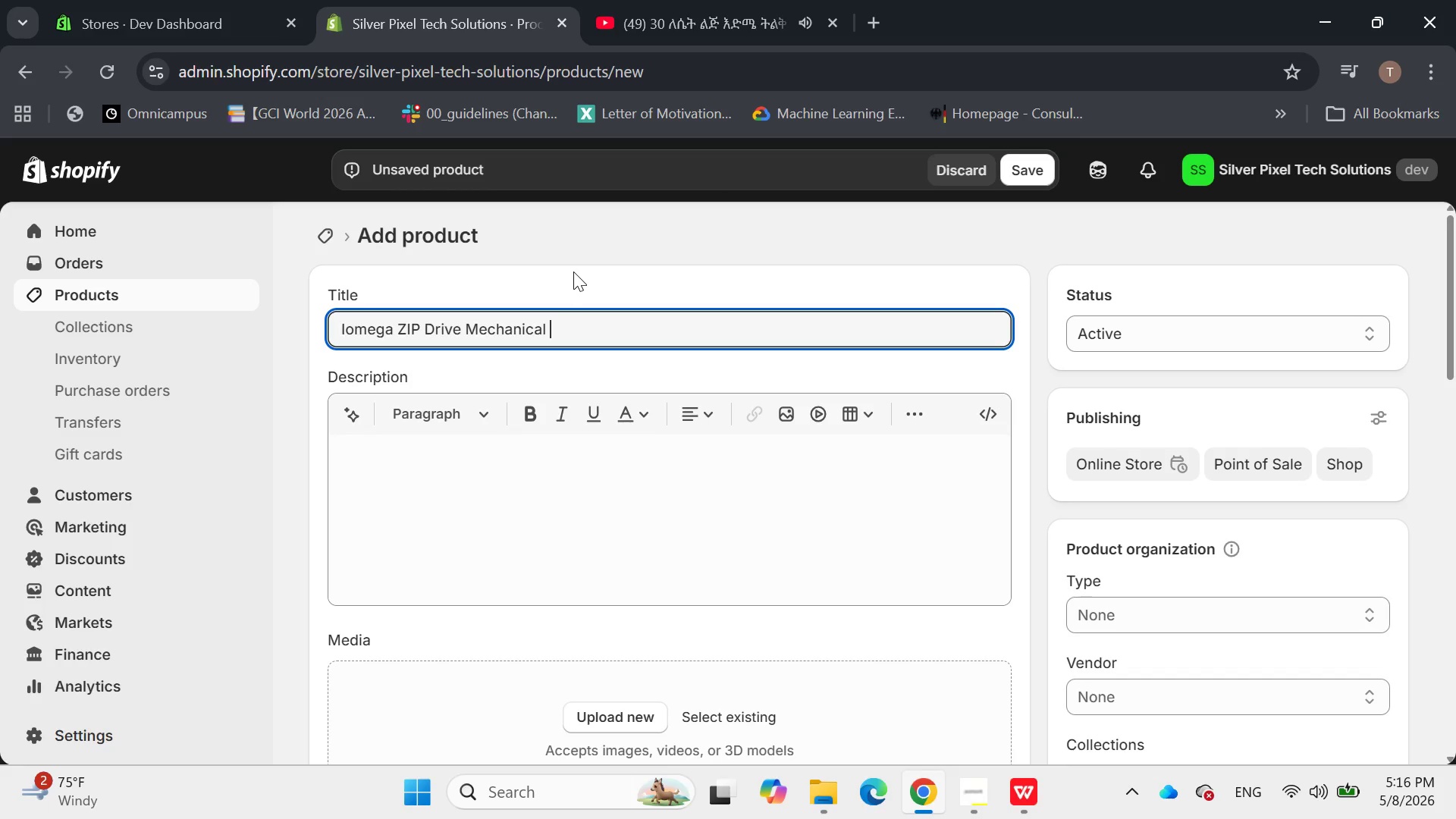 
type(Refuris)
 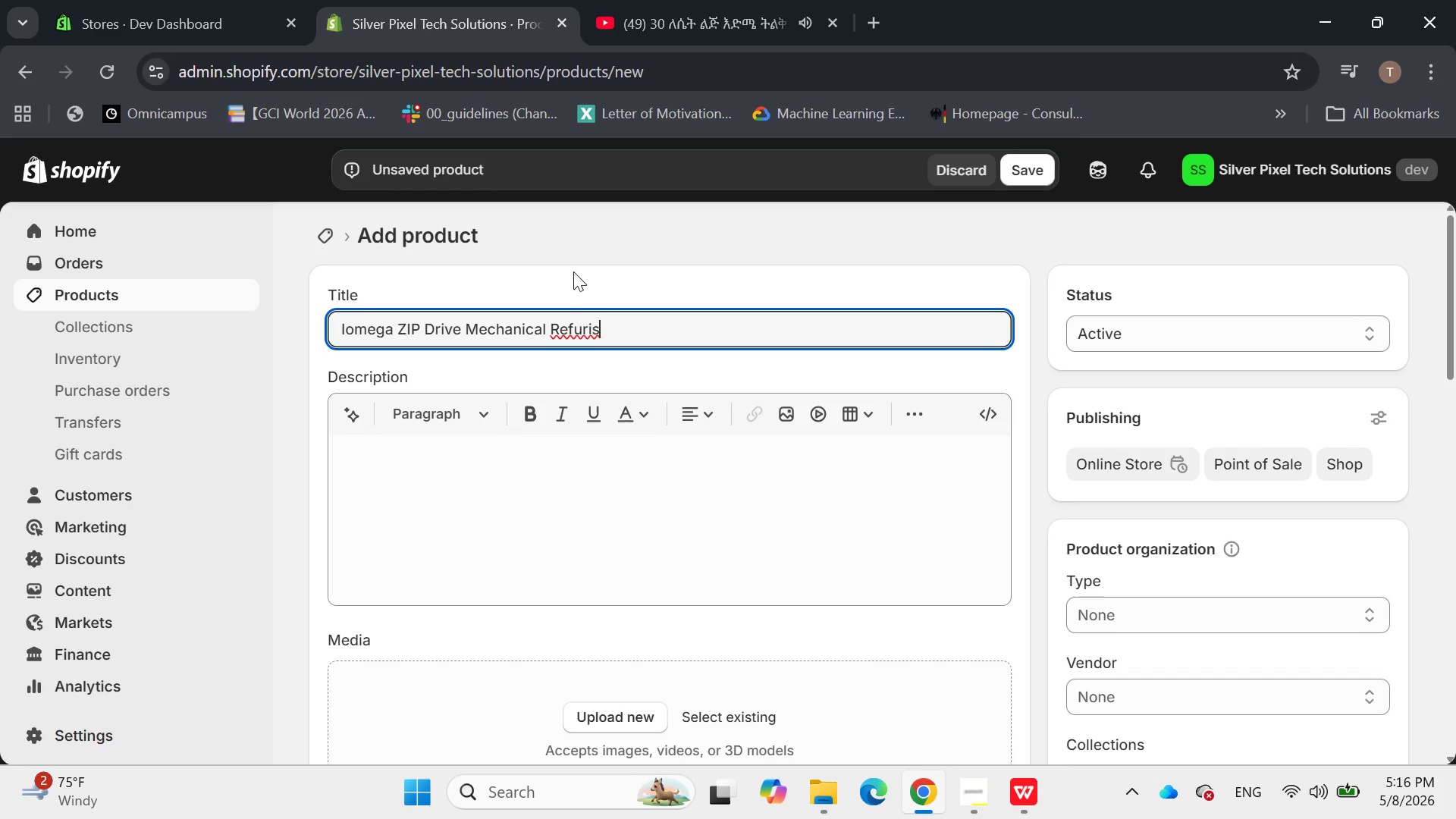 
key(Backspace)
key(Backspace)
type(bishment )
key(Backspace)
 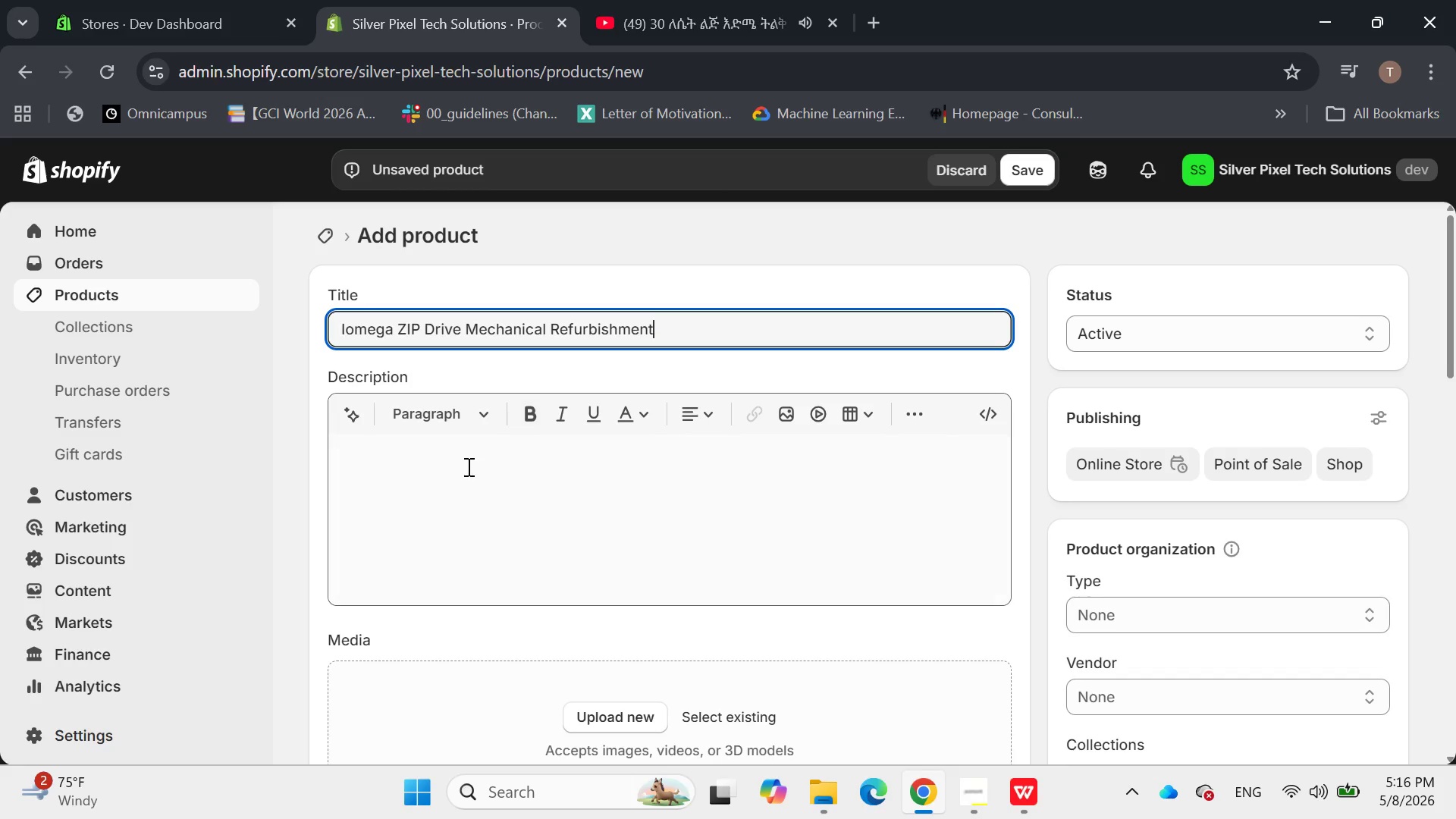 
left_click([462, 468])
 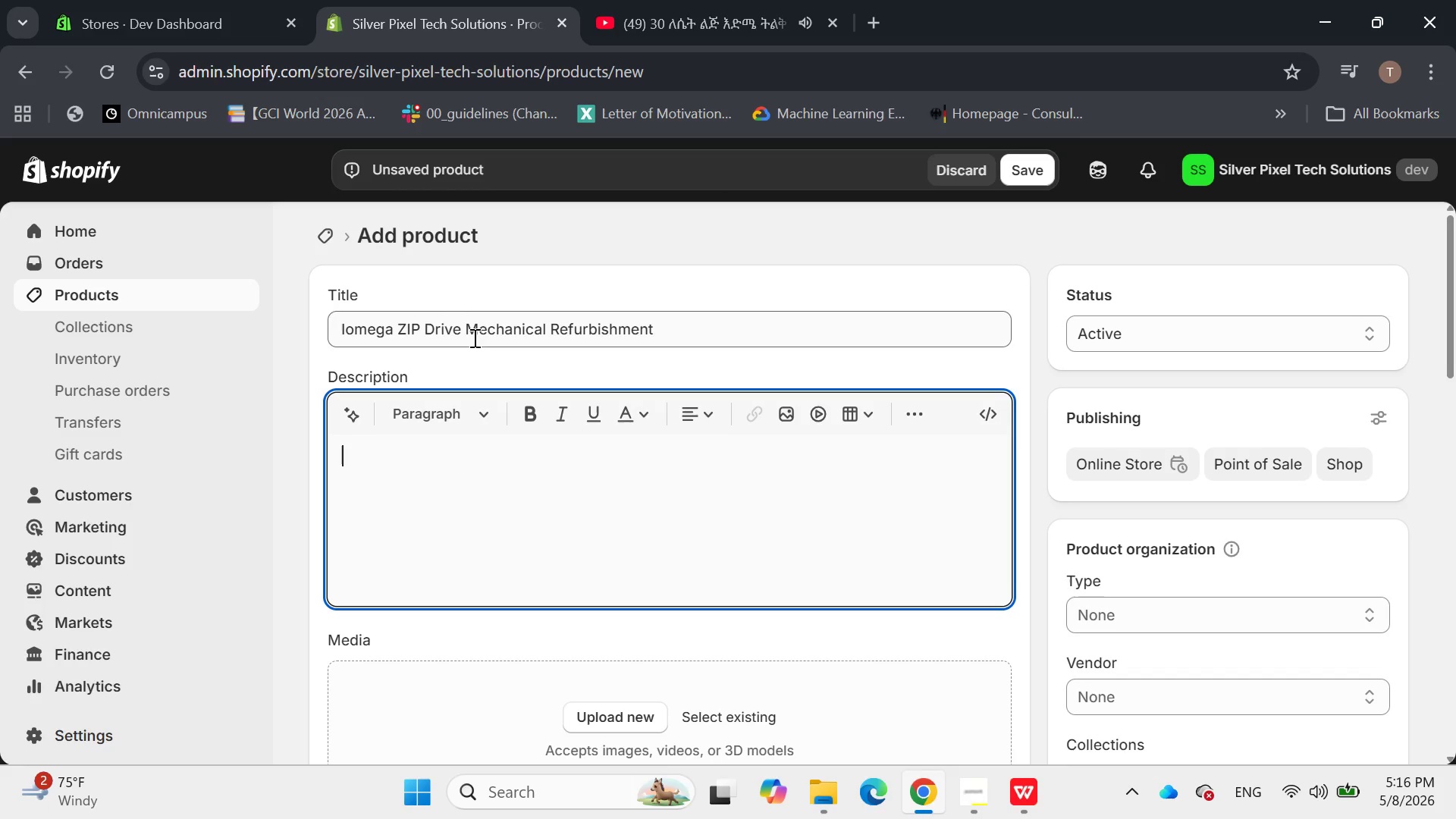 
wait(5.98)
 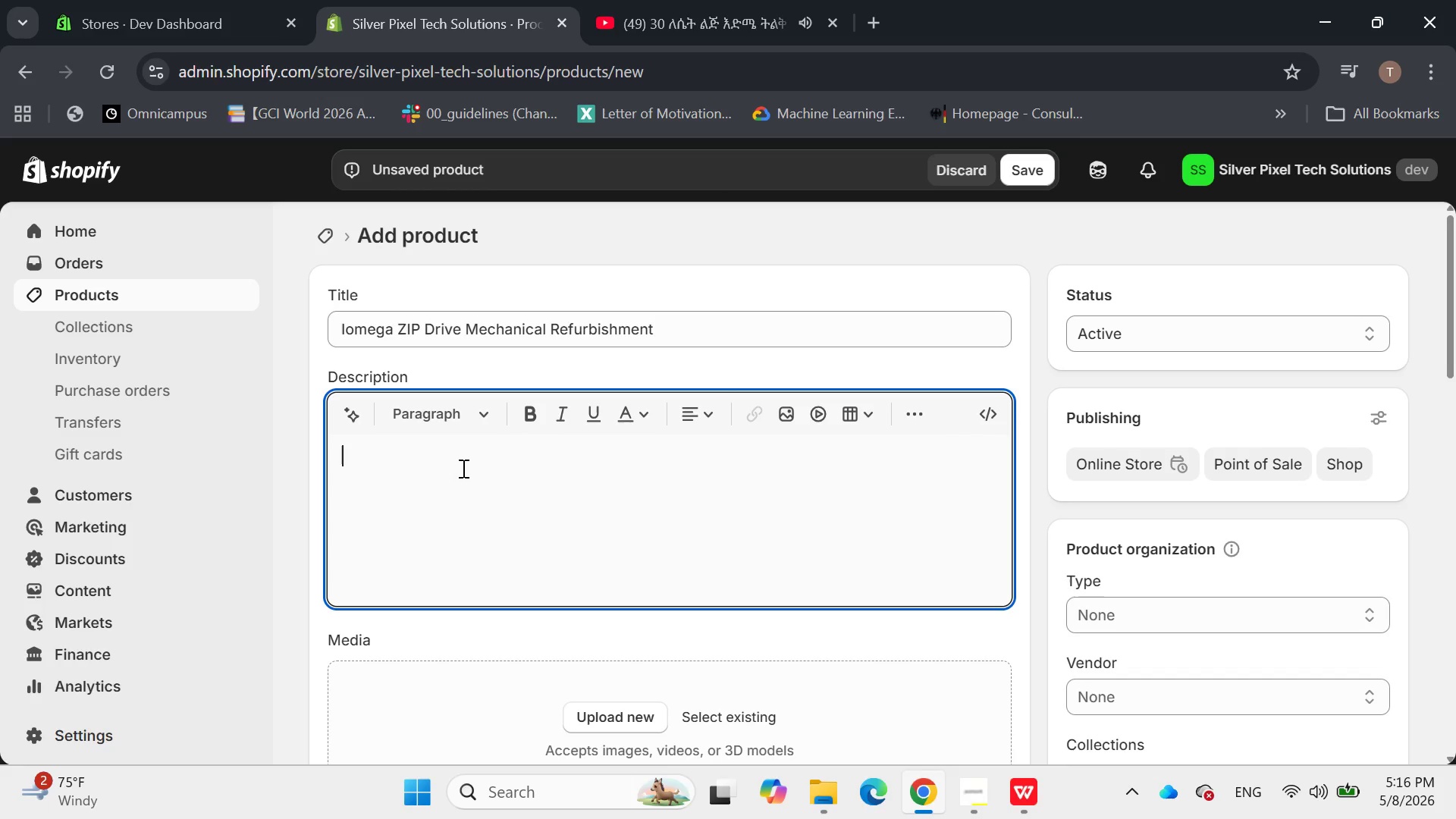 
left_click_drag(start_coordinate=[466, 332], to_coordinate=[548, 328])
 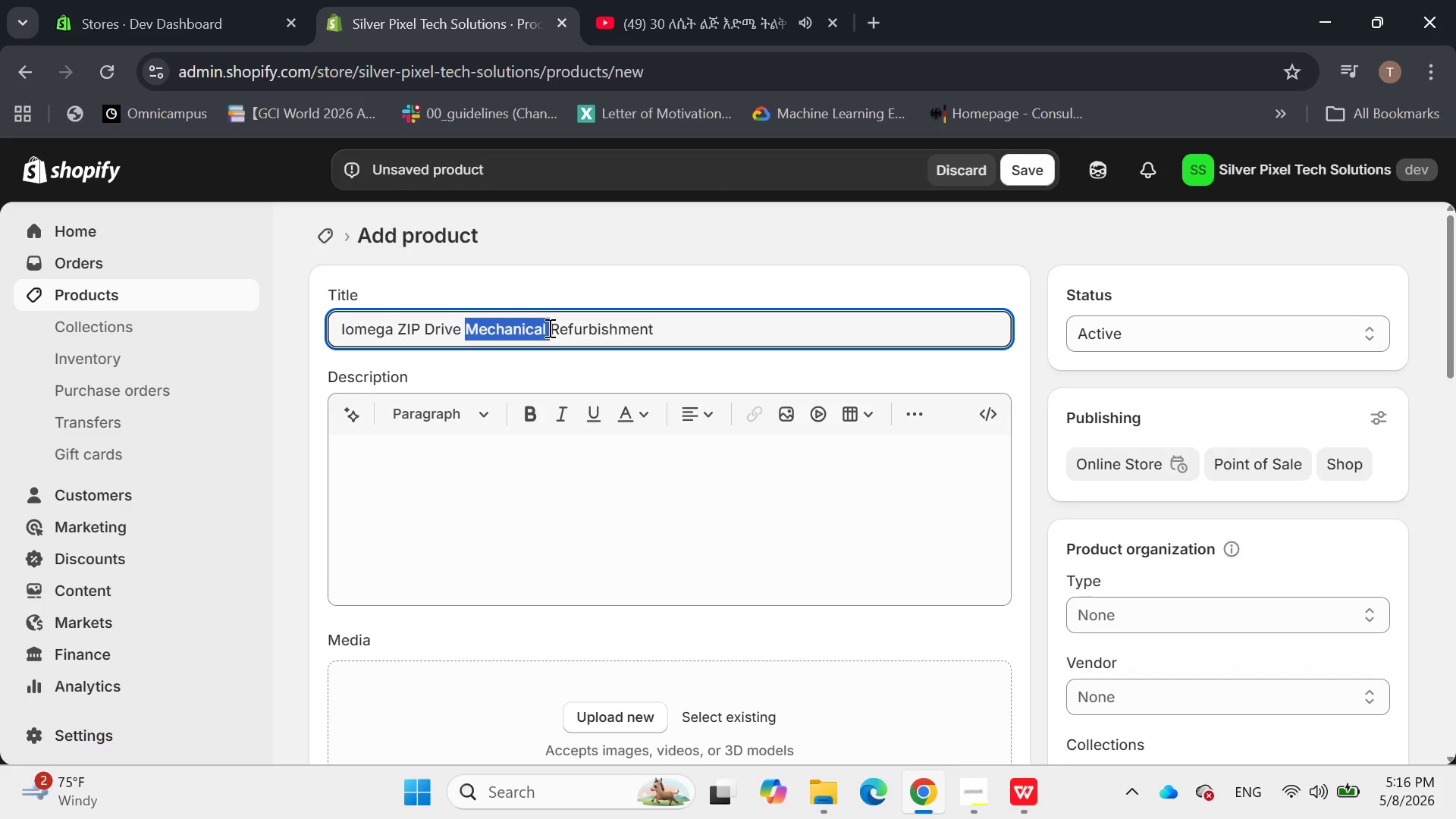 
left_click([548, 328])
 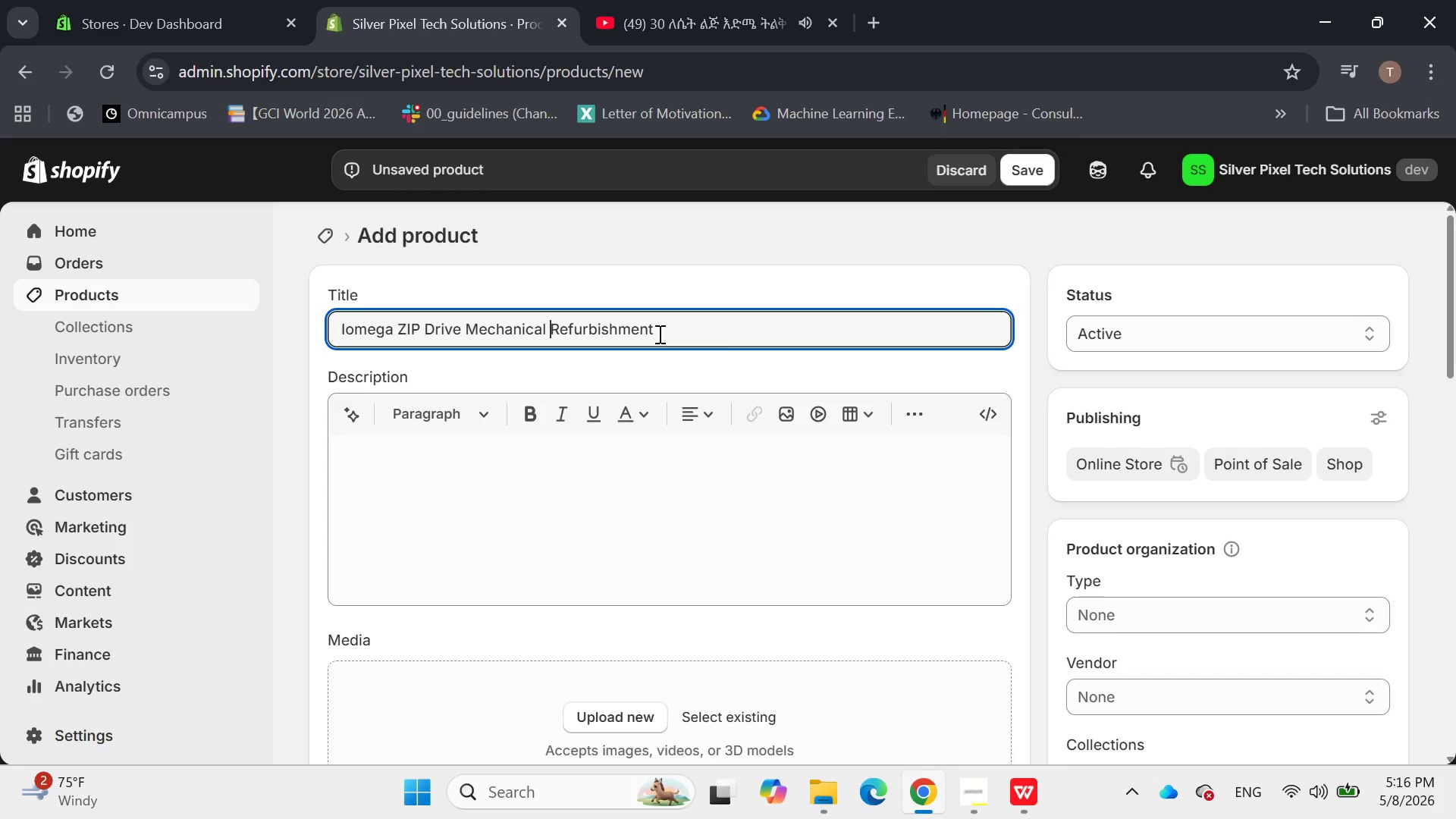 
left_click([658, 334])
 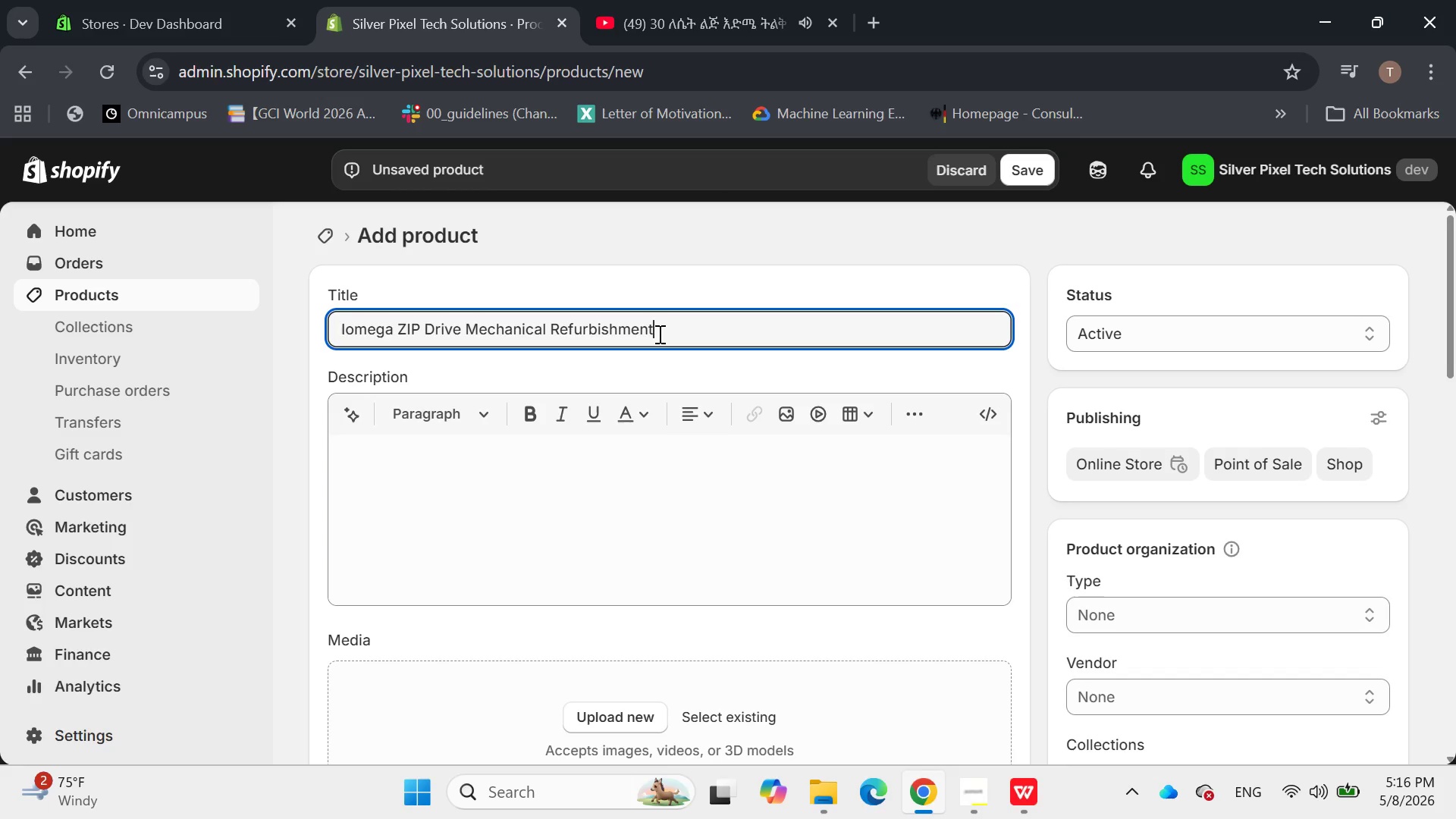 
wait(6.14)
 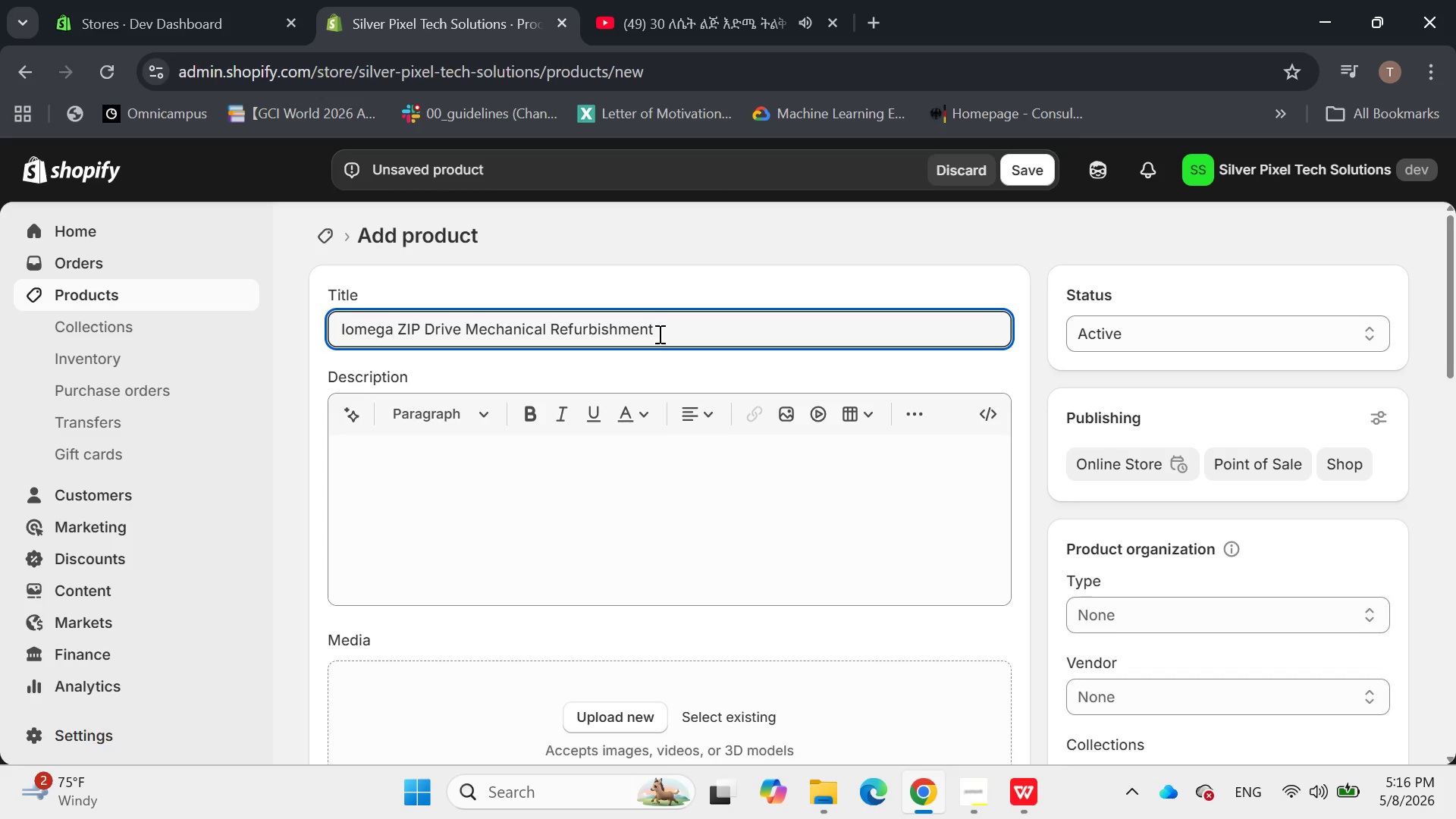 
key(Space)
 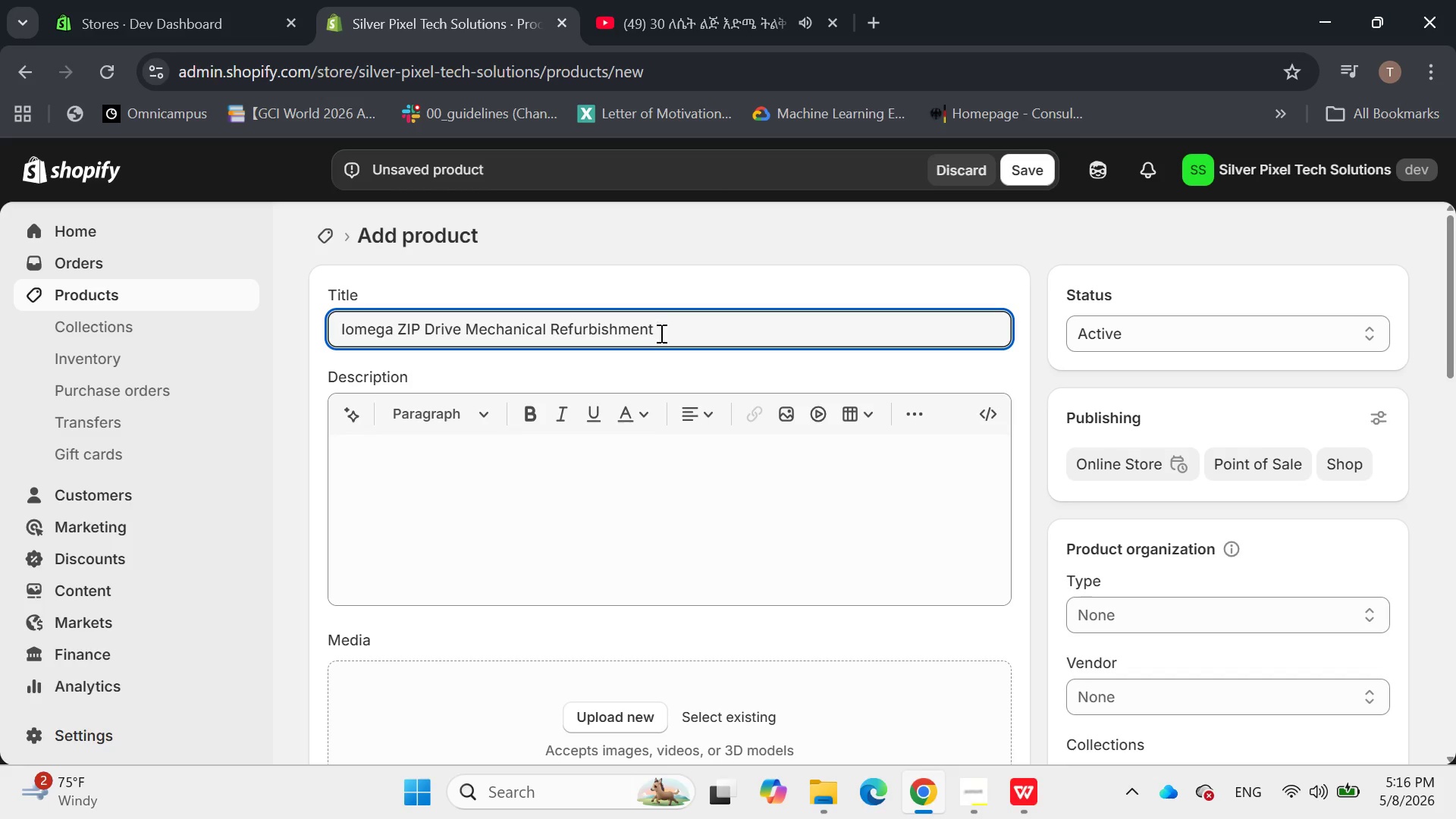 
wait(8.77)
 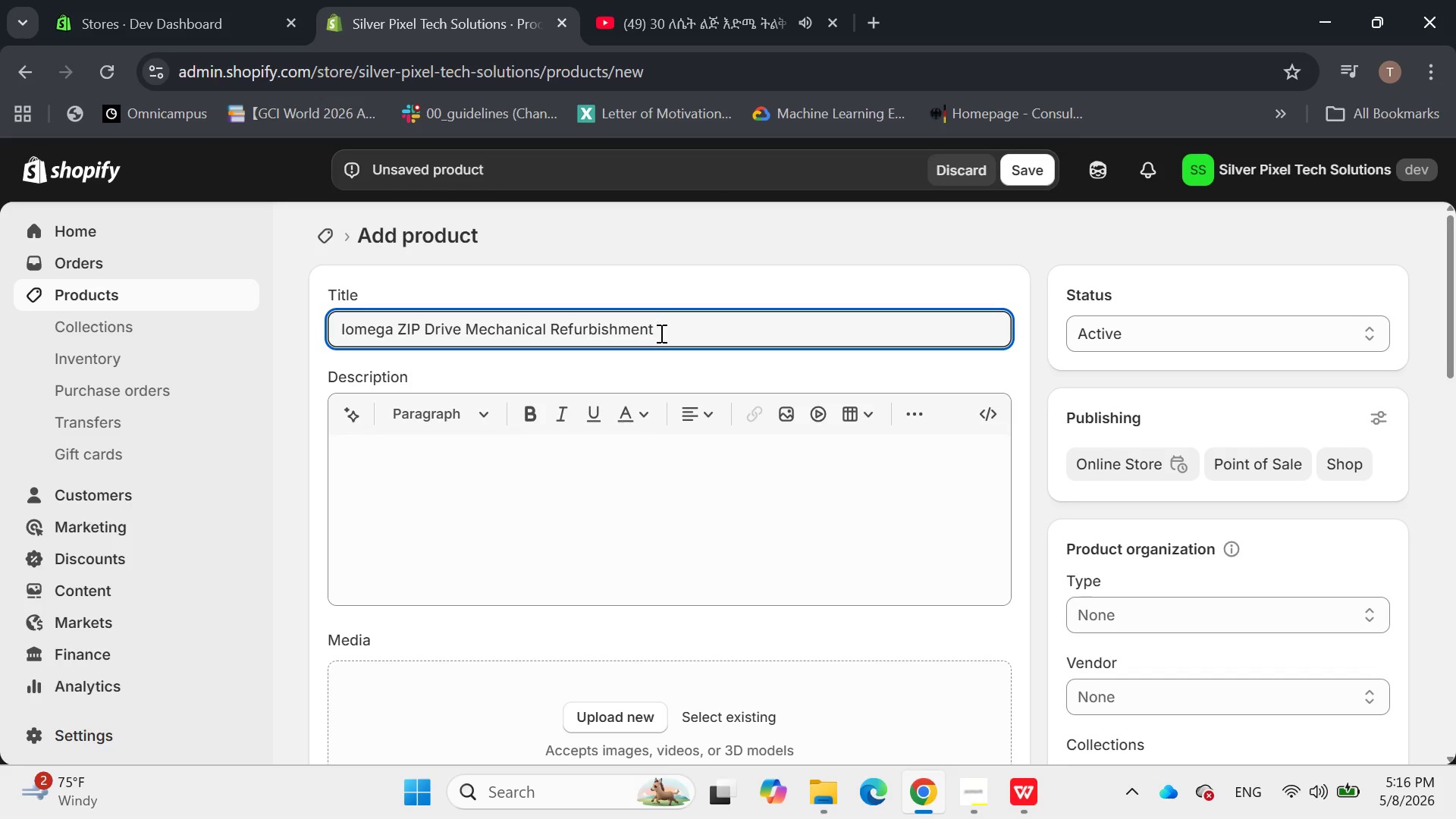 
left_click([564, 475])
 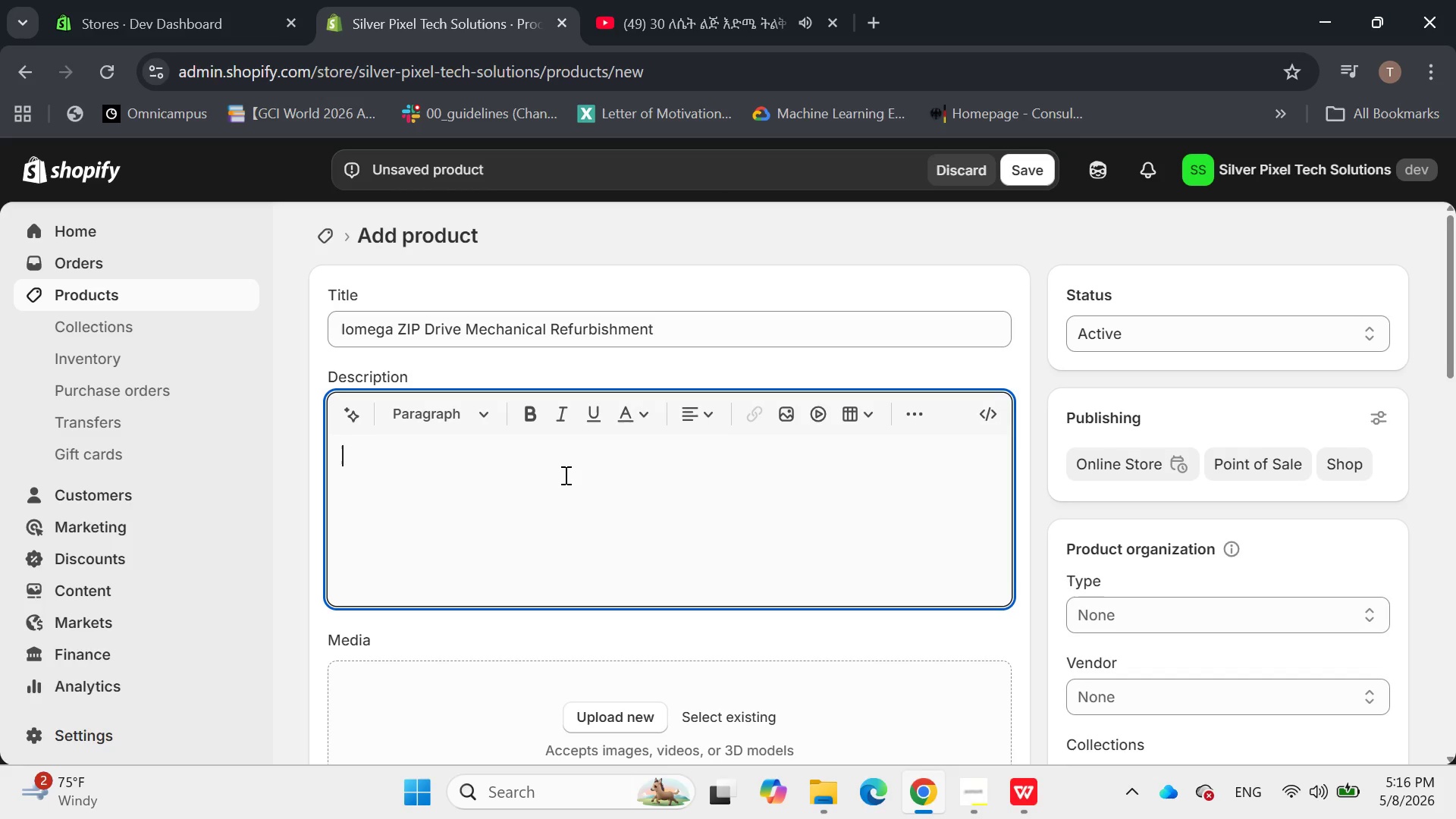 
wait(7.33)
 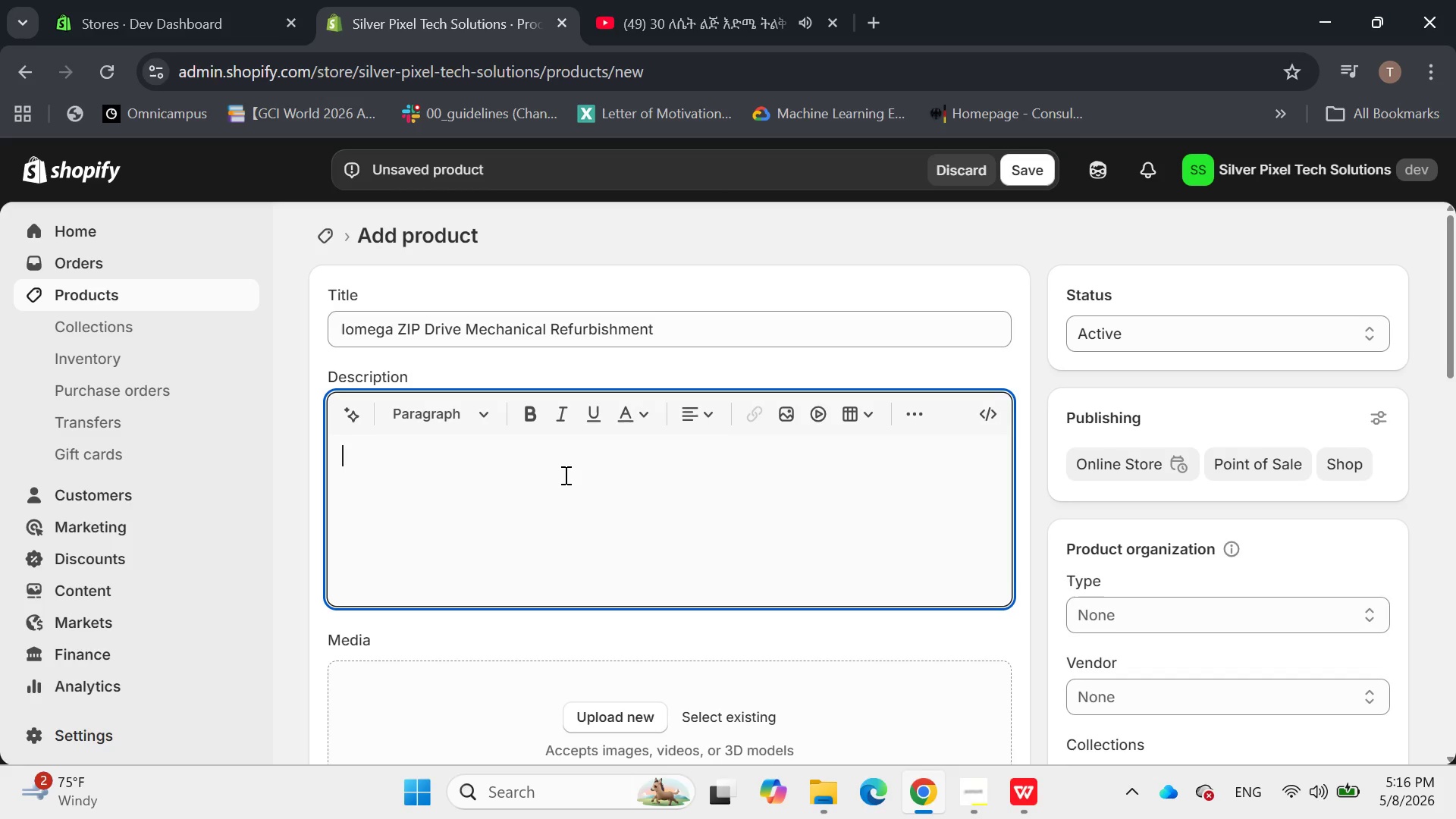 
left_click([359, 550])
 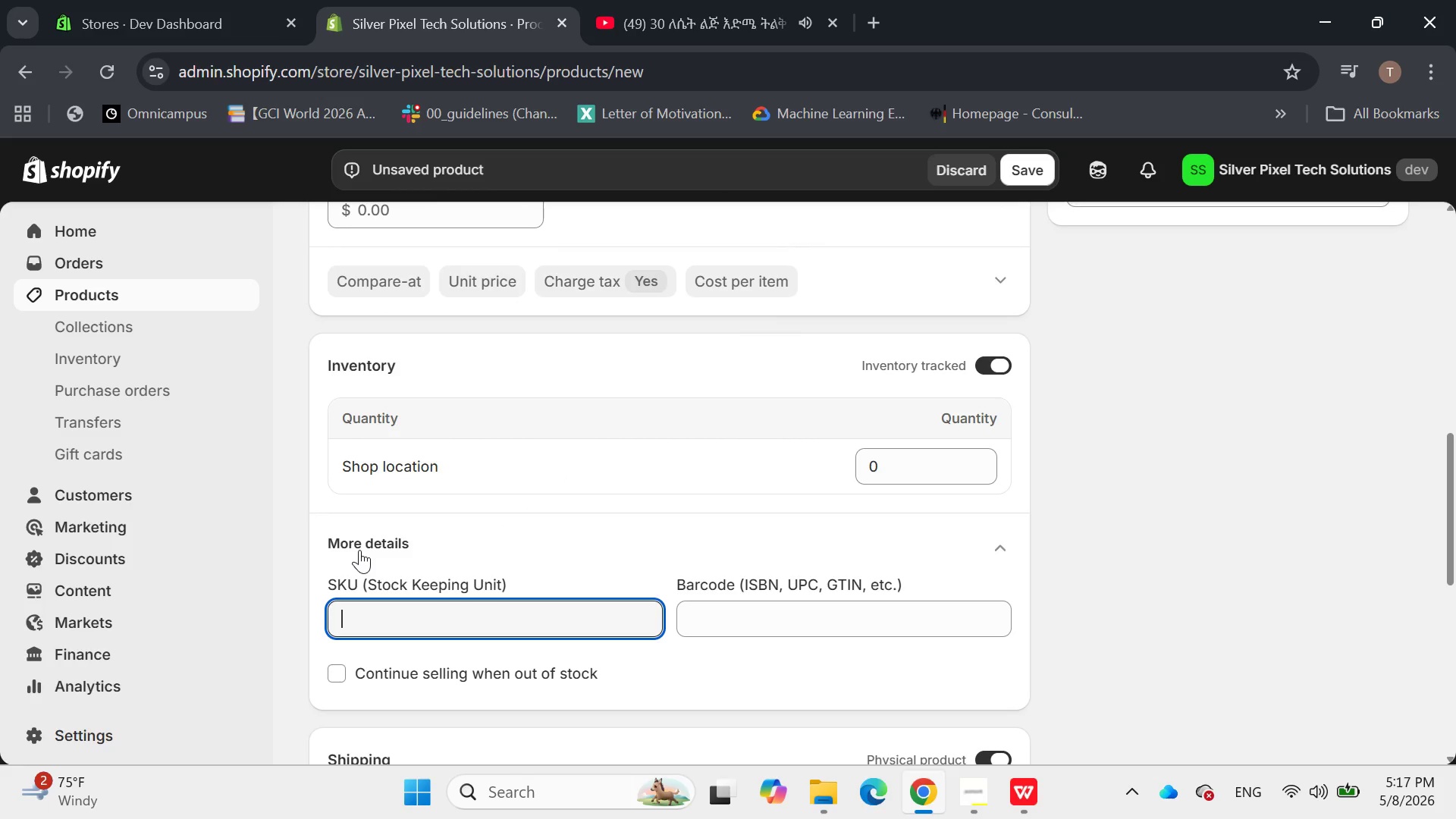 
type(SP_SVC_)))
key(Backspace)
key(Backspace)
key(Backspace)
key(Backspace)
key(Backspace)
key(Backspace)
key(Backspace)
type(-S)
 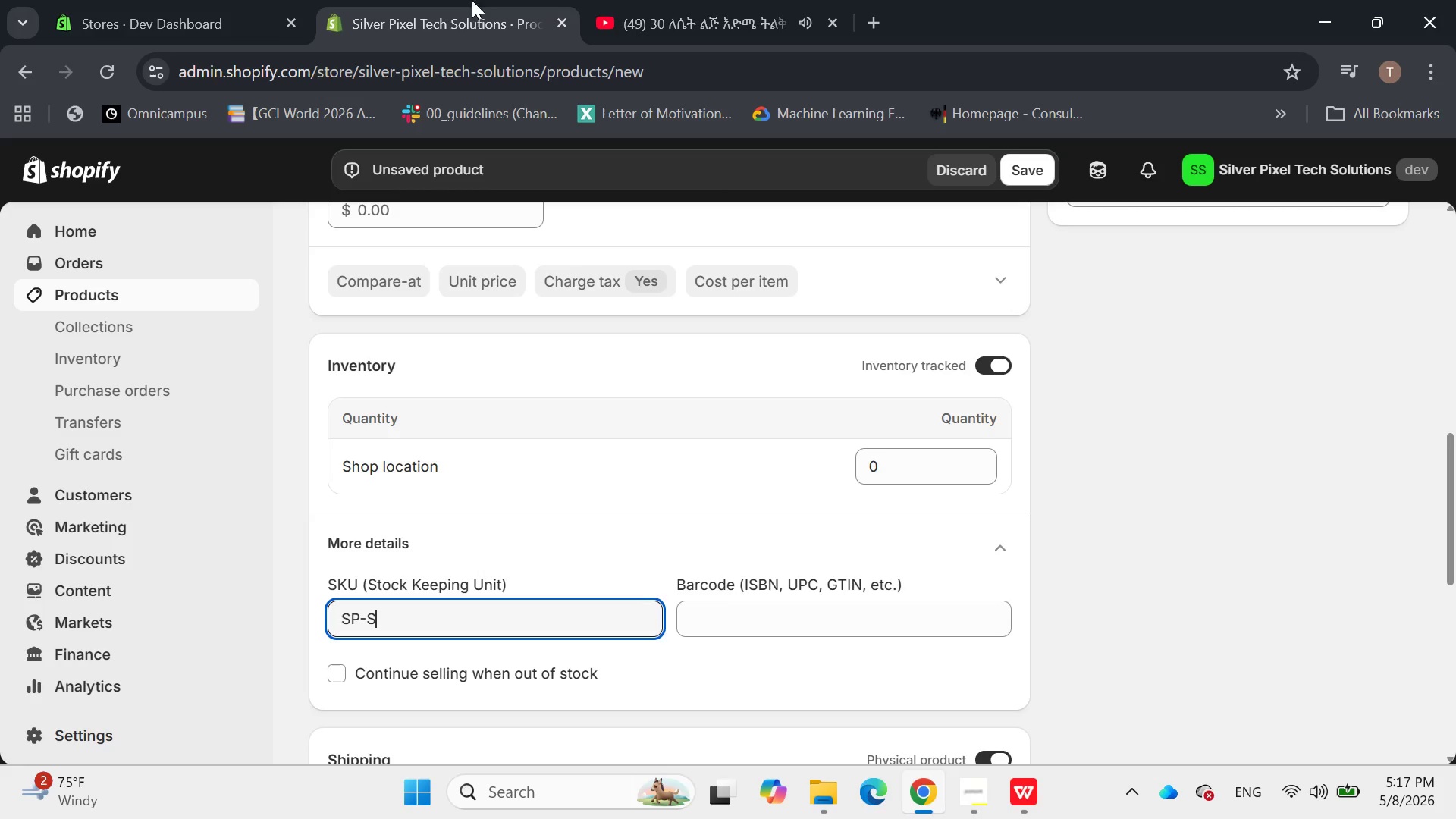 
left_click([644, 16])
 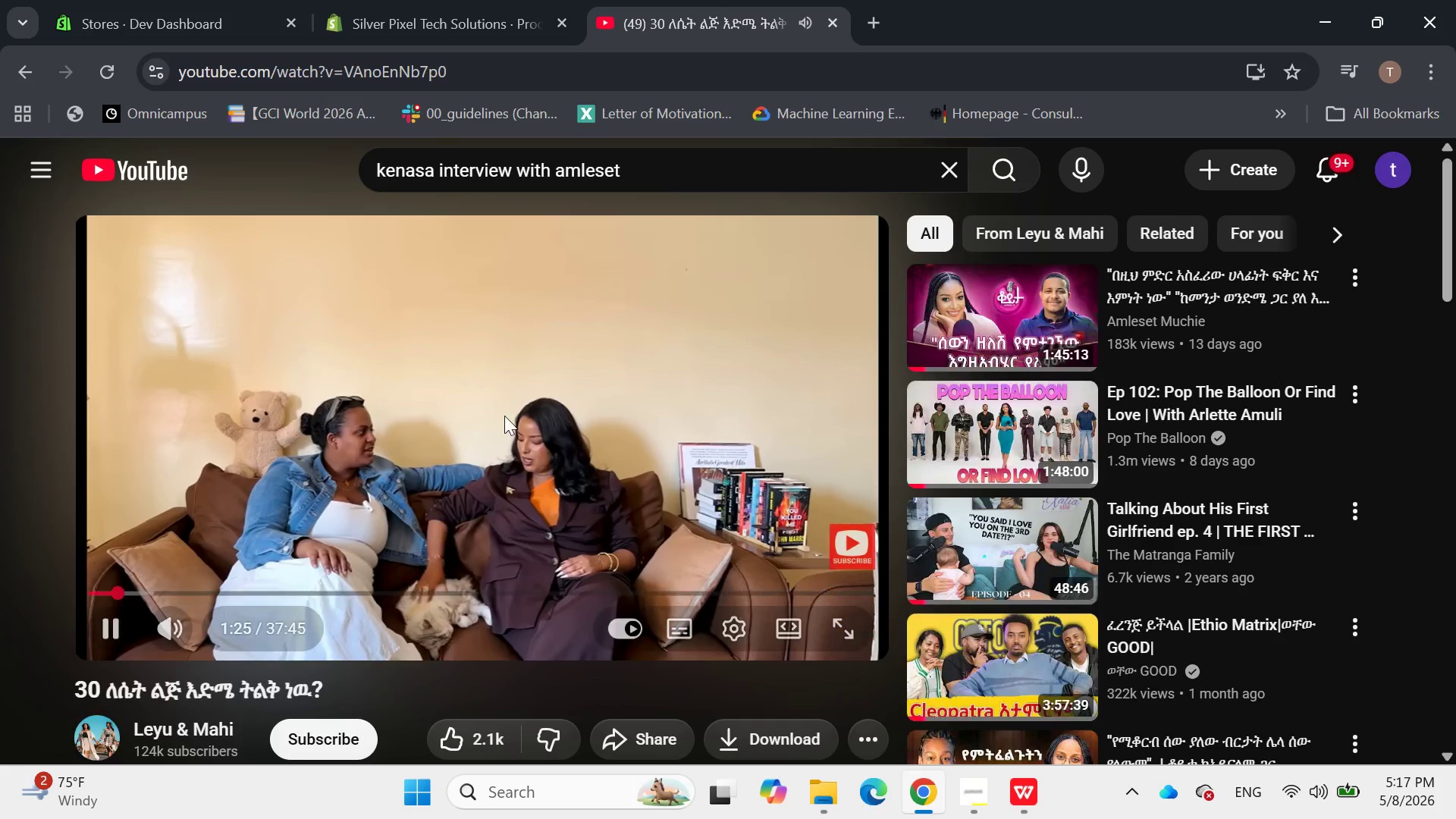 
left_click([504, 416])
 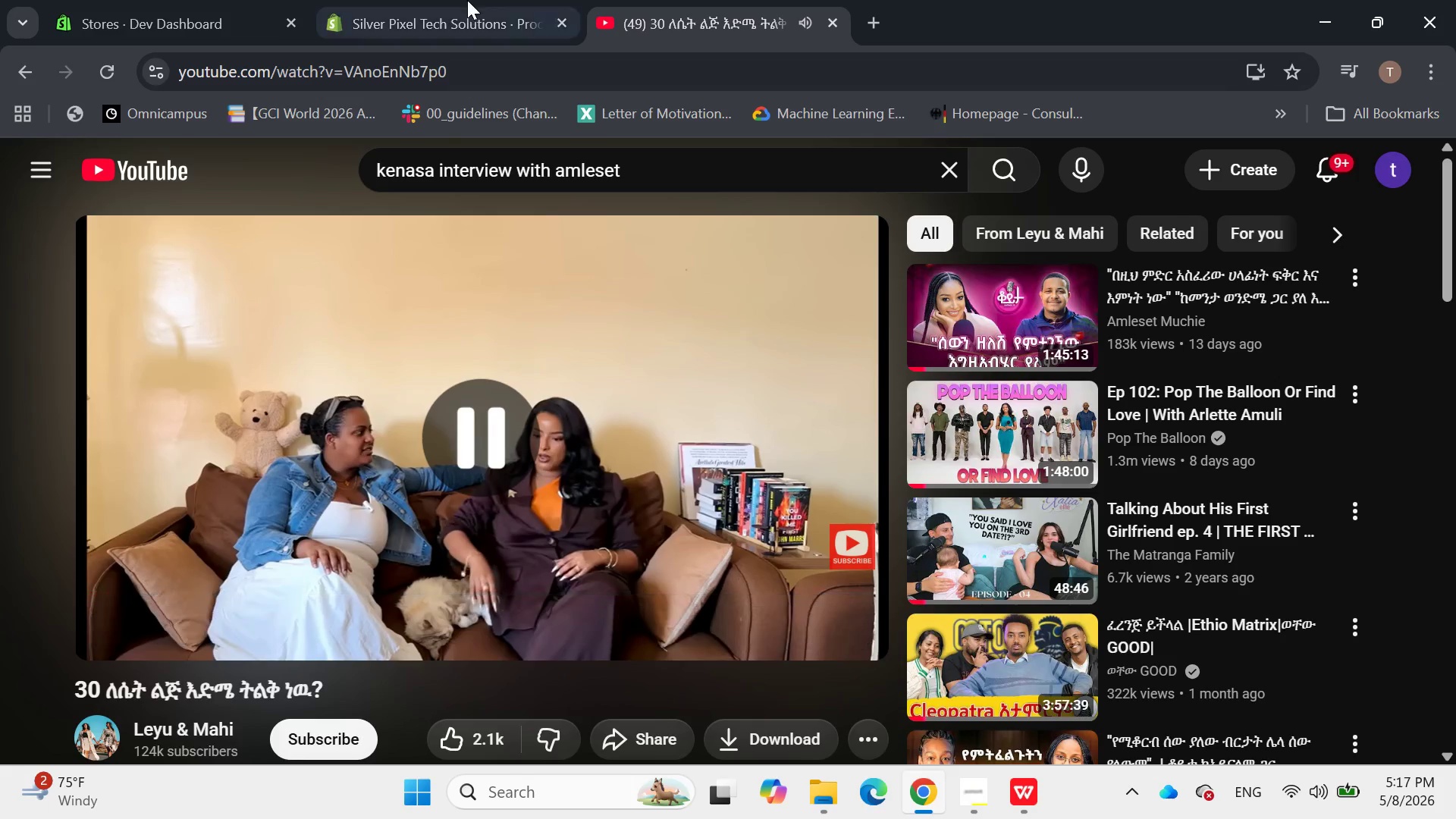 
left_click([467, 0])
 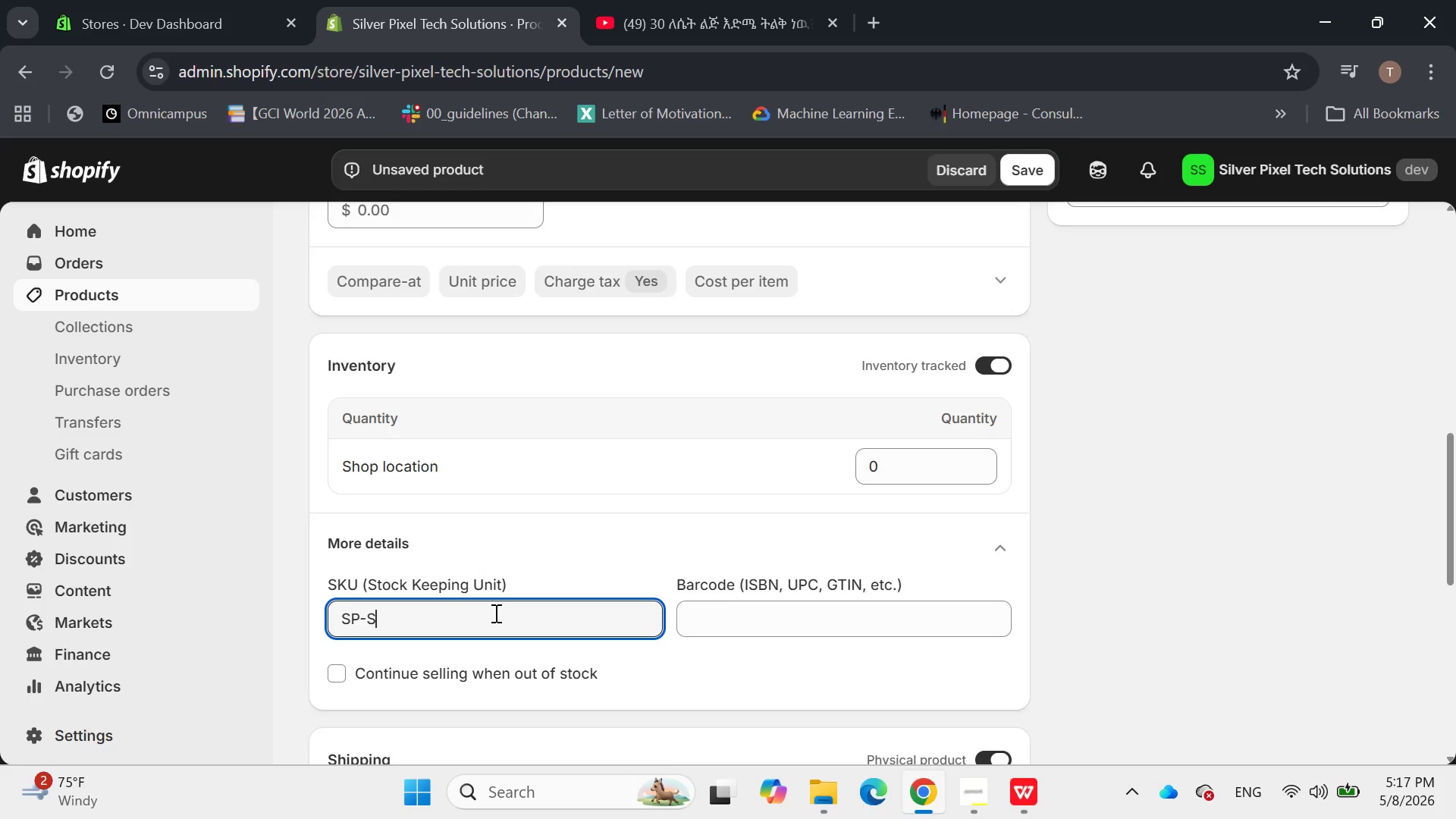 
type(VC-0002)
 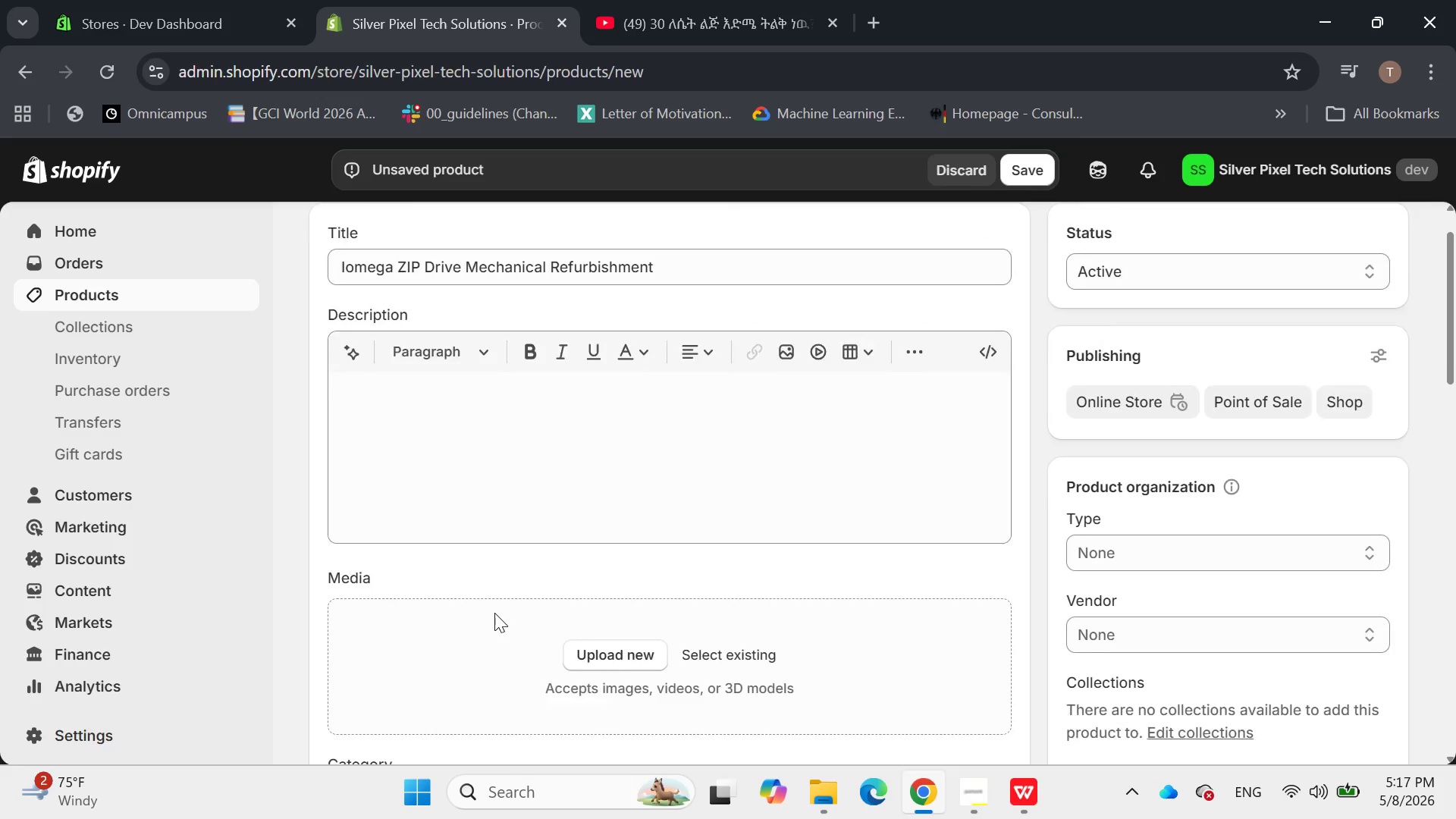 
left_click([428, 472])
 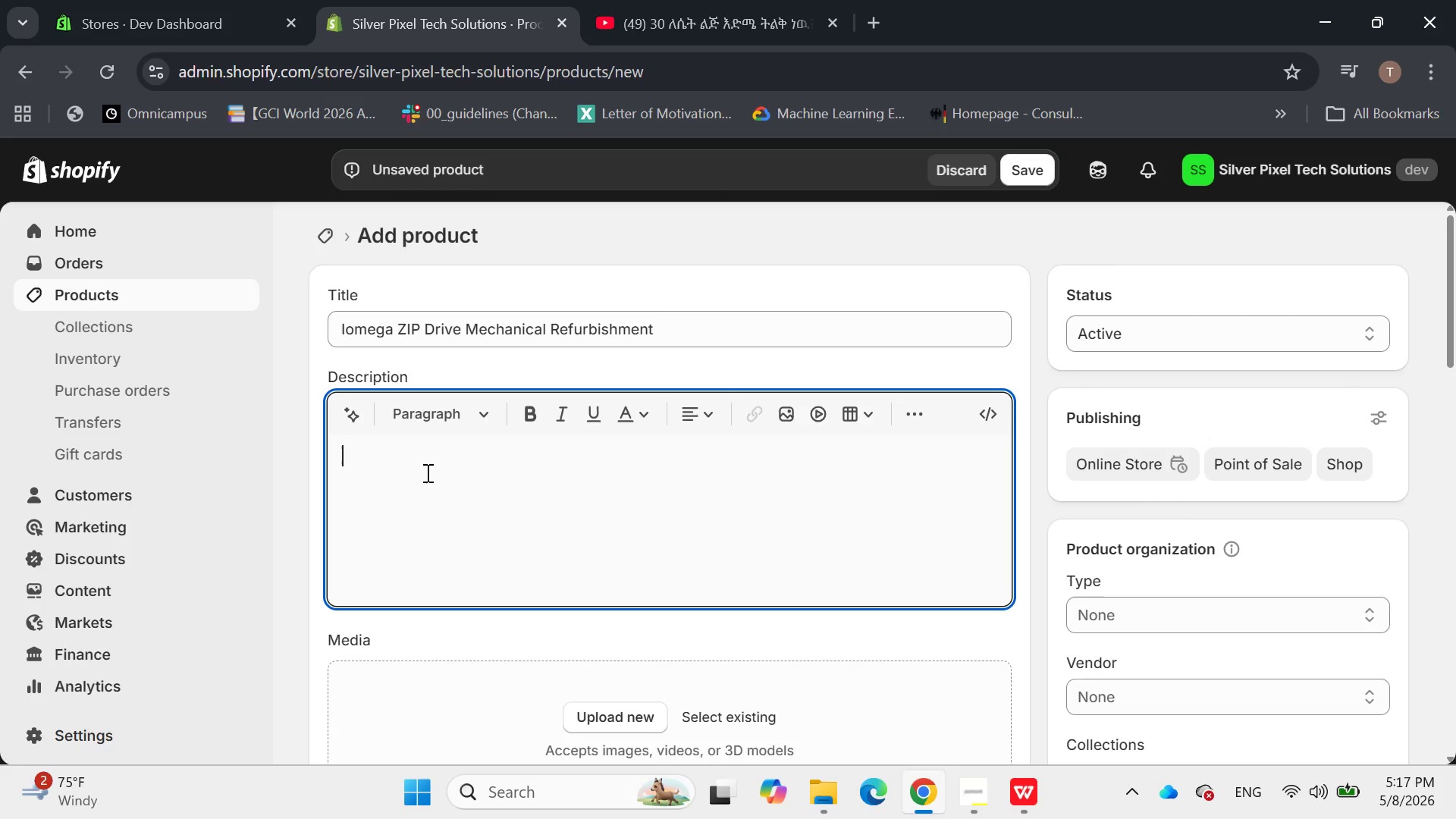 
left_click([410, 414])
 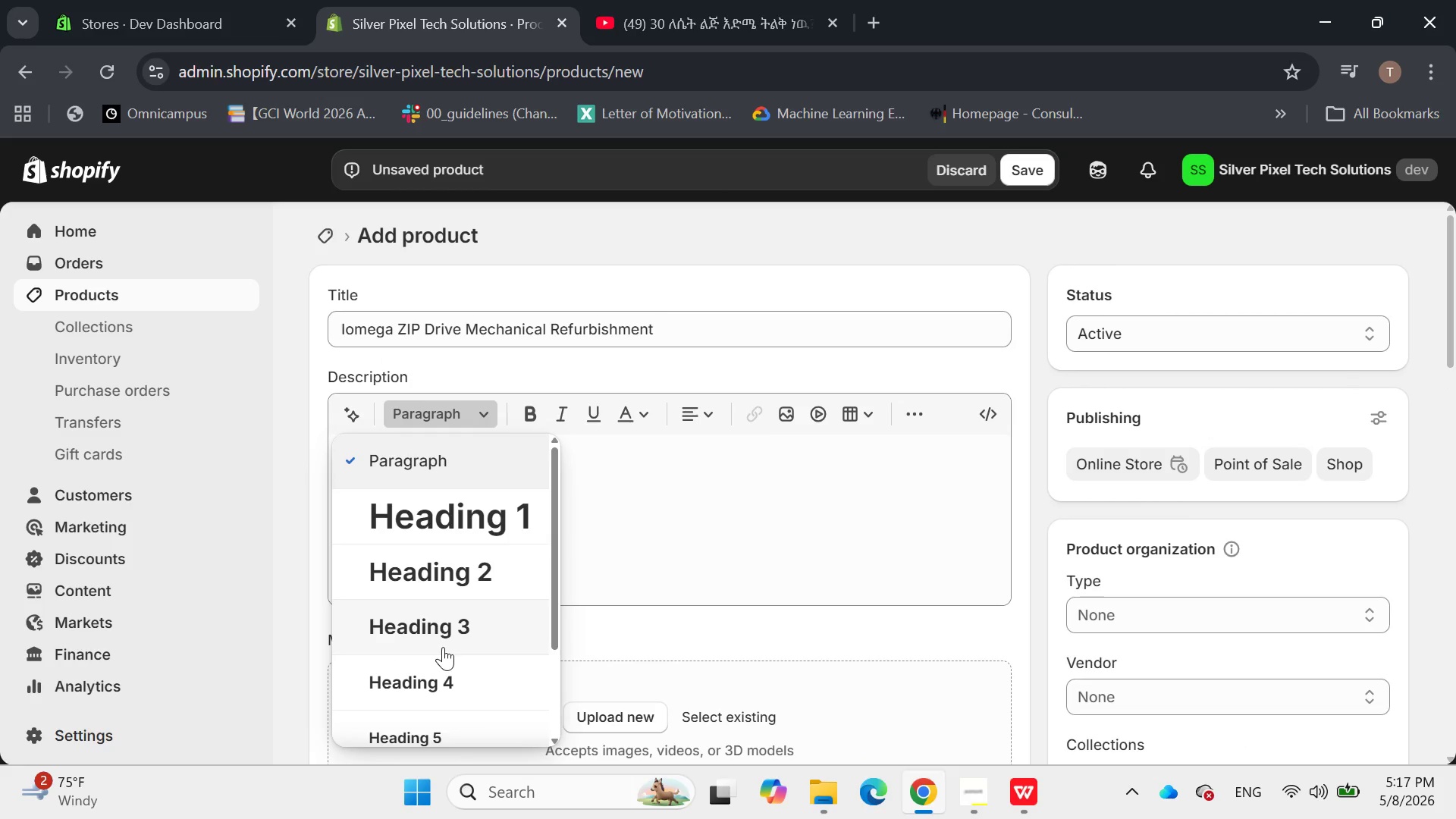 
left_click([443, 647])
 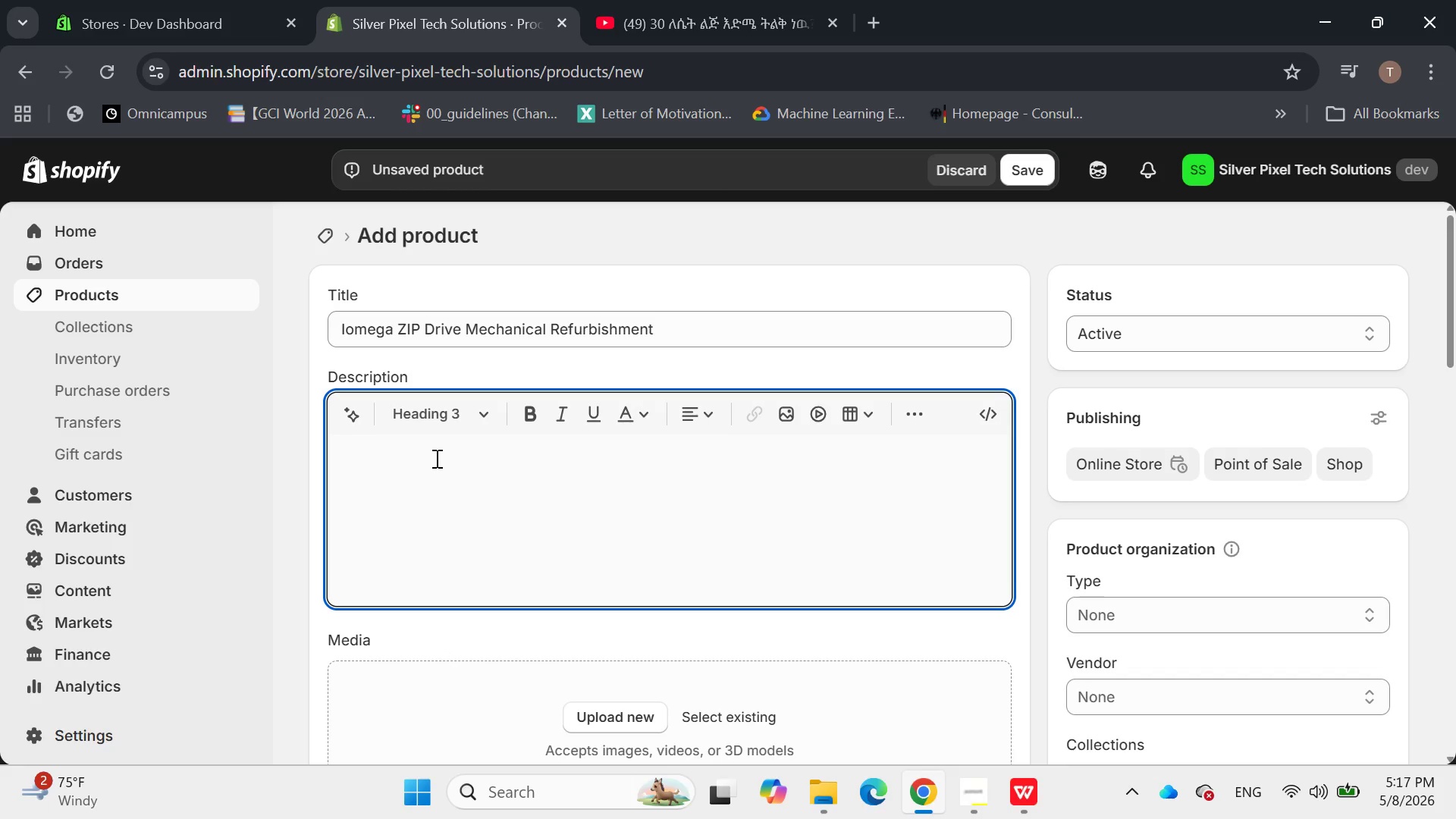 
type(Re)
key(Backspace)
type(estore our )
 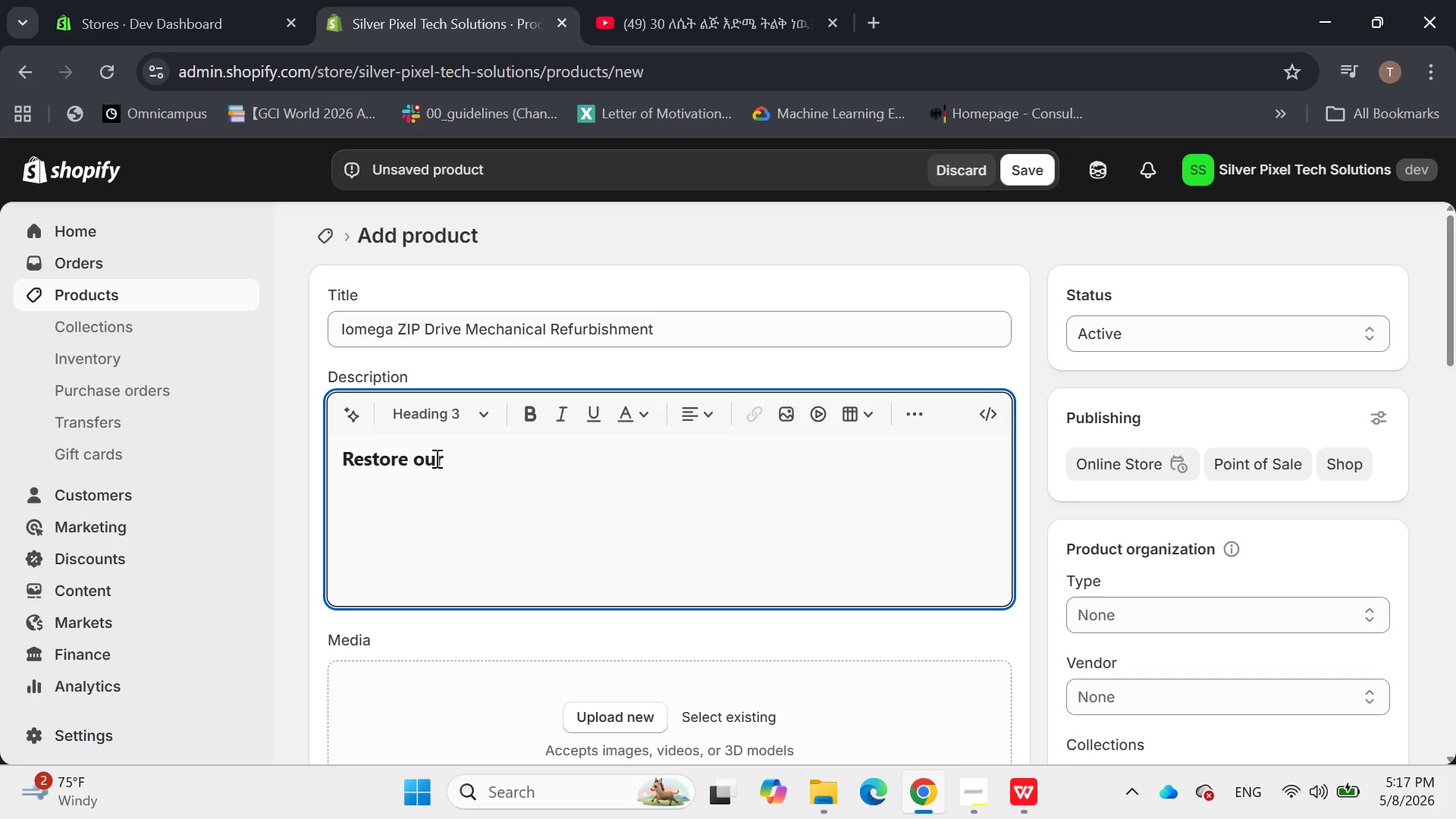 
key(ArrowLeft)
 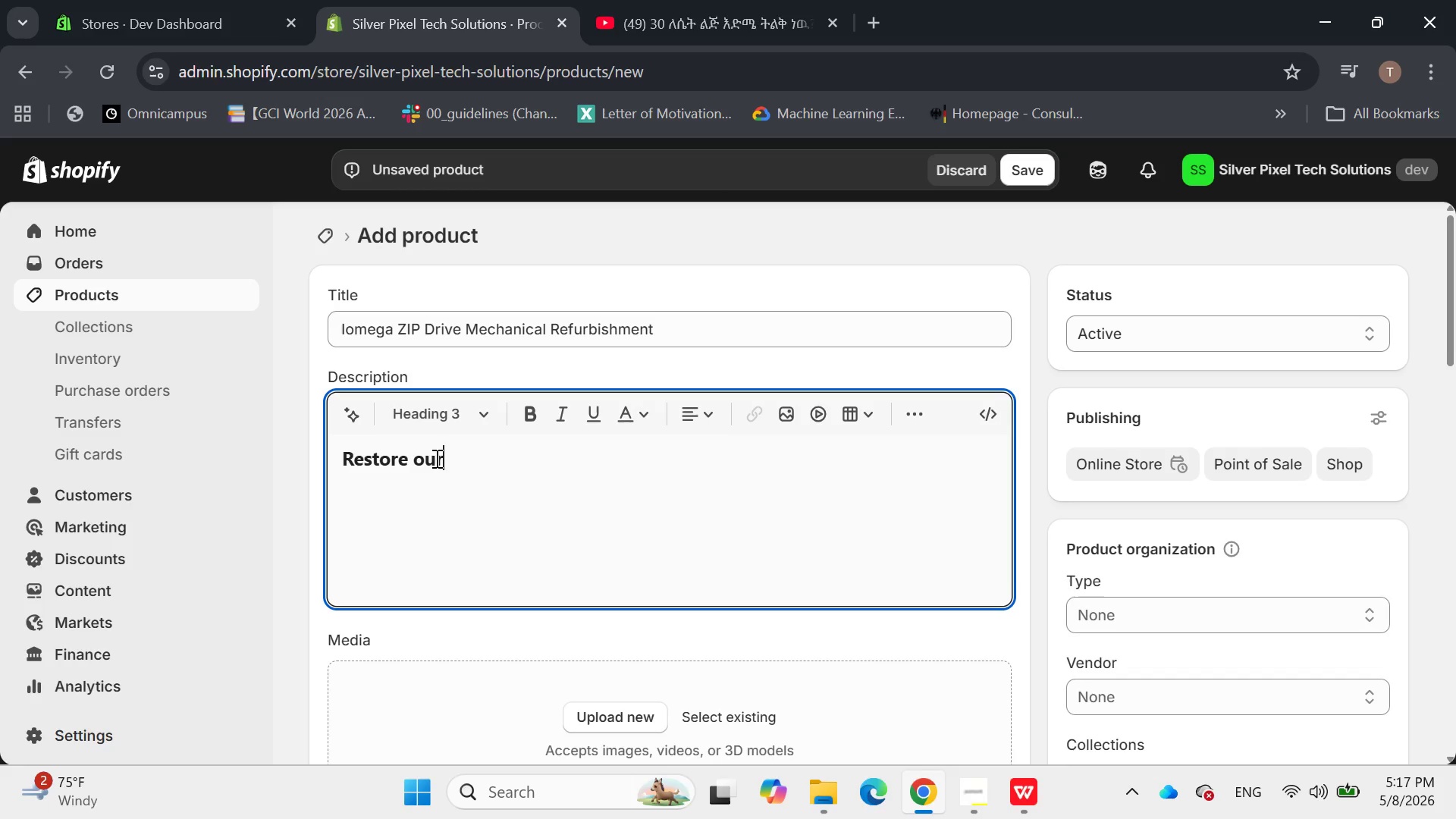 
key(ArrowLeft)
 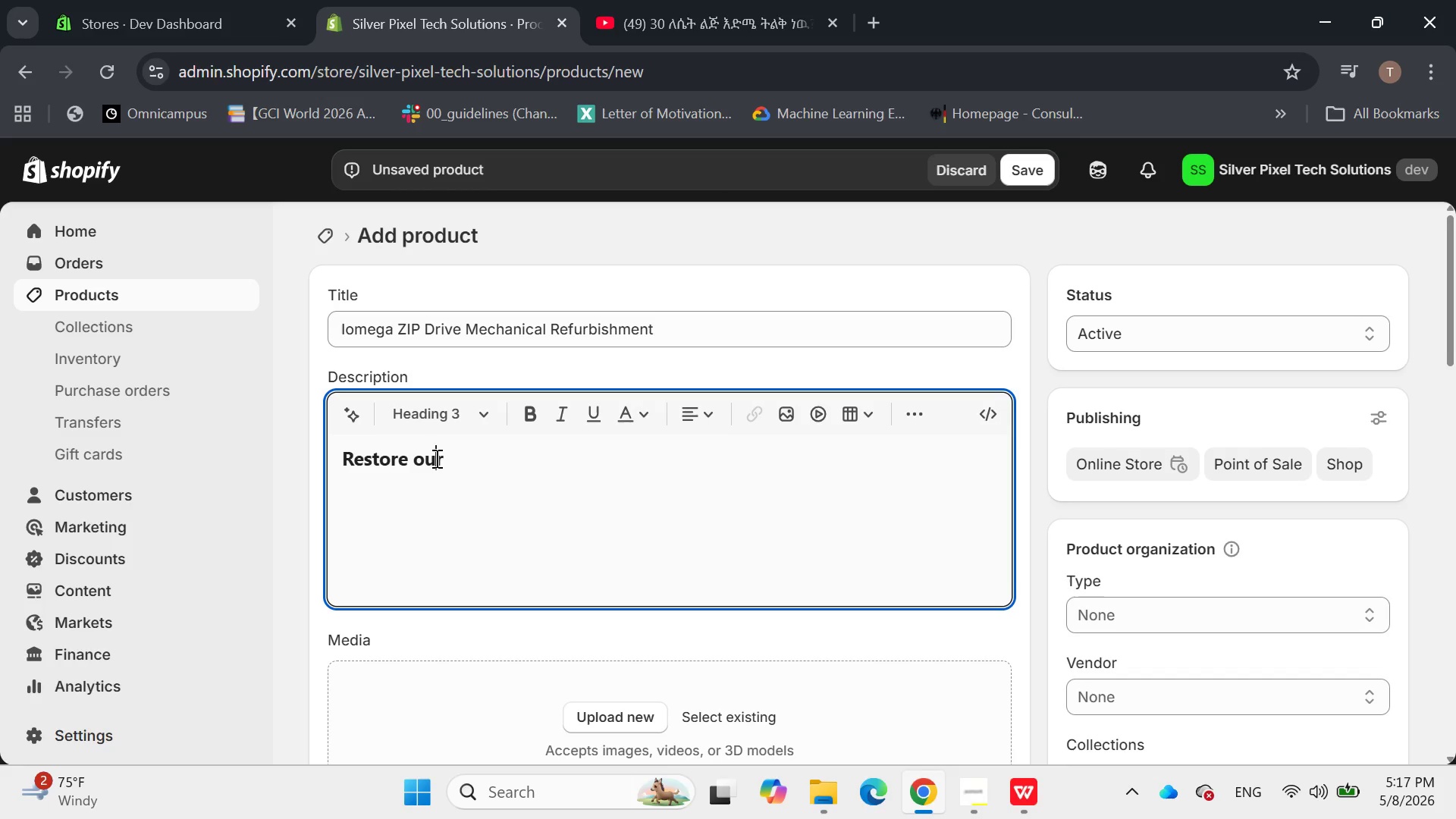 
key(ArrowLeft)
 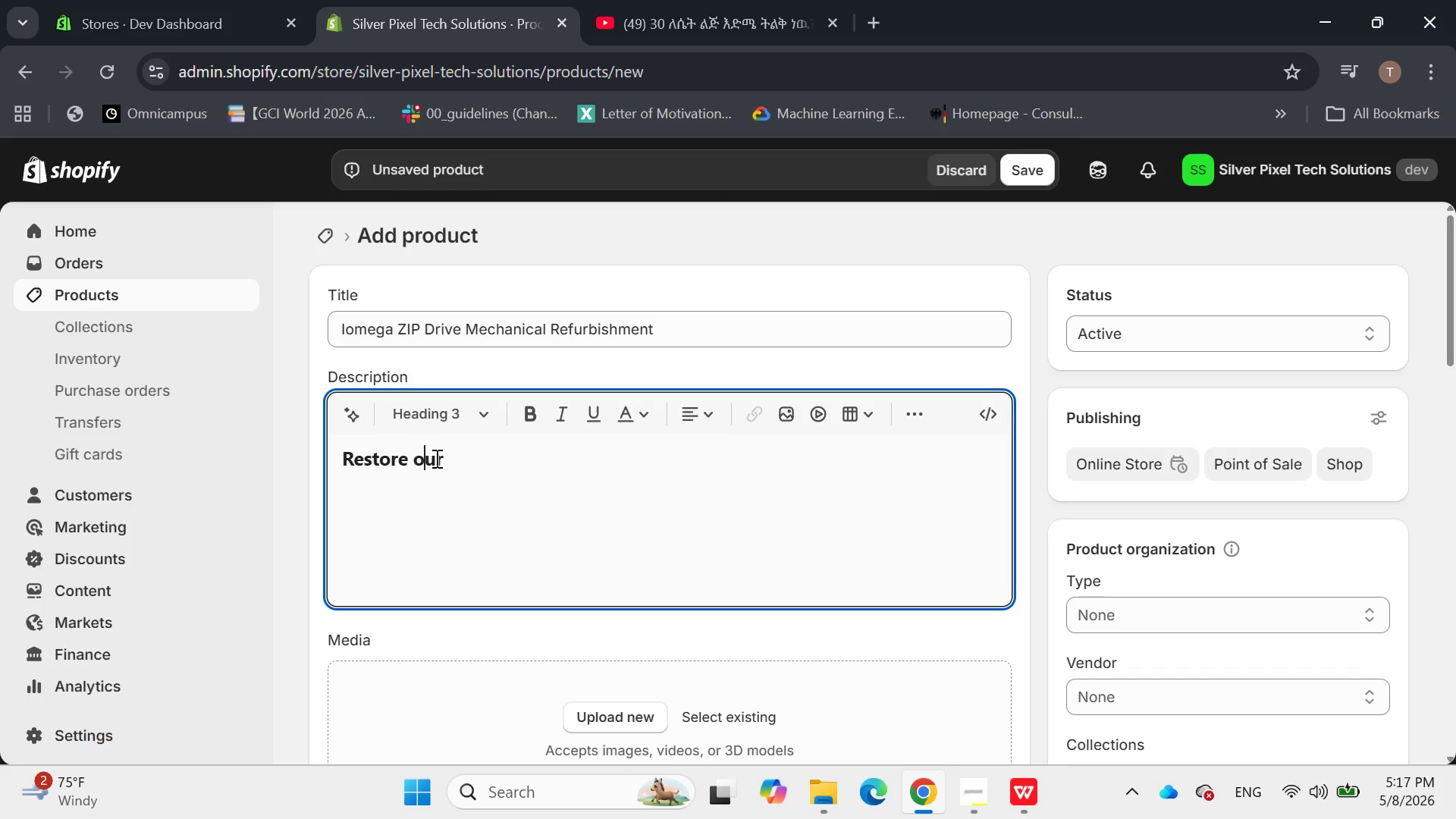 
key(ArrowLeft)
 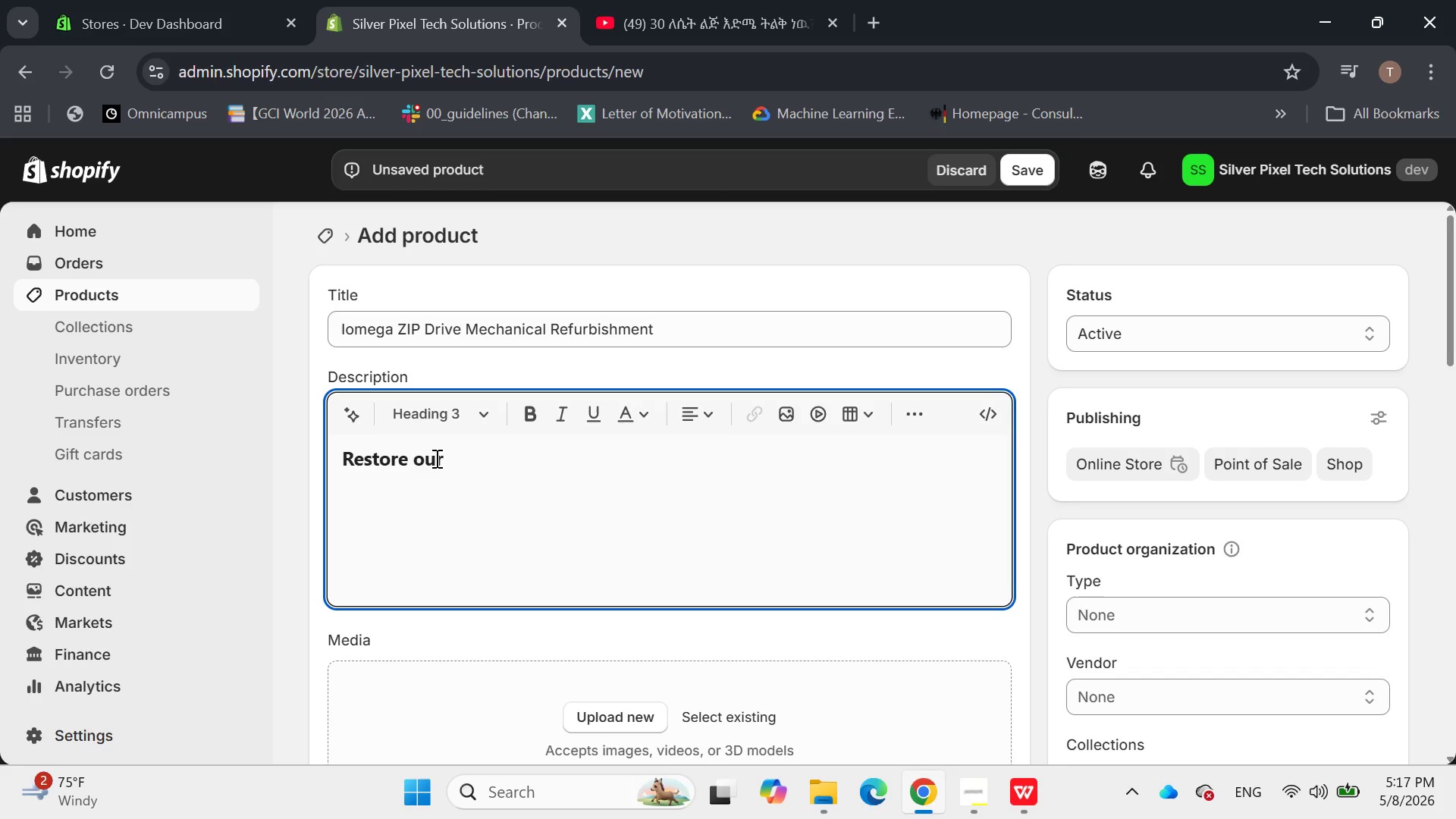 
key(Y)
 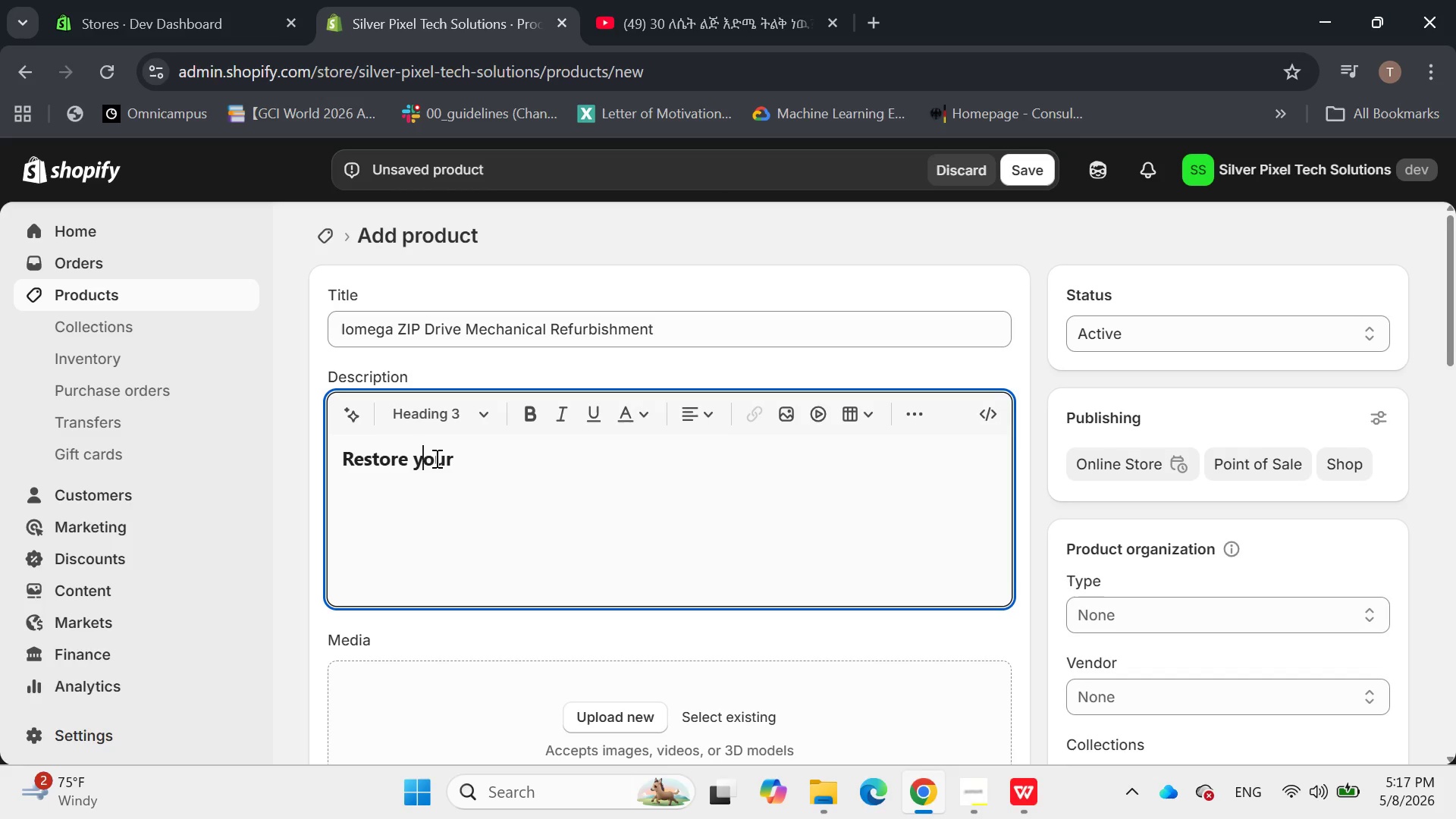 
key(ArrowRight)
 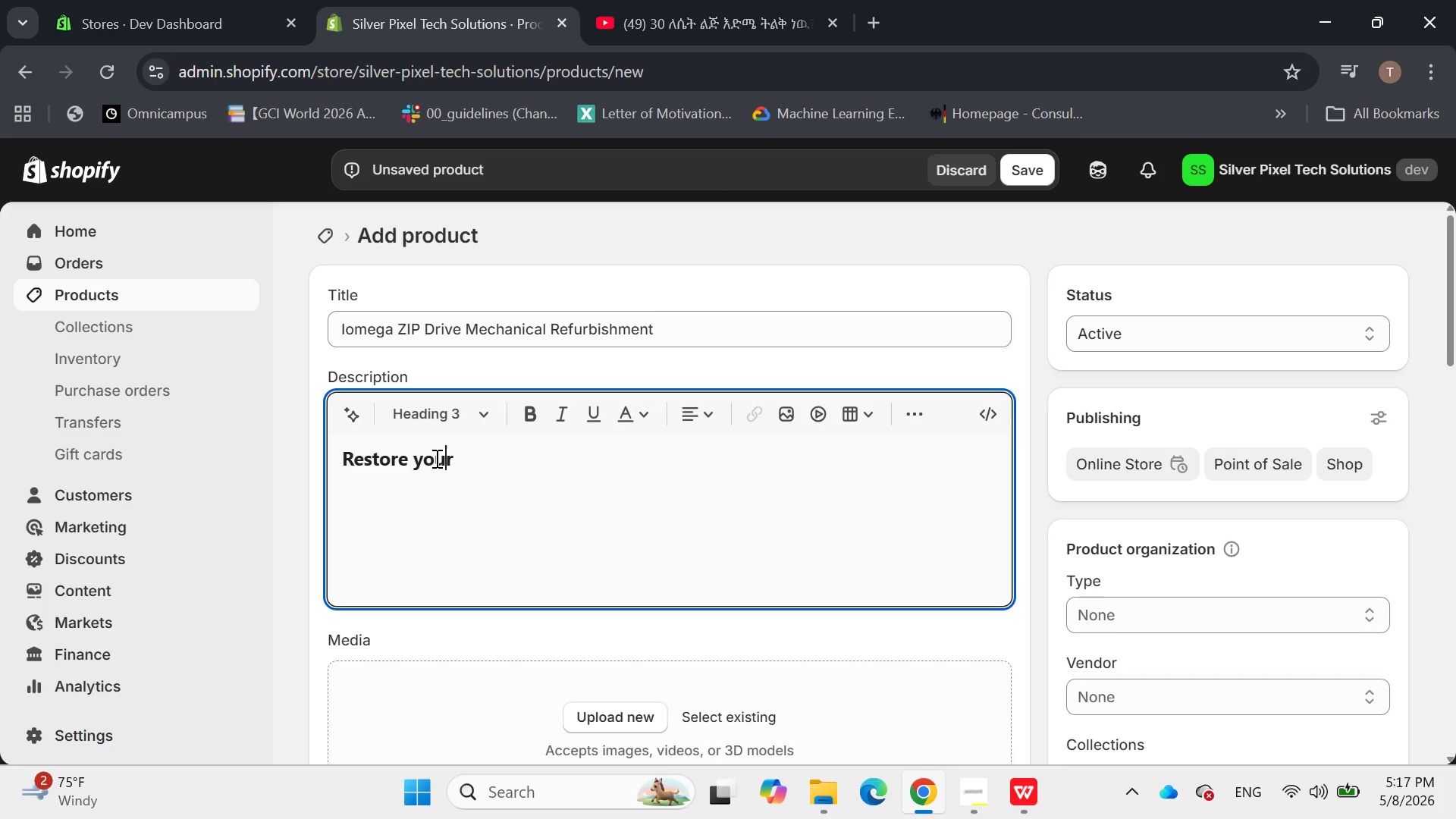 
key(ArrowRight)
 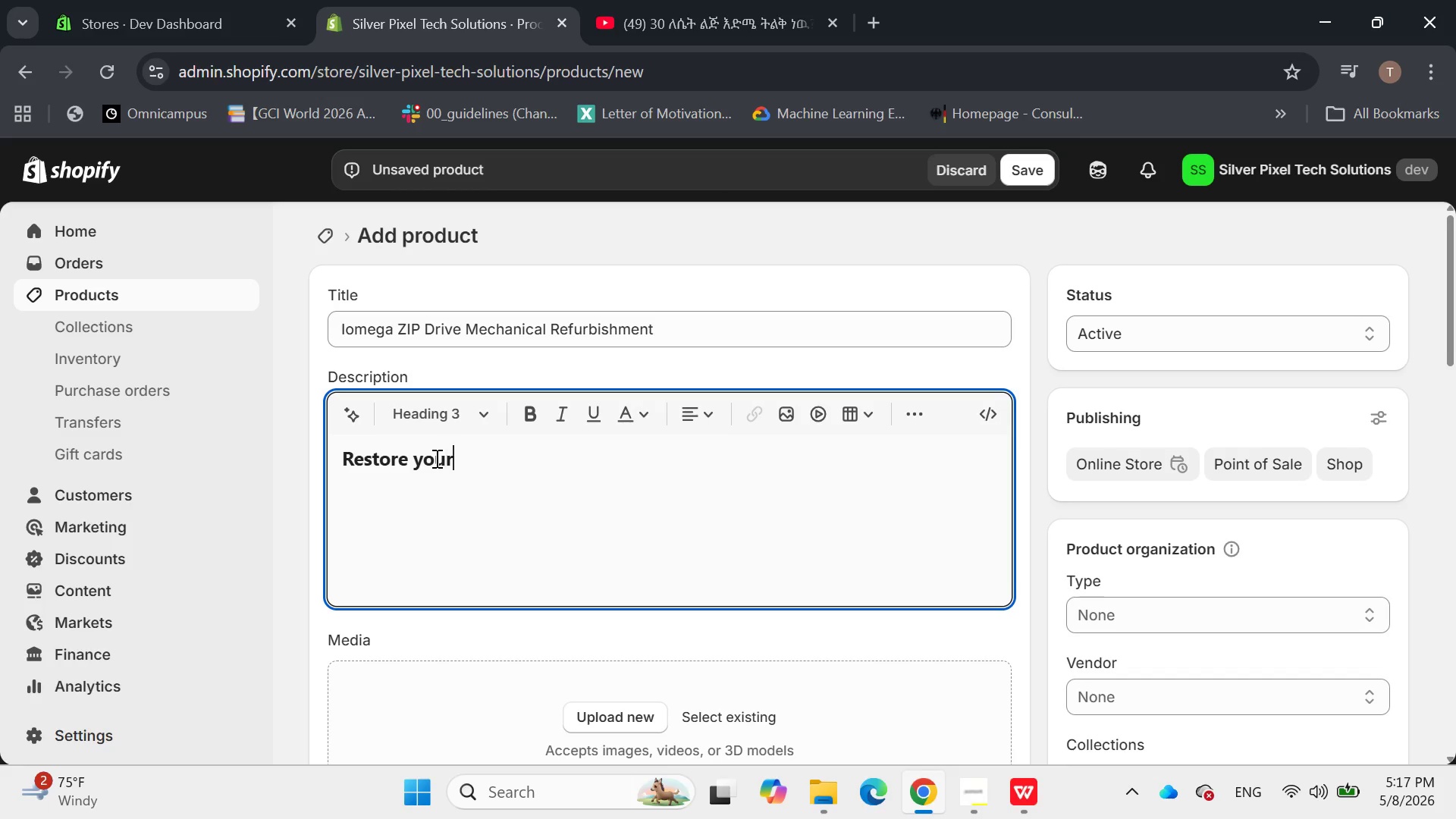 
key(ArrowRight)
 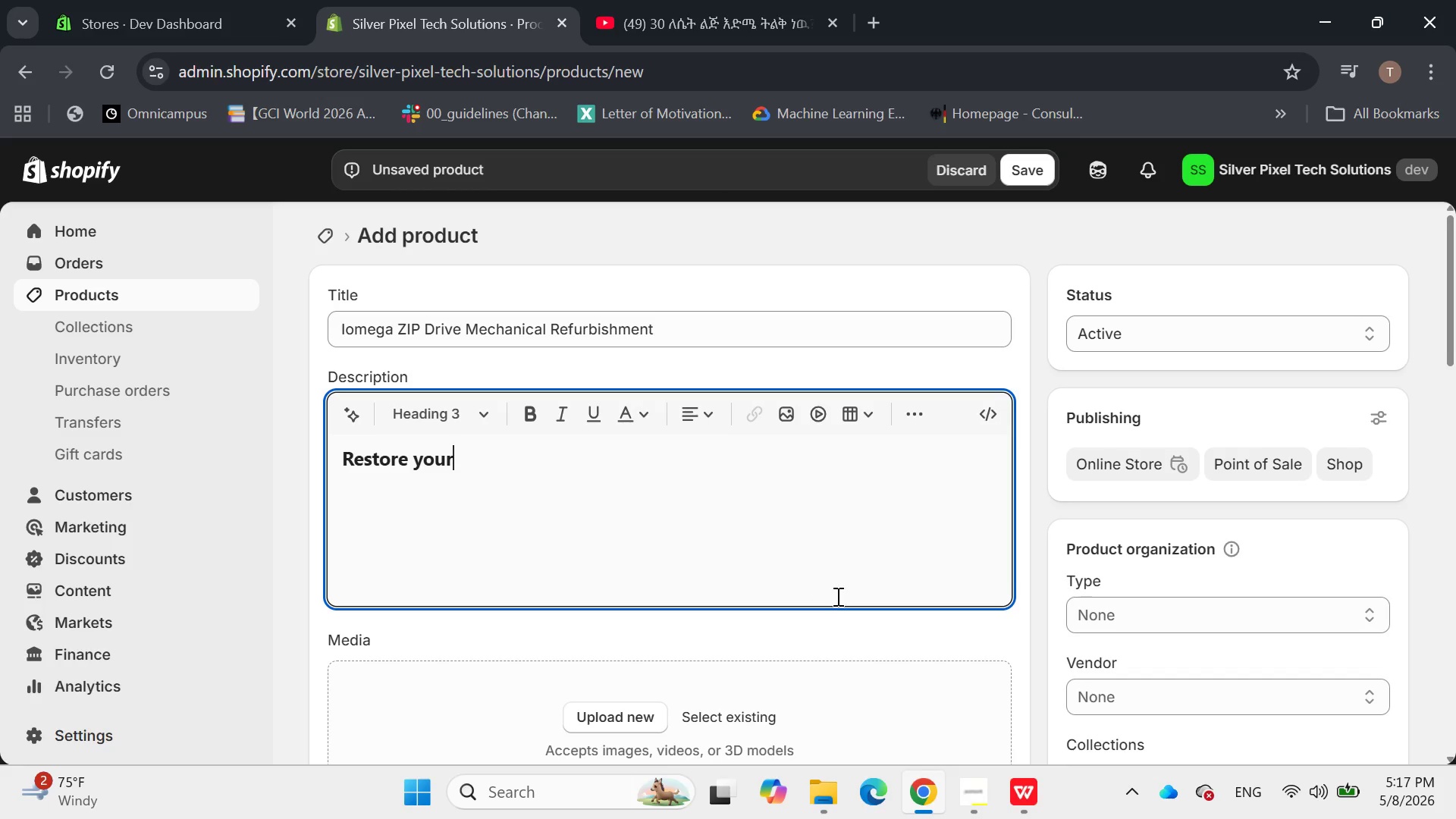 
key(Space)
 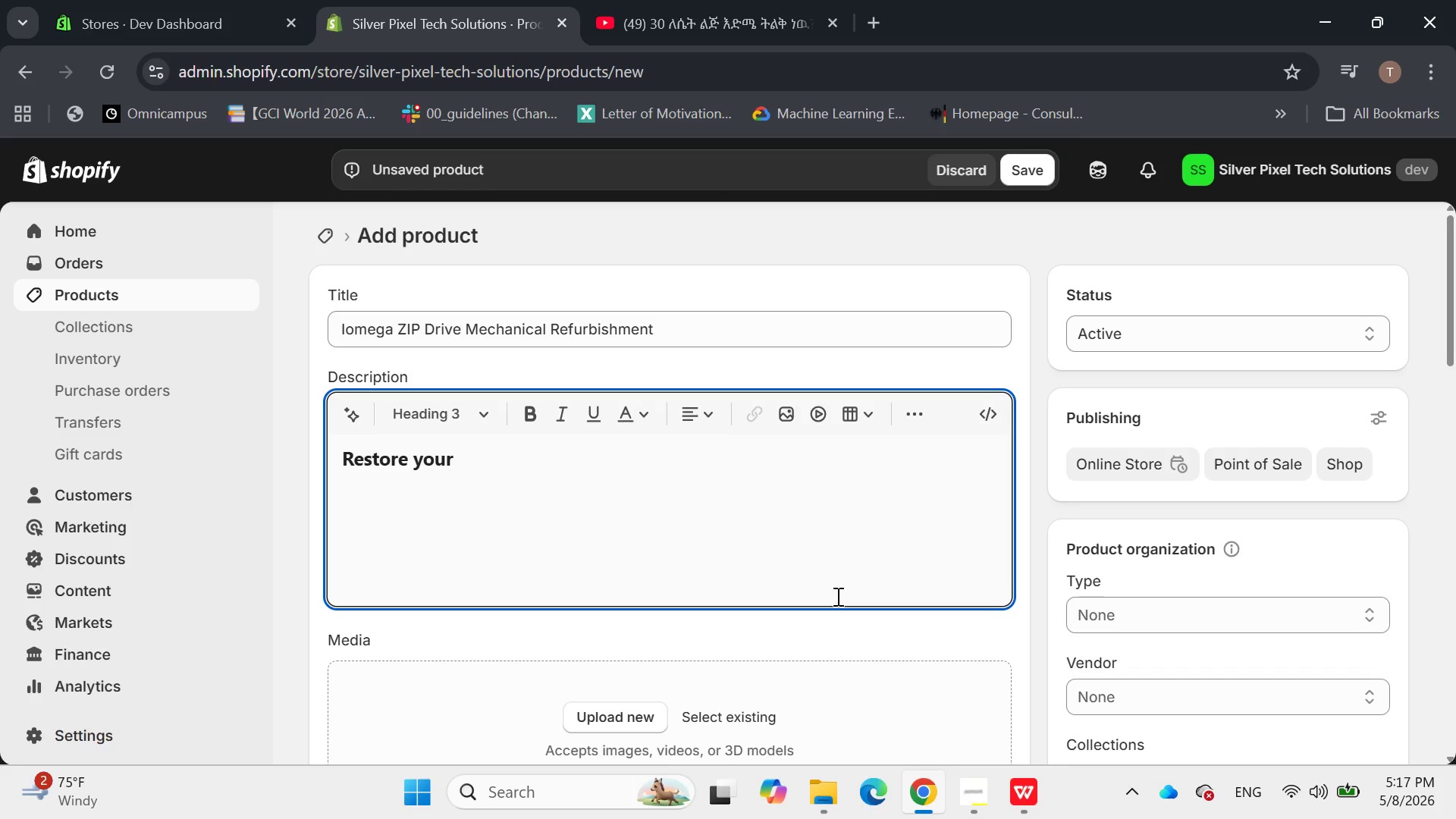 
key(ArrowLeft)
 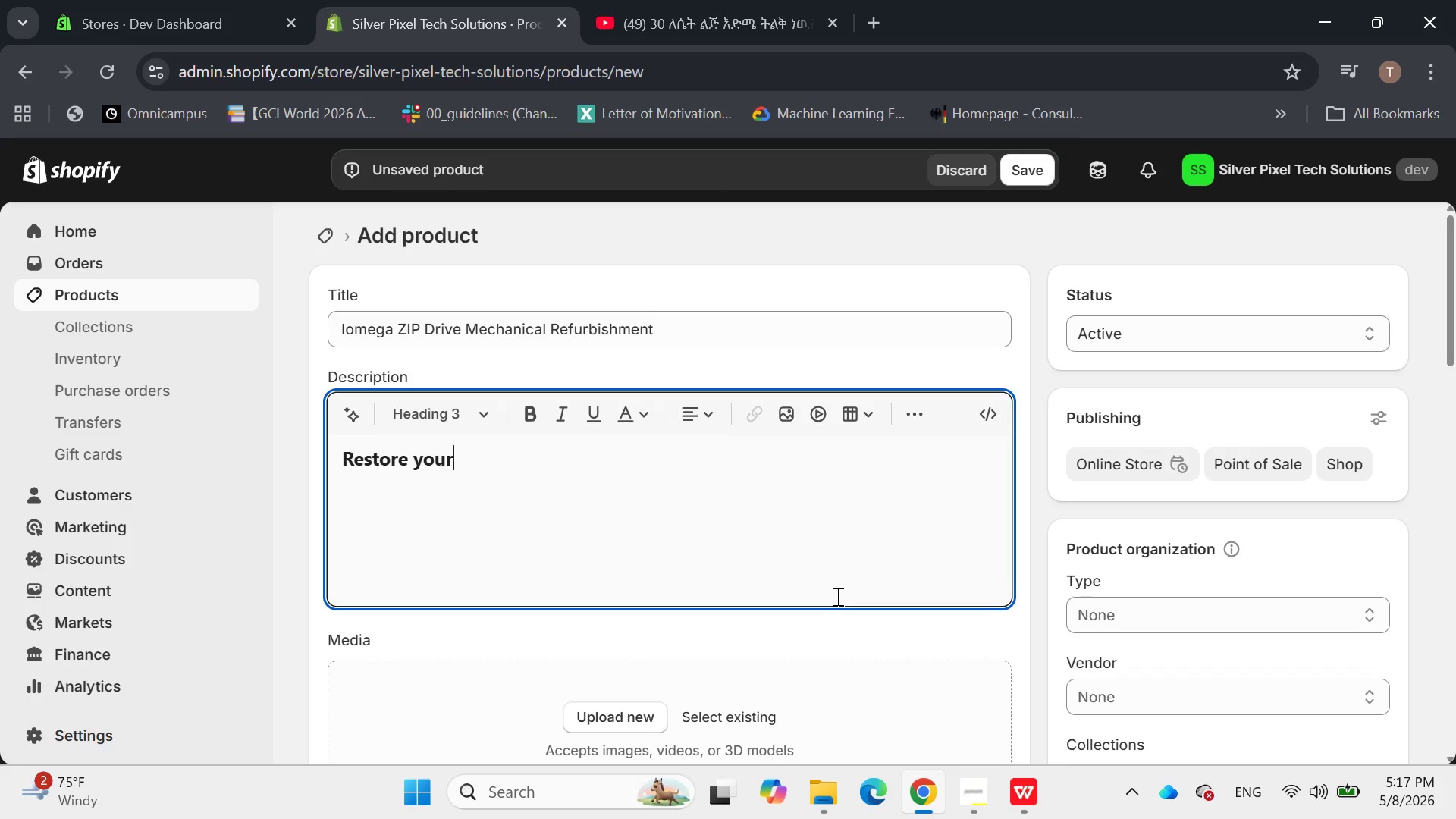 
key(ArrowLeft)
 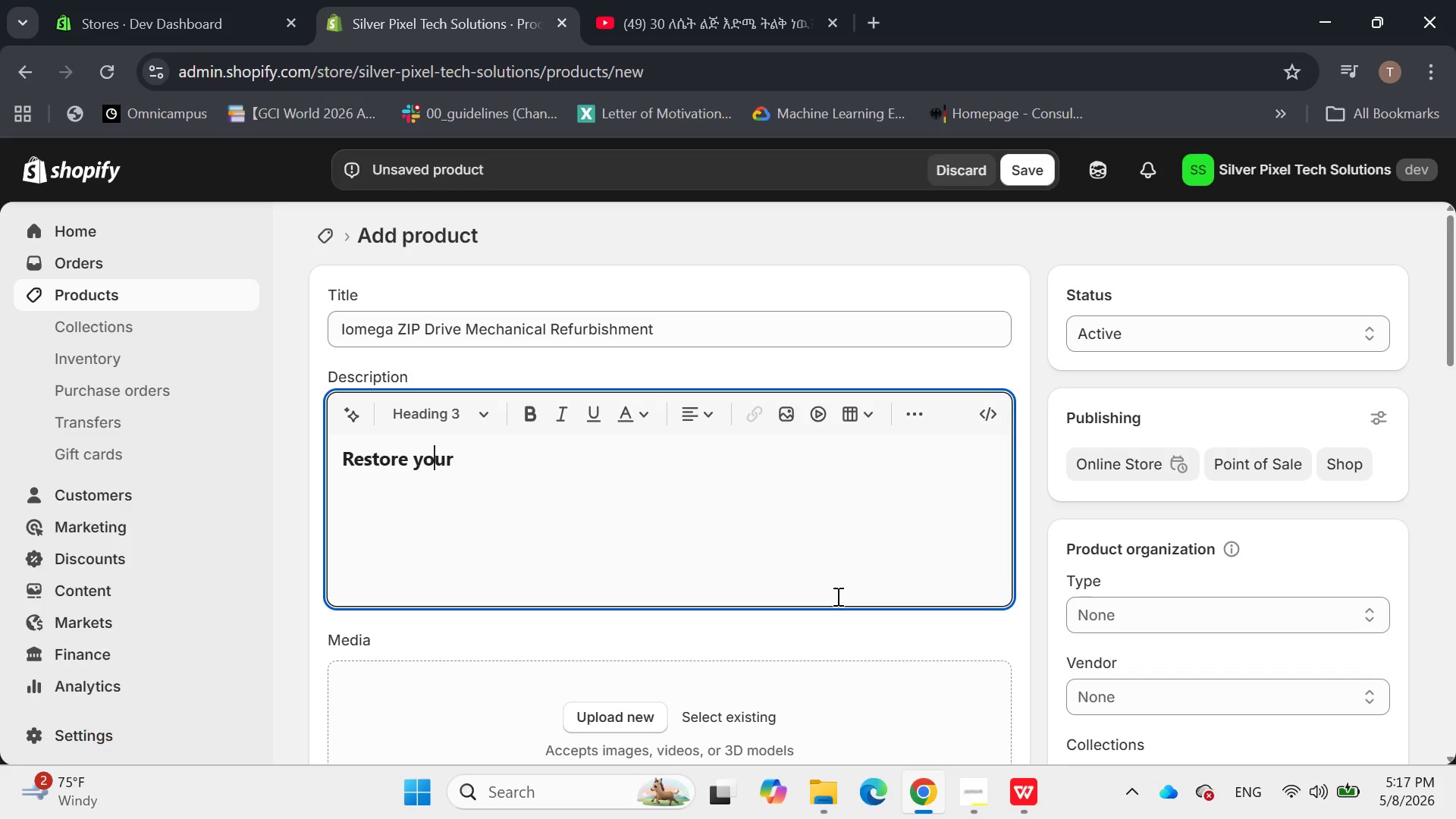 
key(ArrowLeft)
 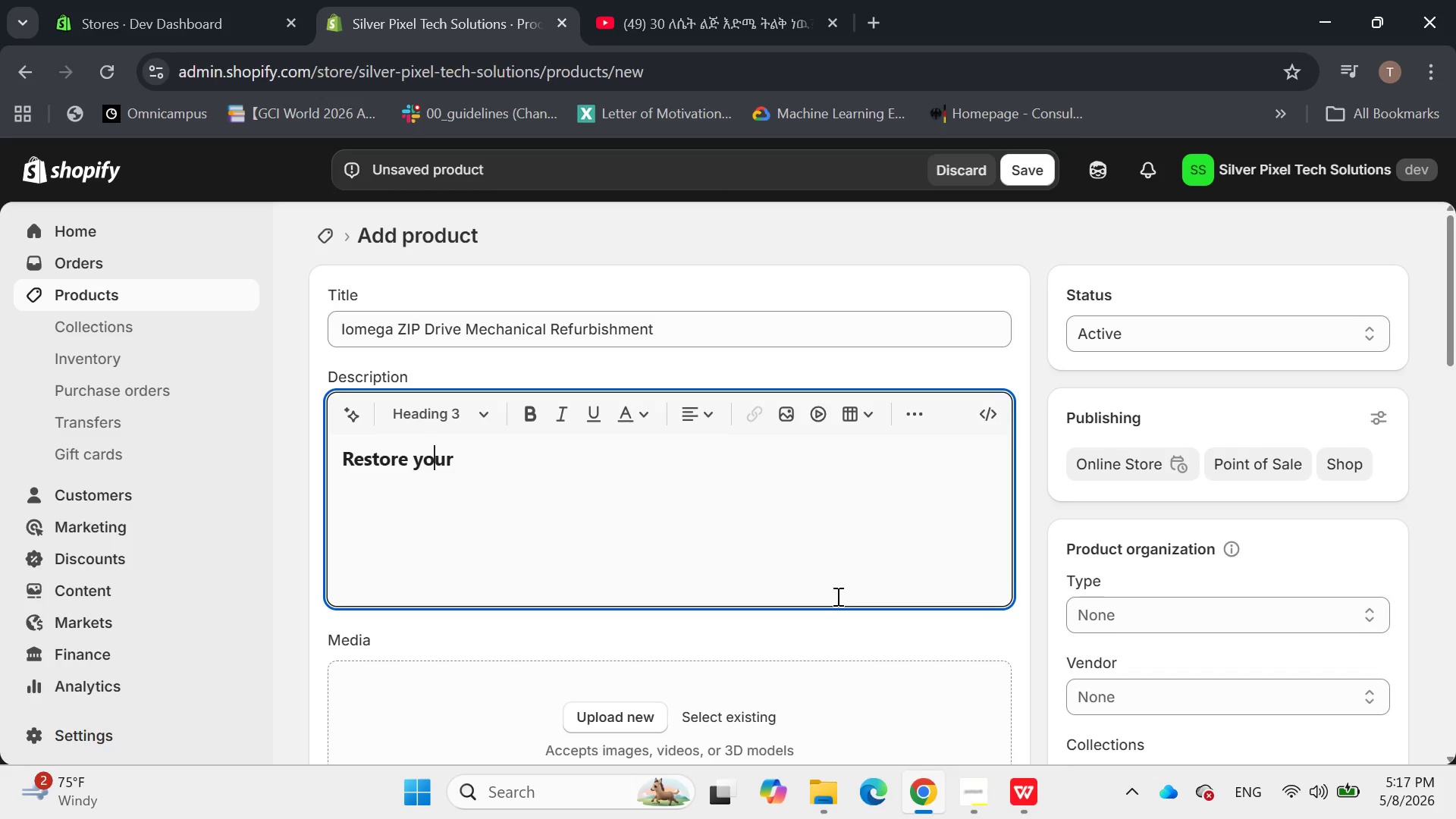 
key(ArrowLeft)
 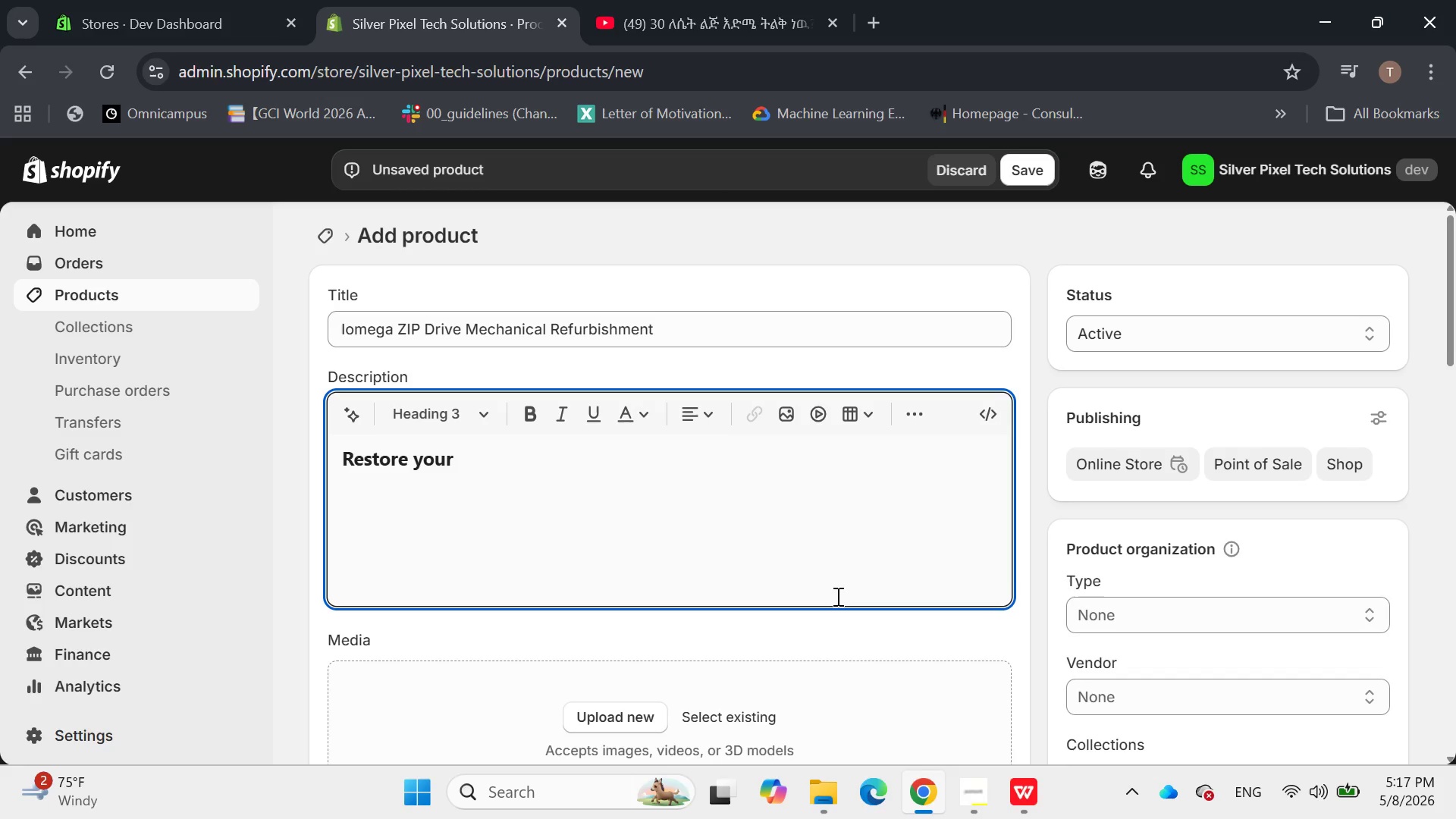 
key(Backspace)
 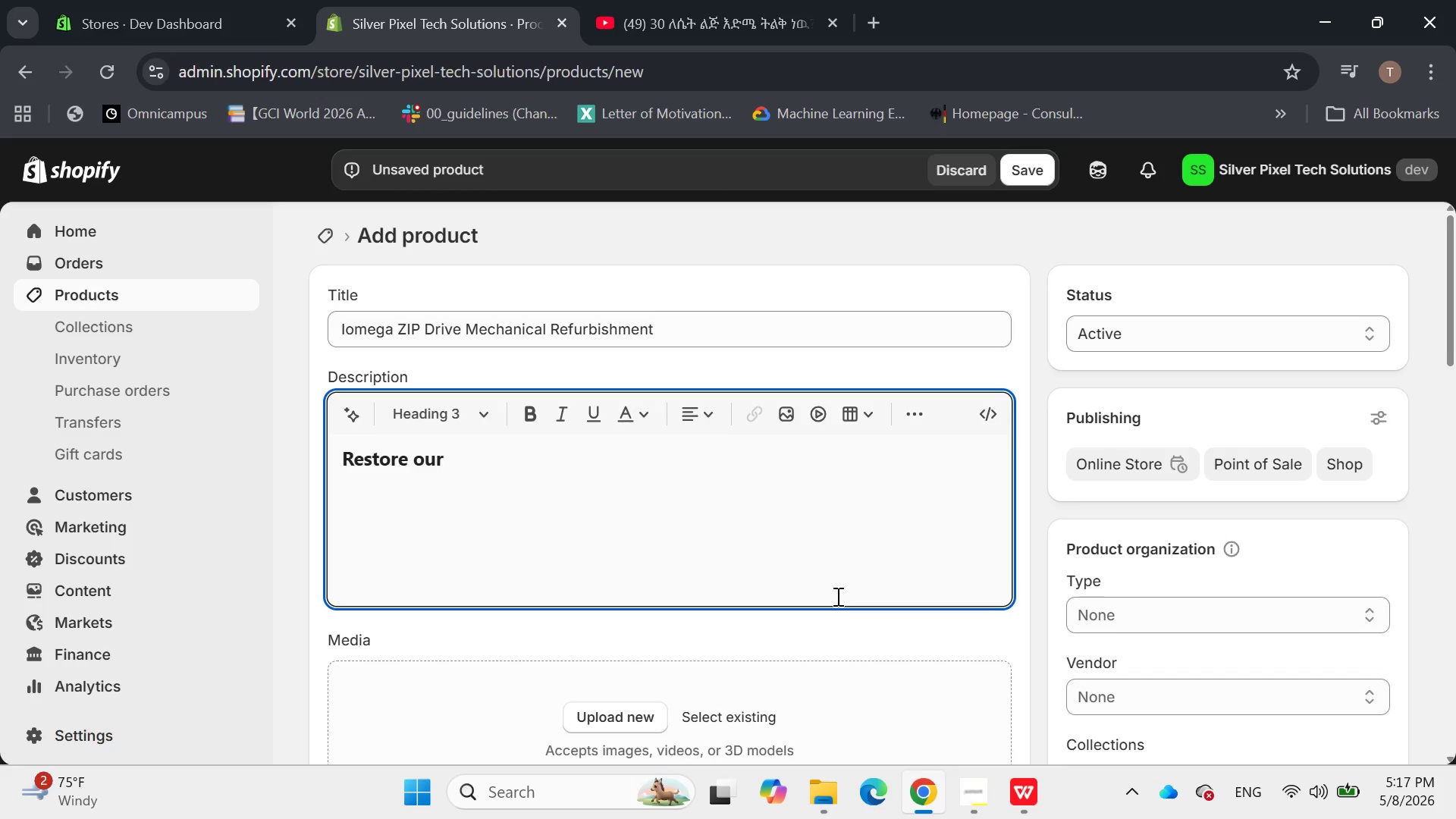 
key(Shift+Y)
 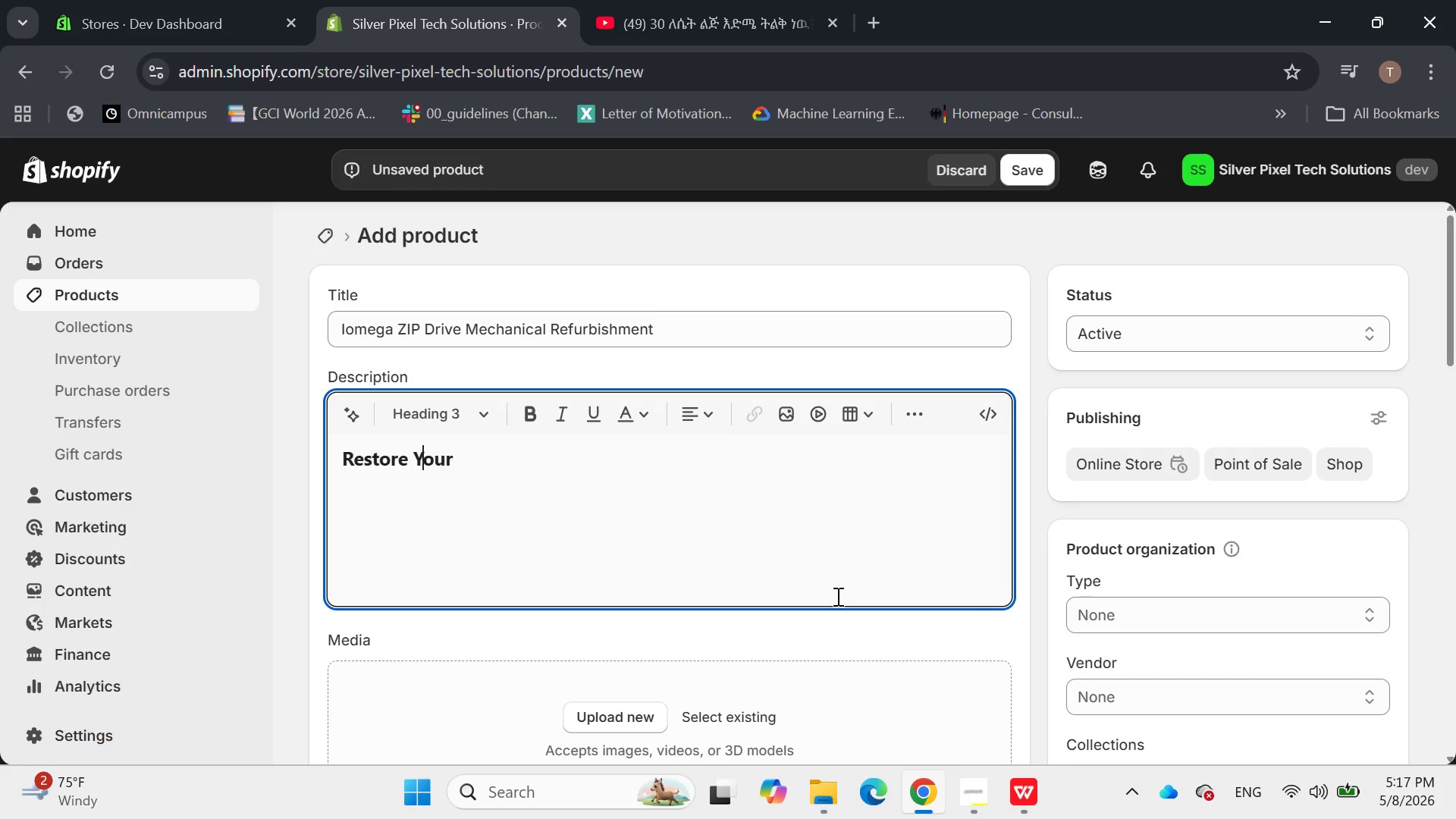 
key(ArrowRight)
 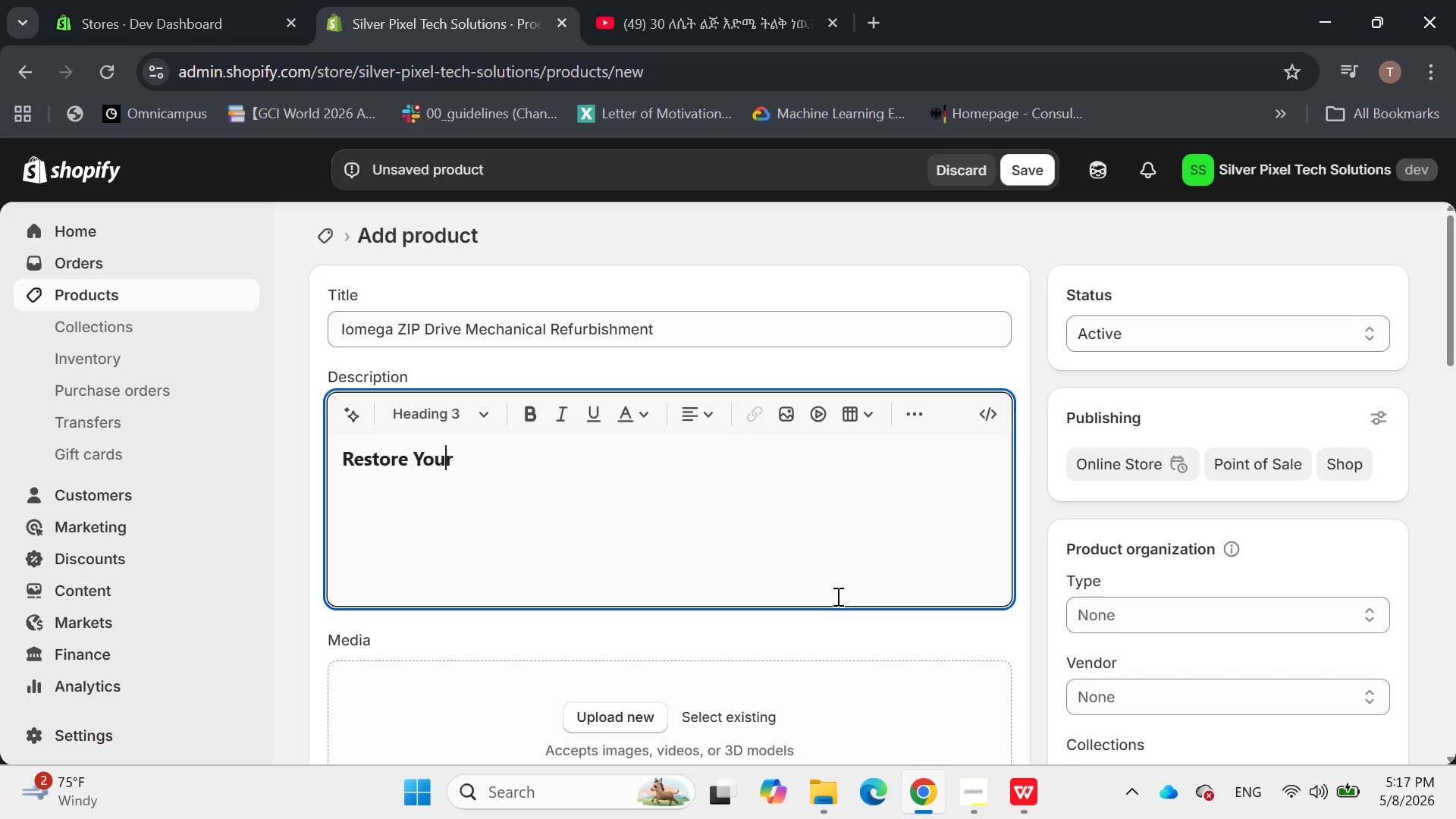 
key(ArrowRight)
 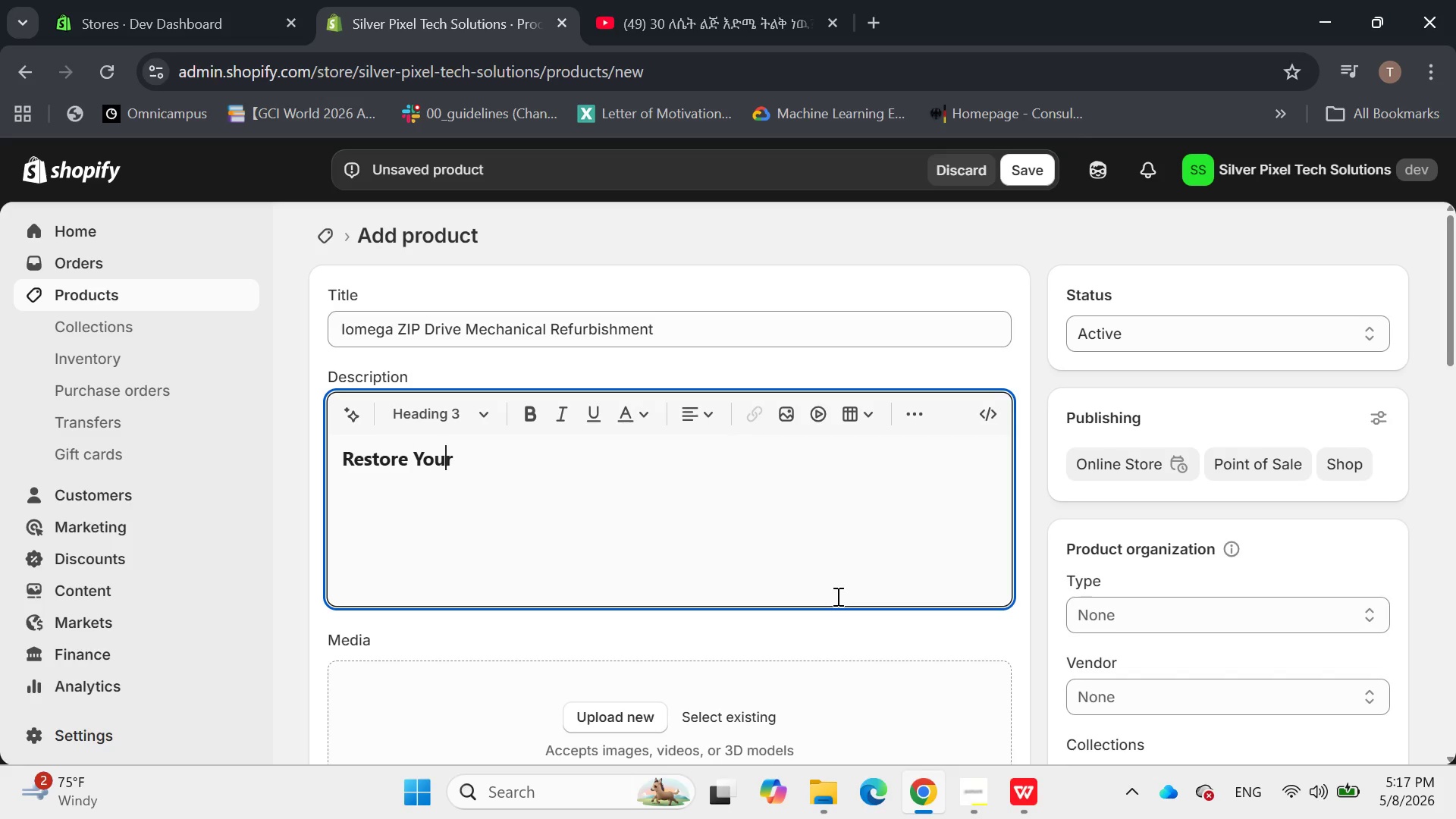 
key(ArrowRight)
 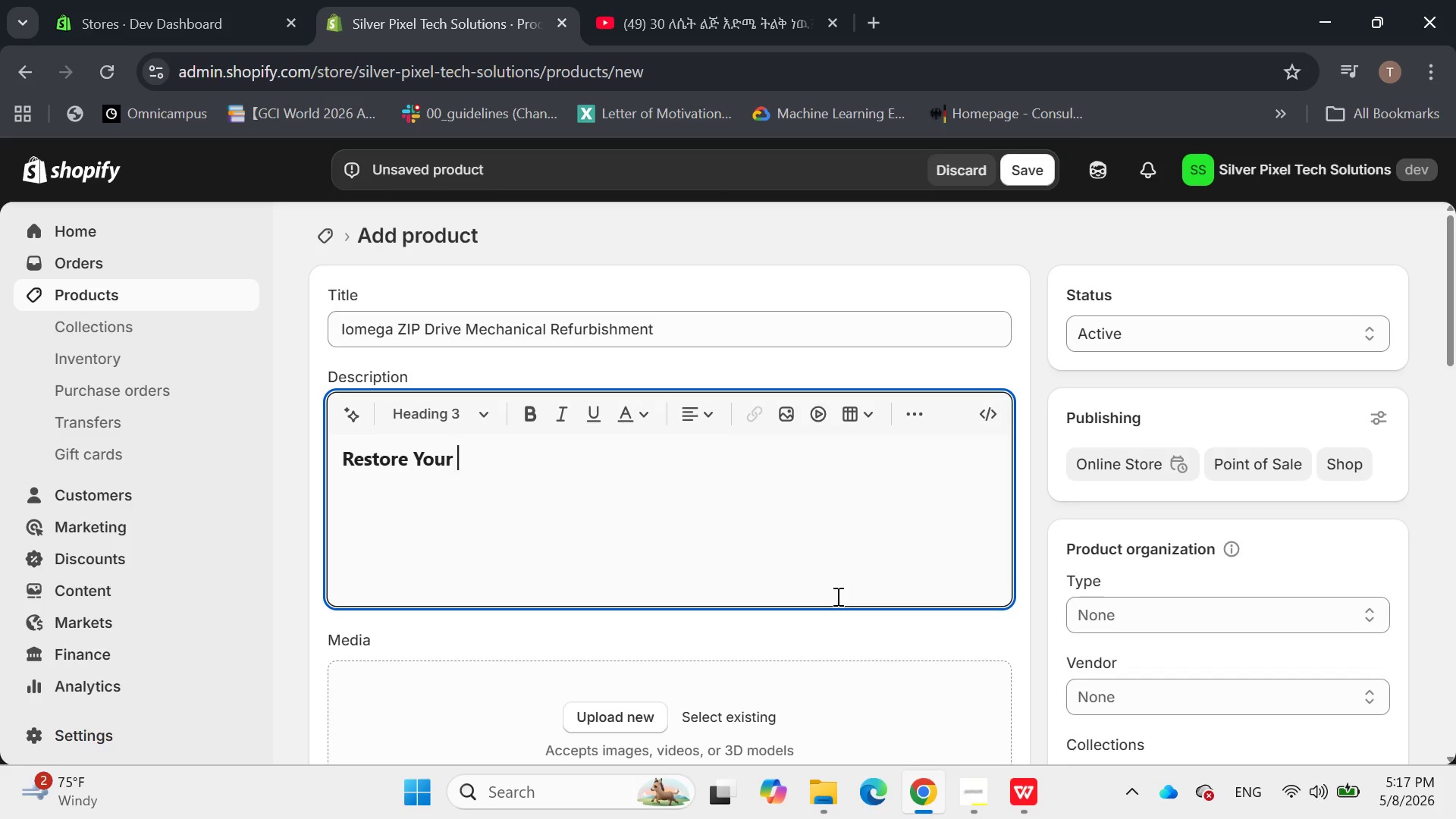 
key(Space)
 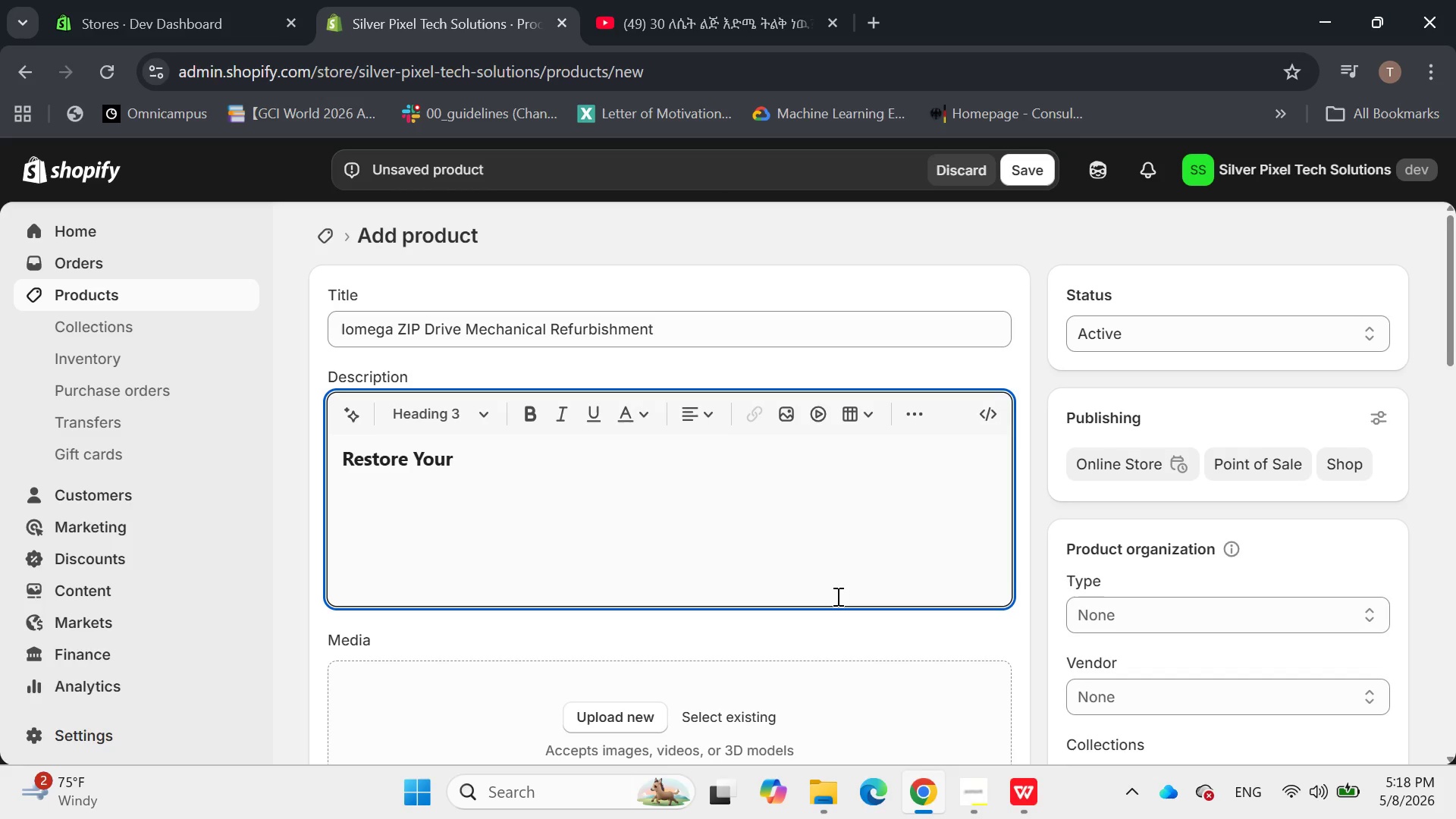 
wait(5.5)
 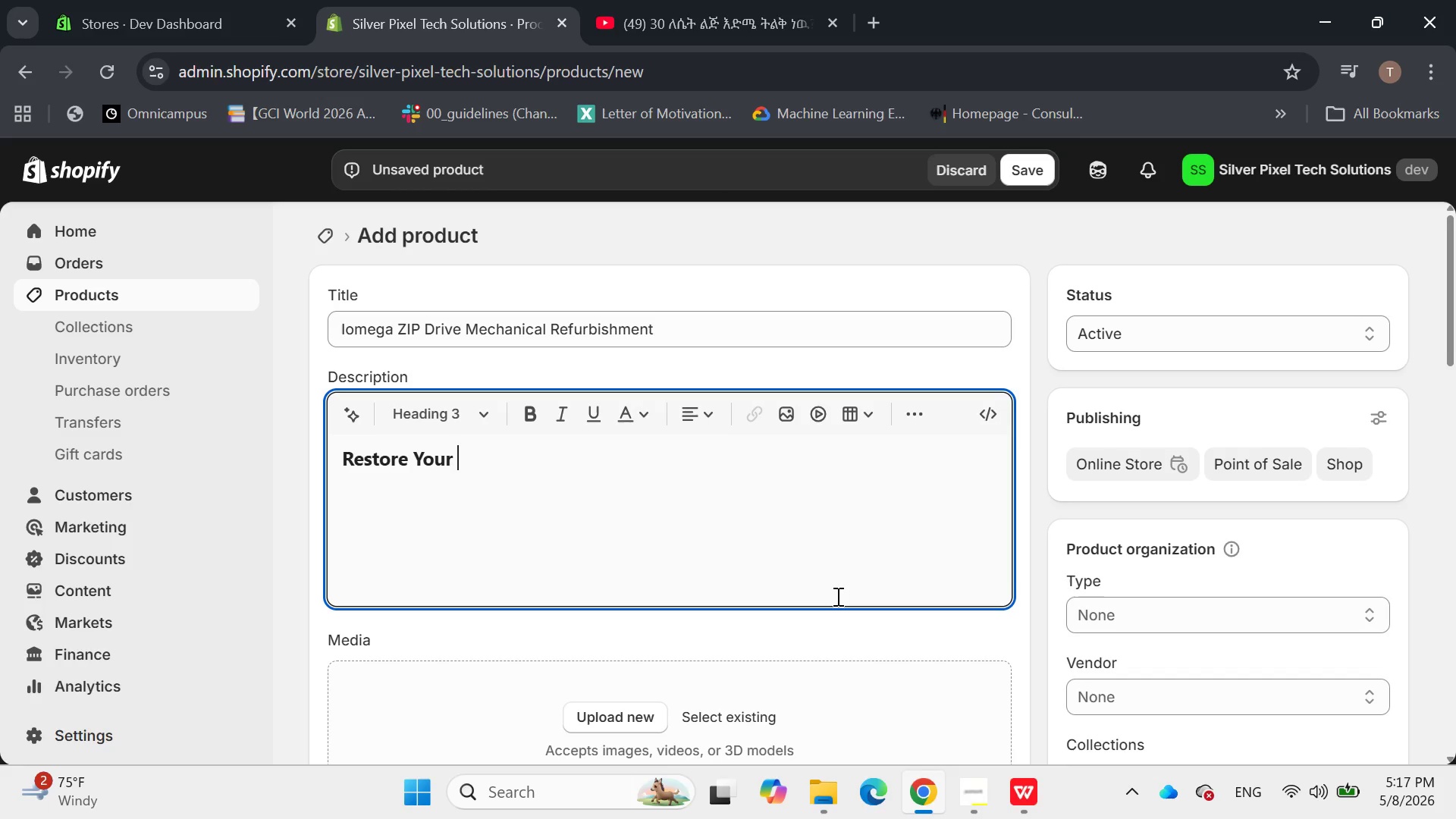 
type(IO)
key(Backspace)
type(omage)
key(Backspace)
key(Backspace)
key(Backspace)
type(ega ZIP Drive to )
 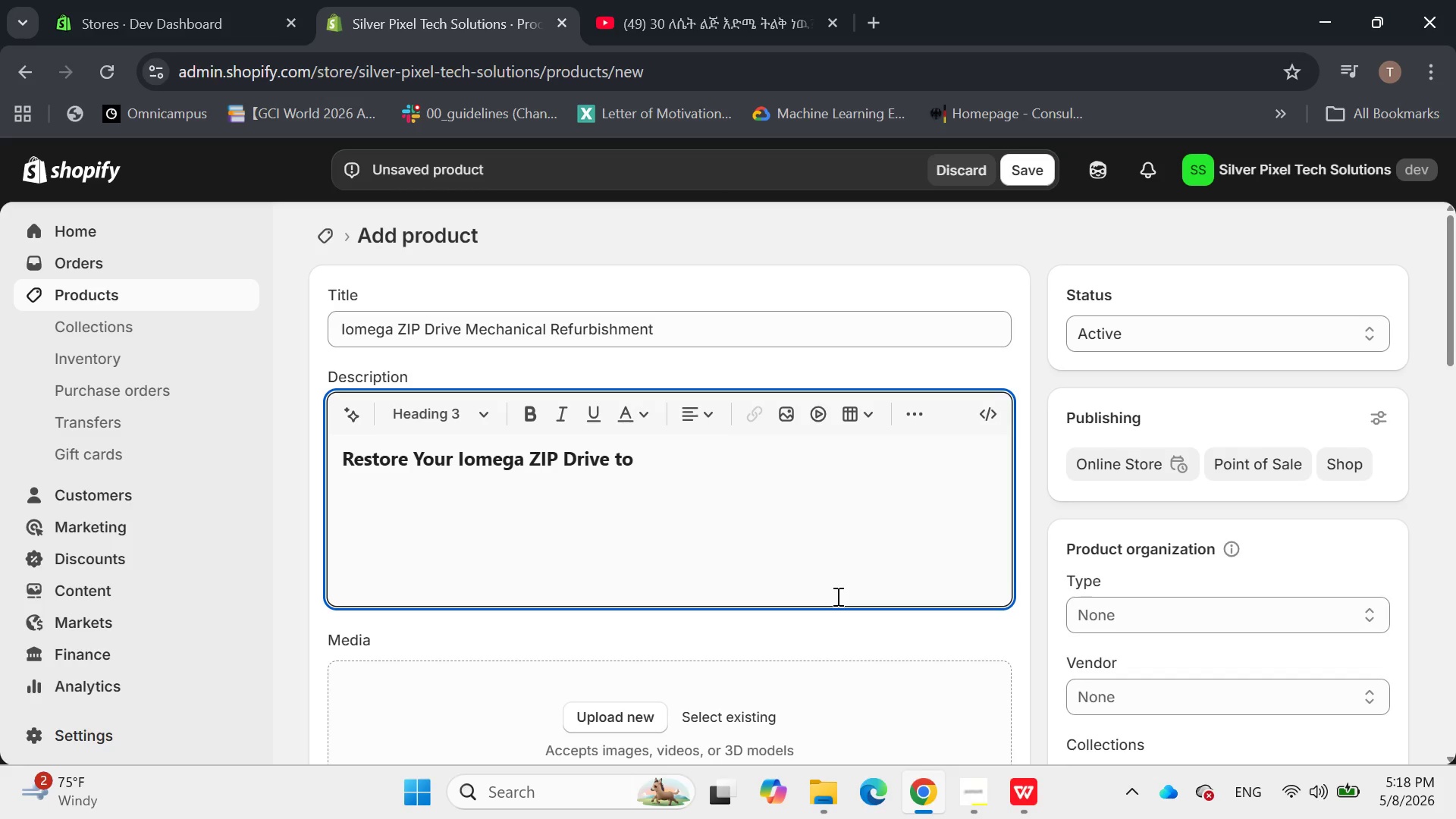 
type(Peak PE)
key(Backspace)
type(erformae)
 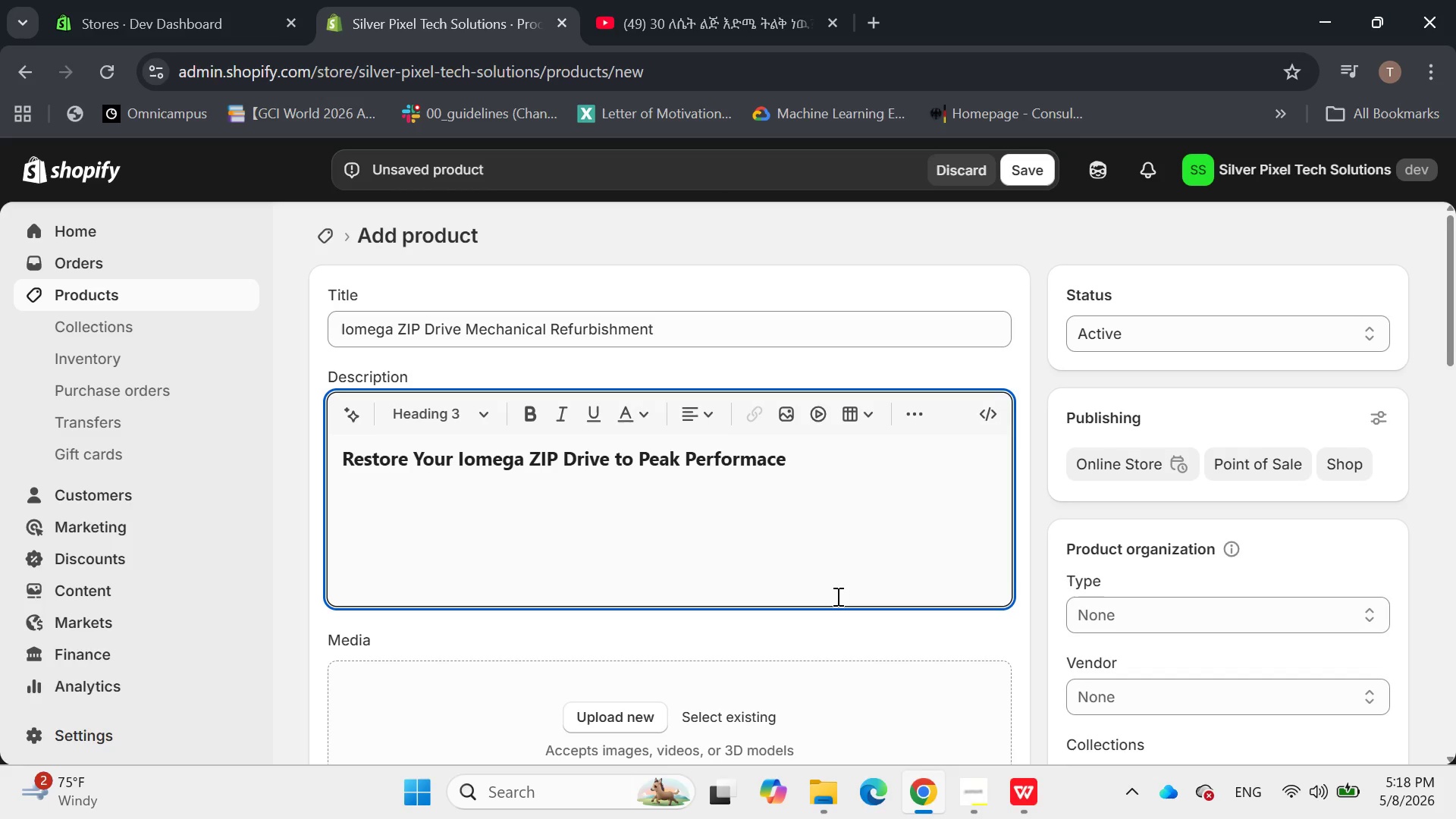 
 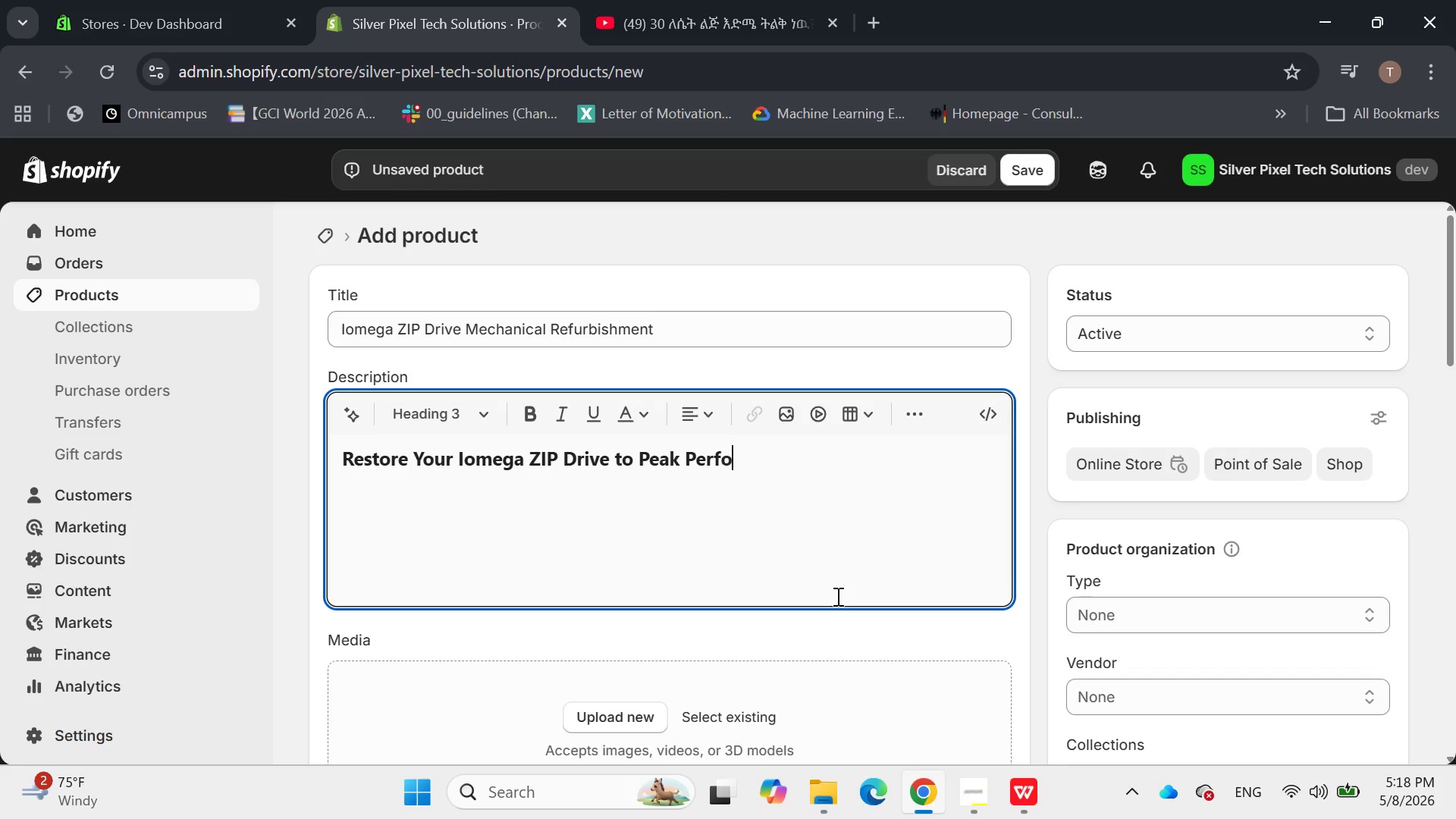 
hold_key(key=C, duration=0.39)
 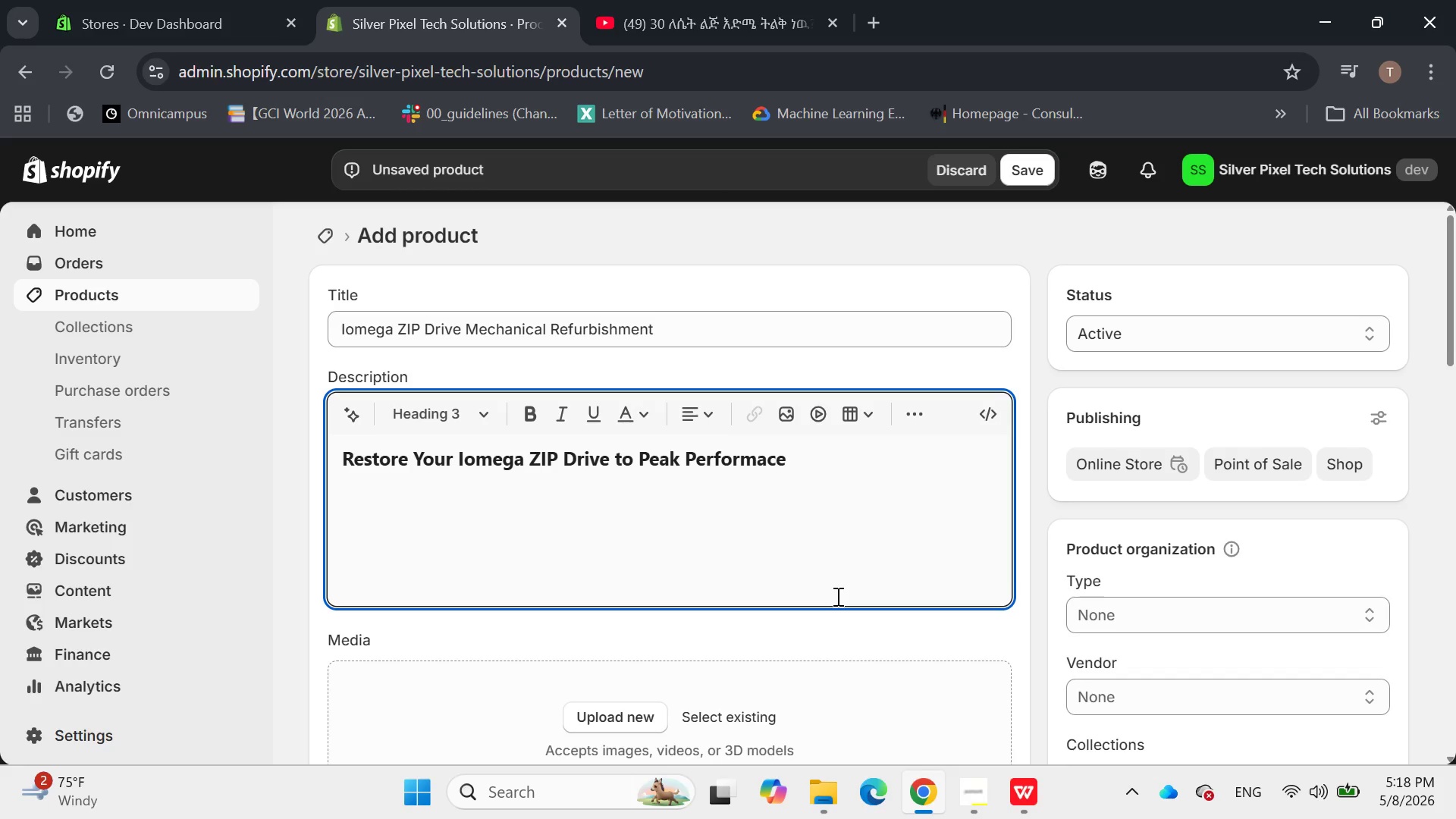 
key(Enter)
 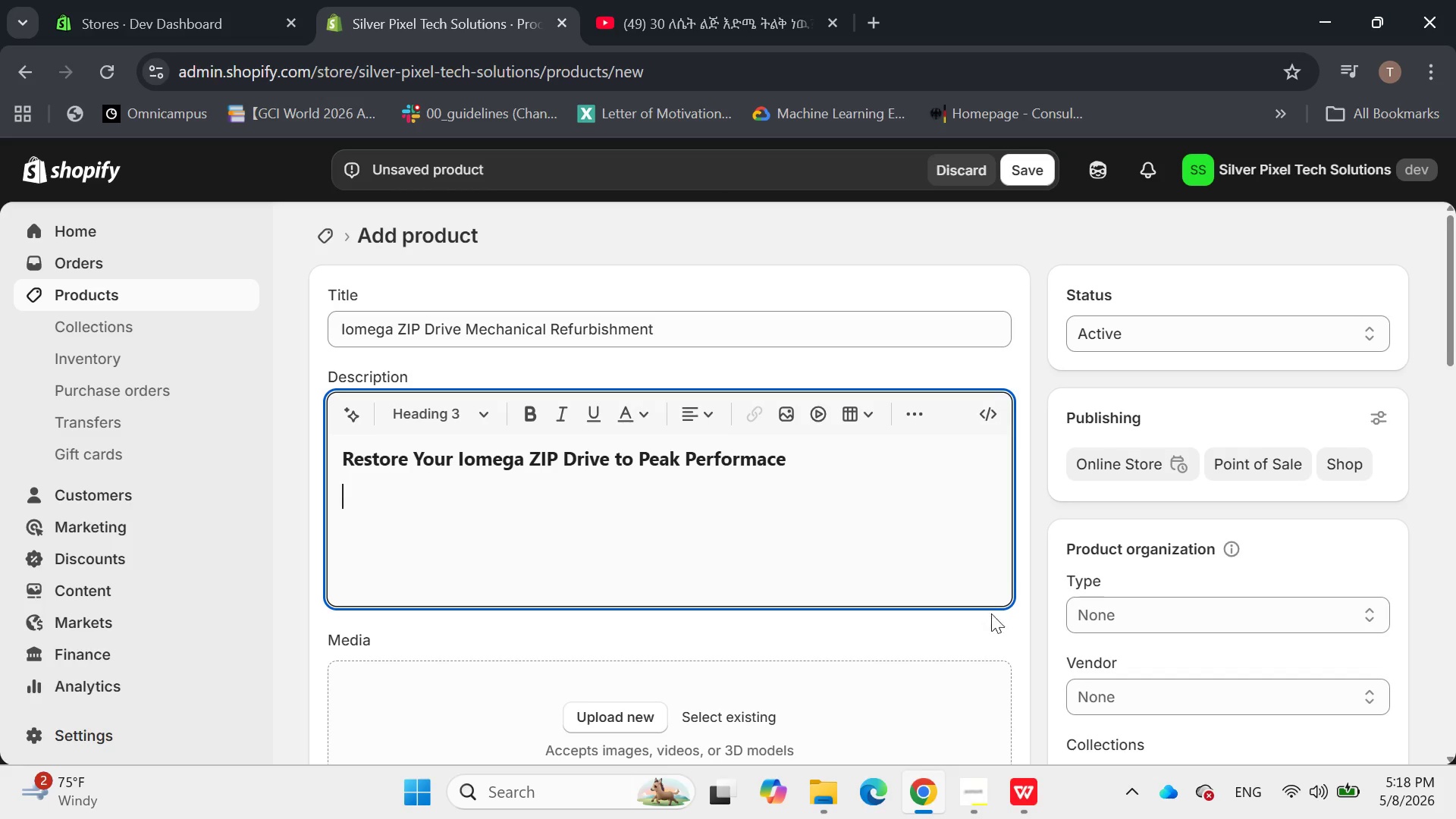 
wait(20.5)
 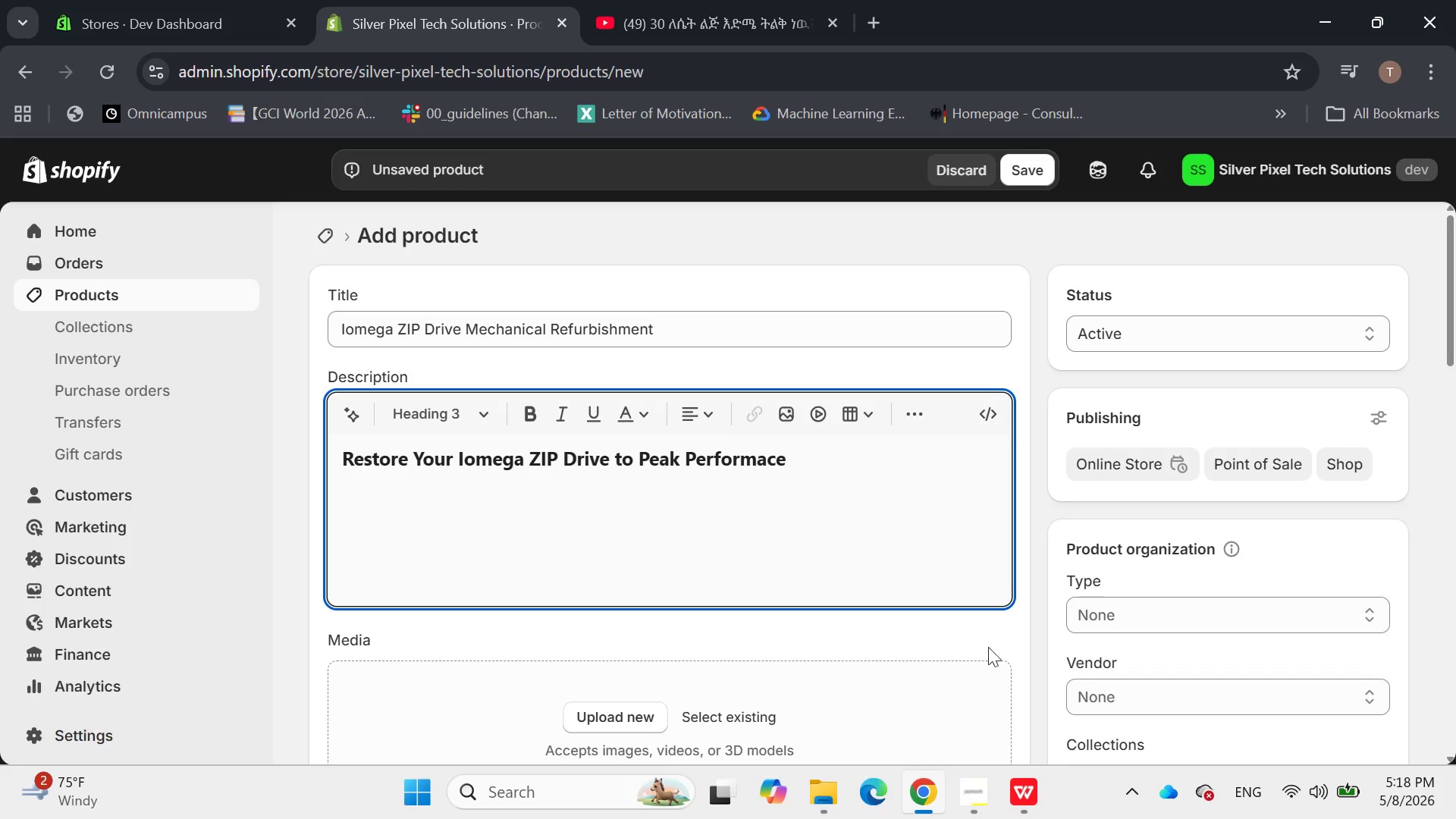 
type(Is )
key(Backspace)
key(Backspace)
key(Backspace)
key(Backspace)
 